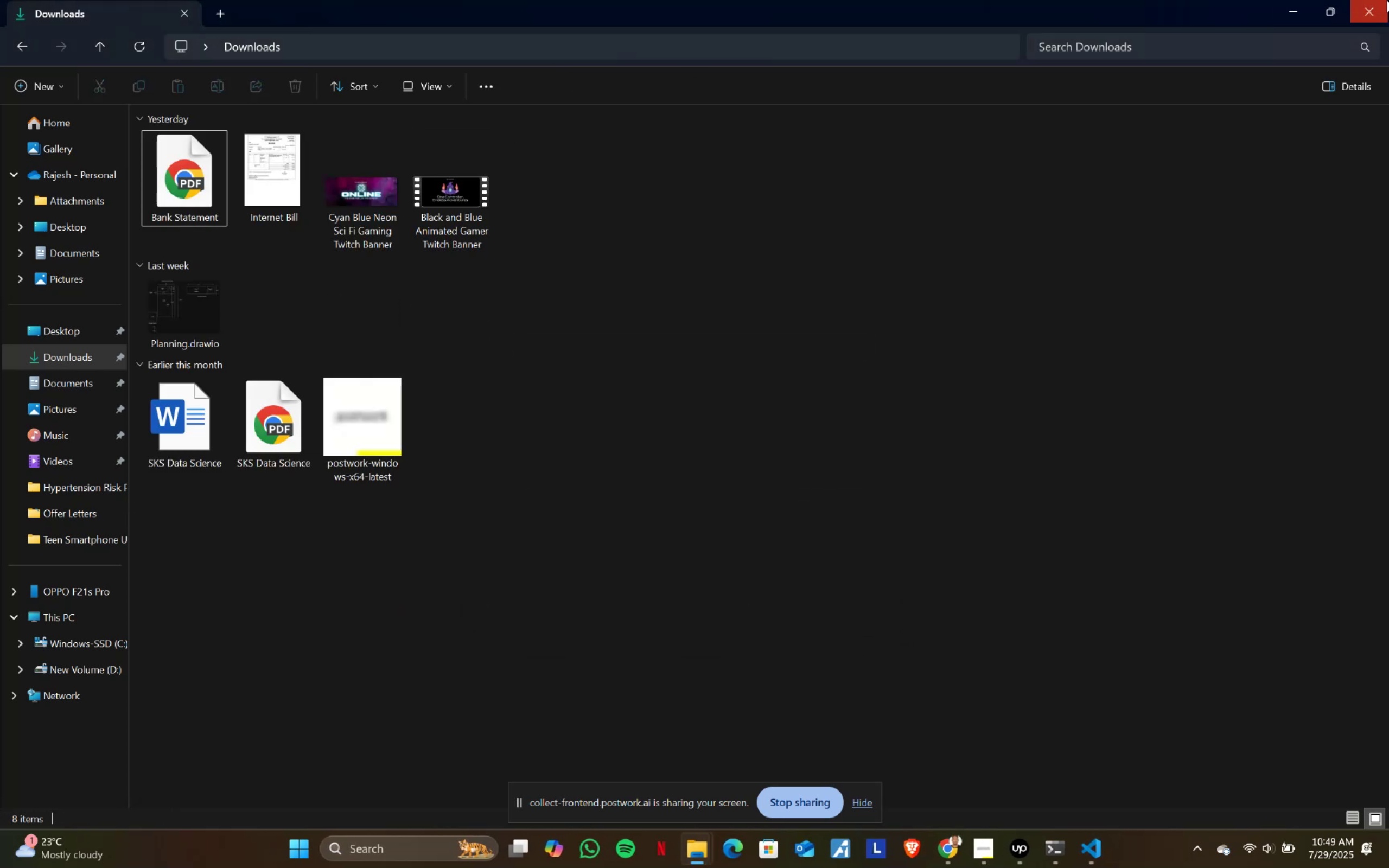 
left_click([1387, 0])
 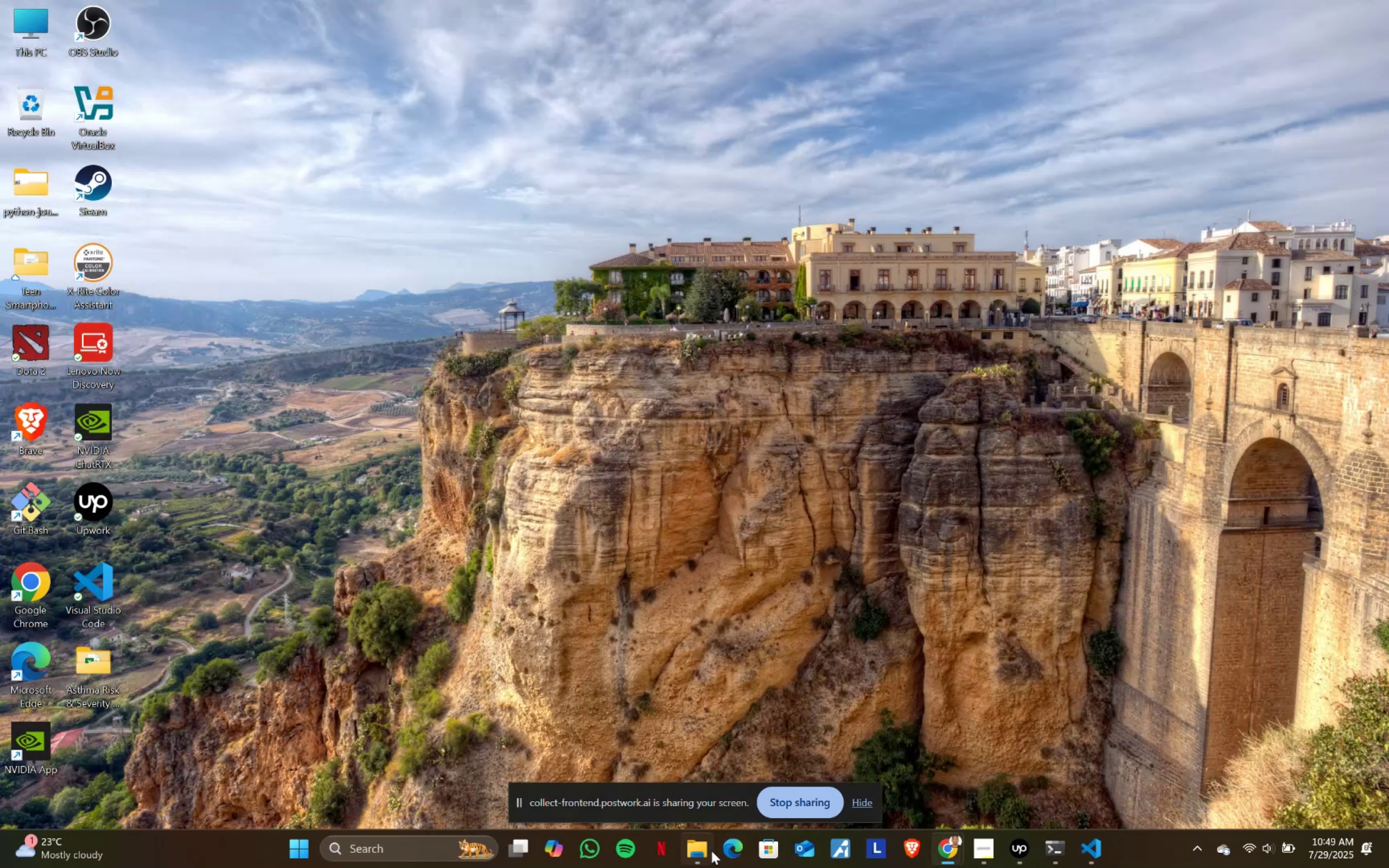 
left_click([711, 851])
 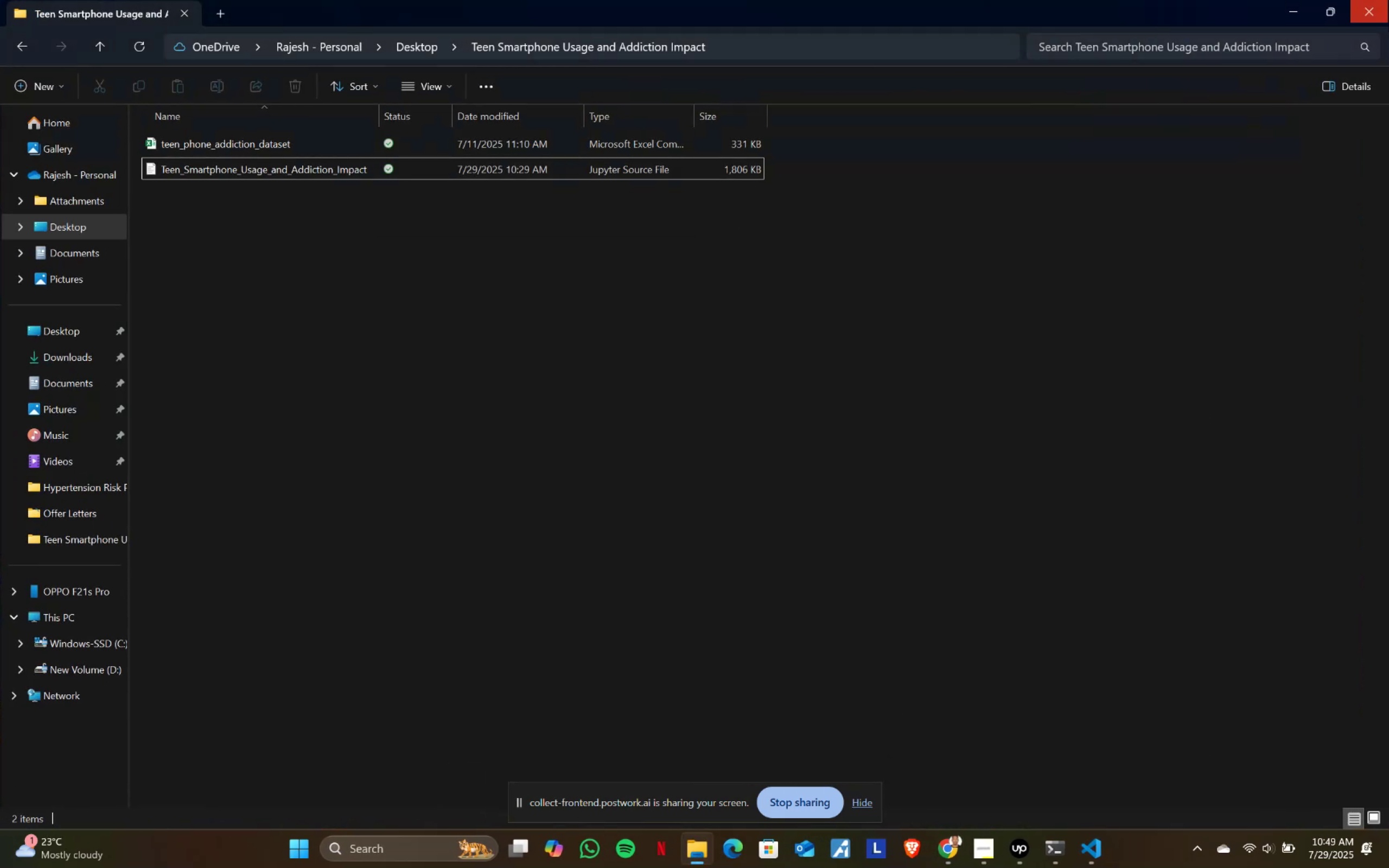 
left_click([1388, 19])
 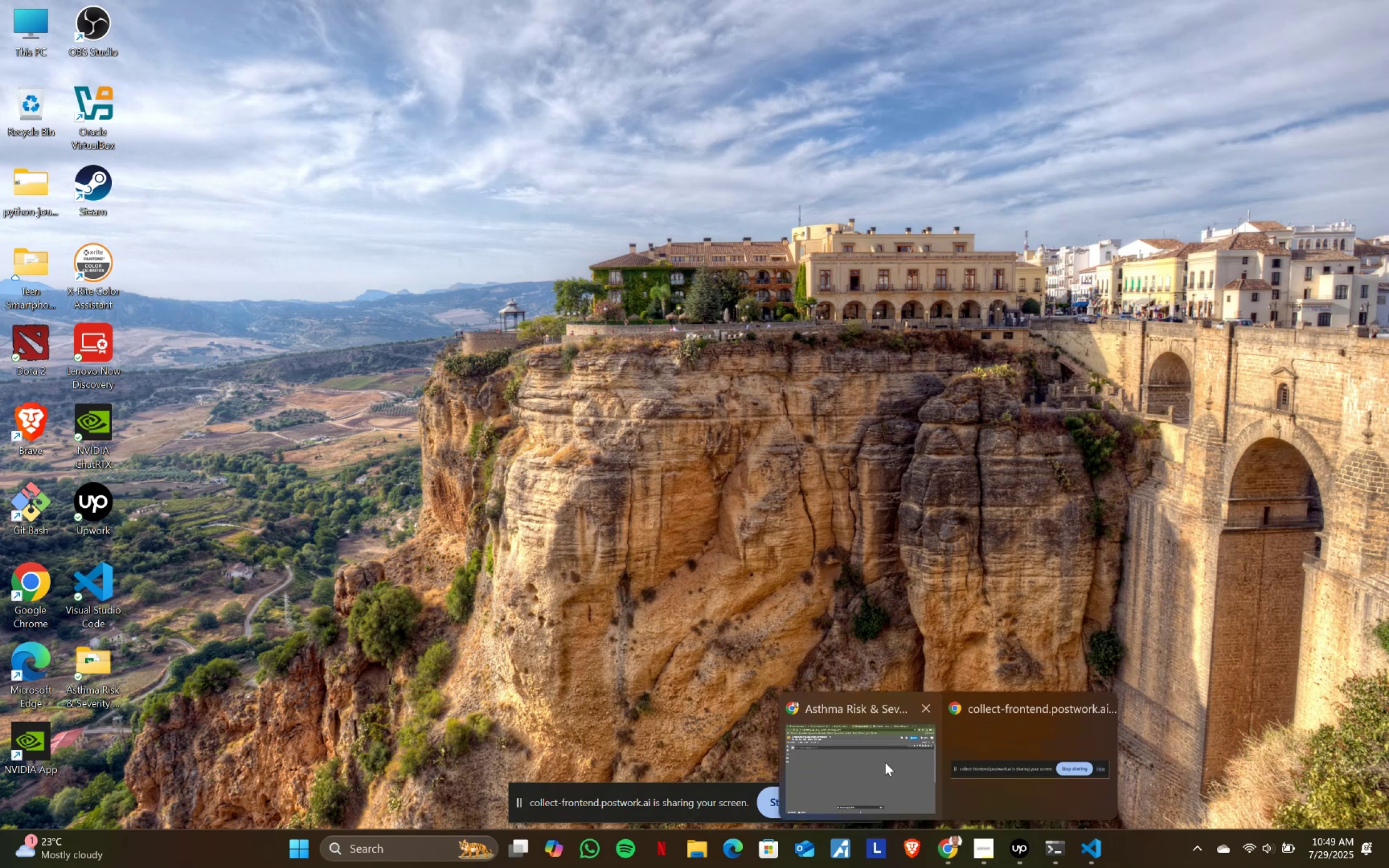 
double_click([863, 748])
 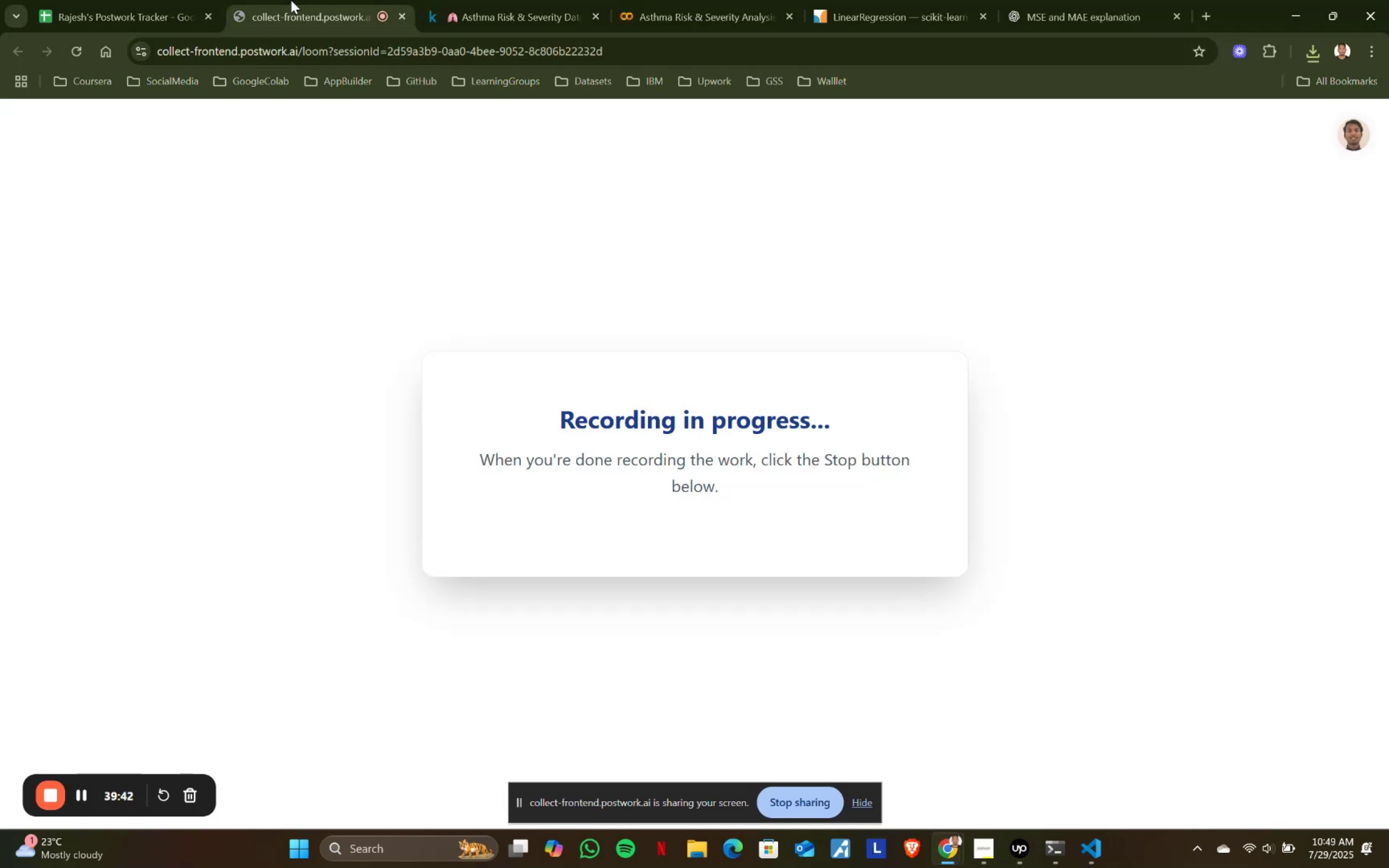 
left_click([291, 0])
 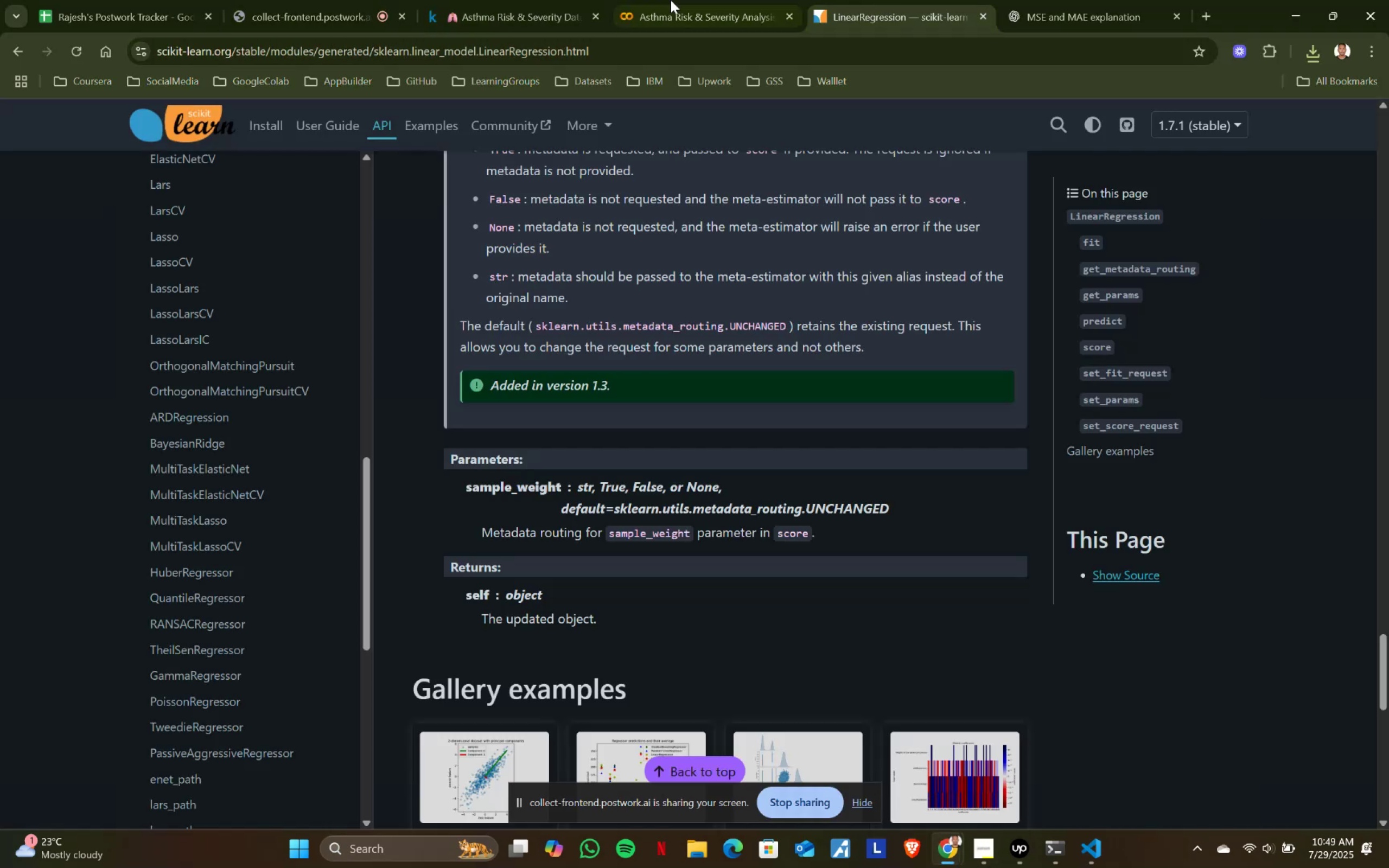 
double_click([646, 0])
 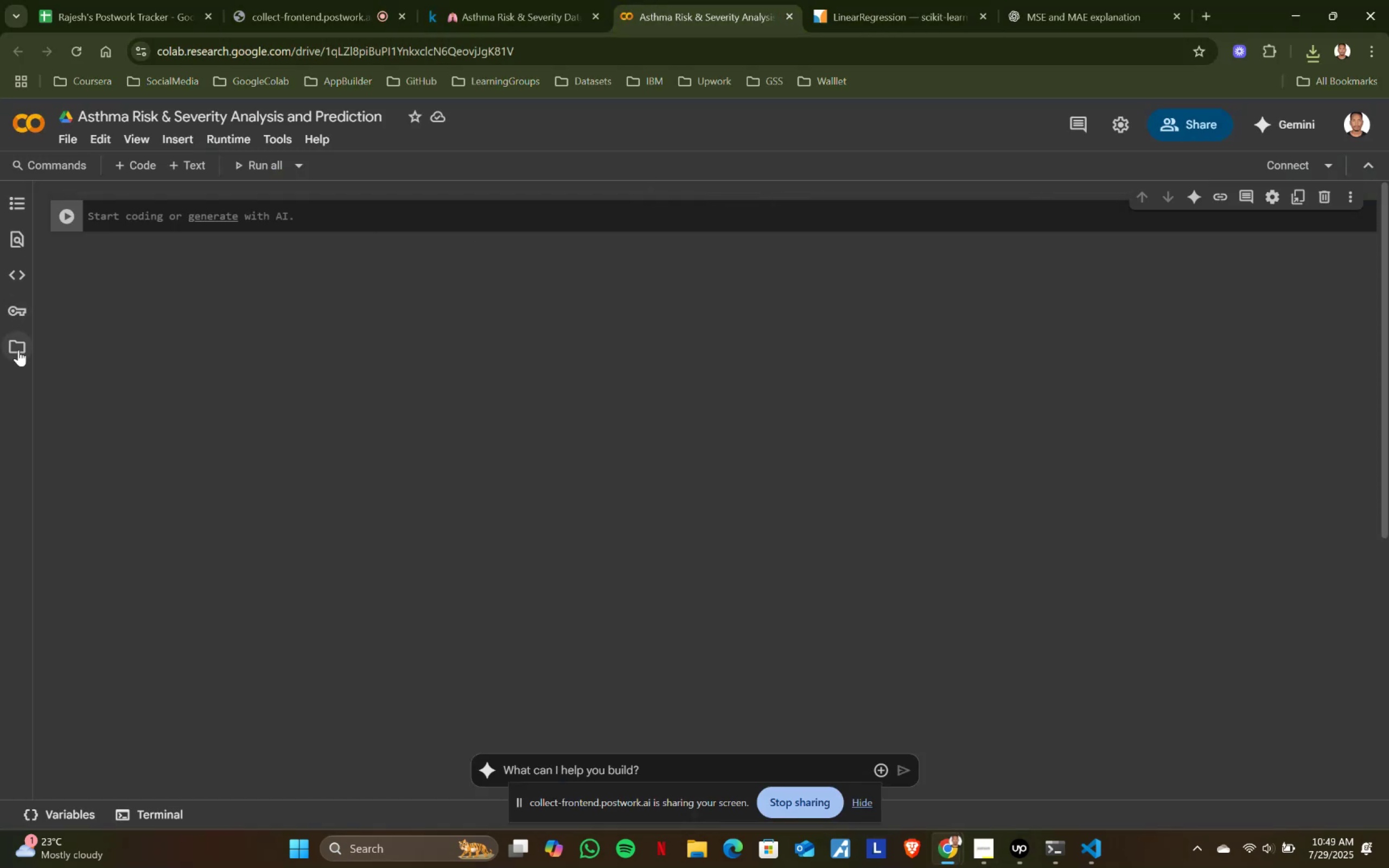 
left_click([18, 350])
 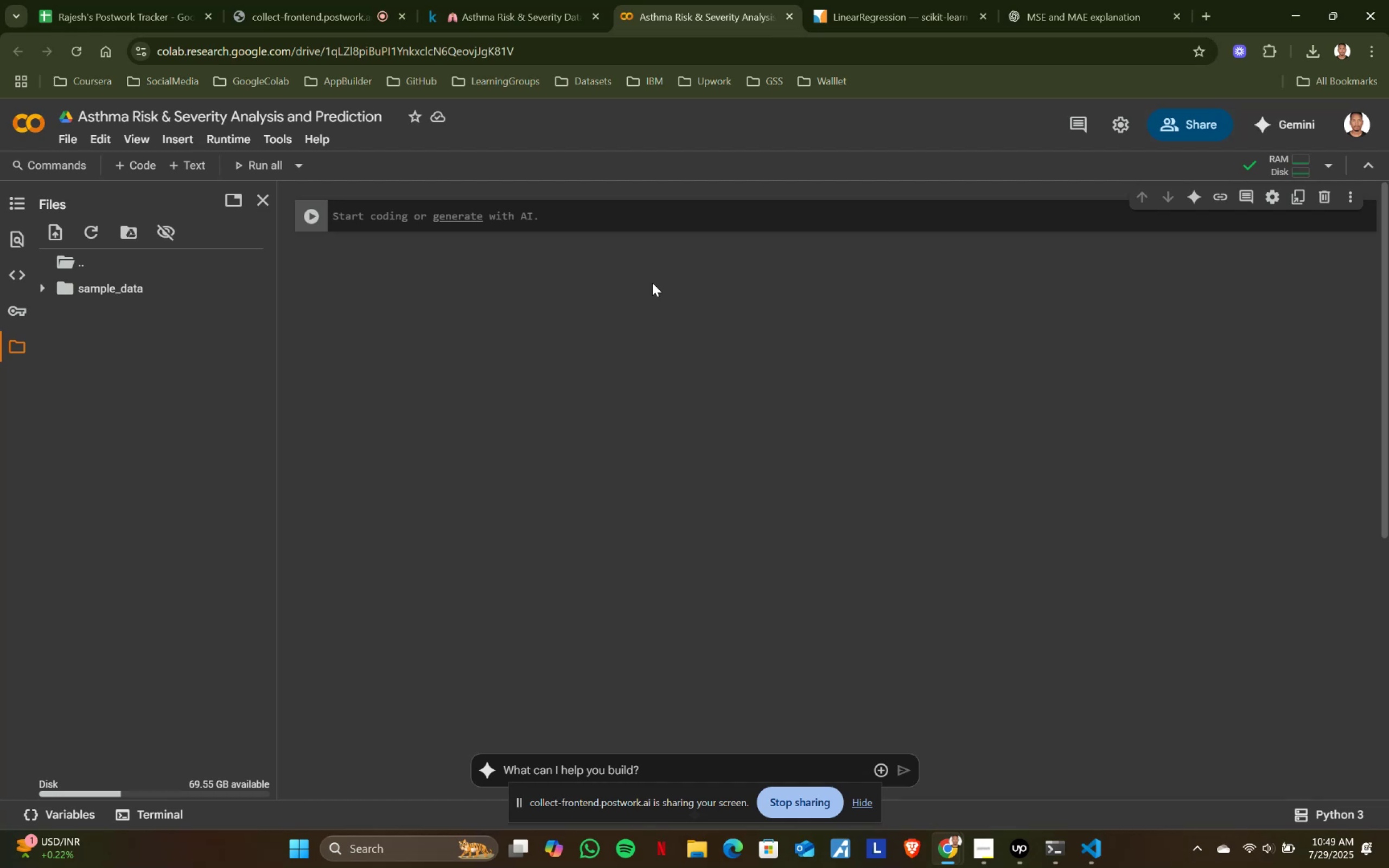 
wait(21.9)
 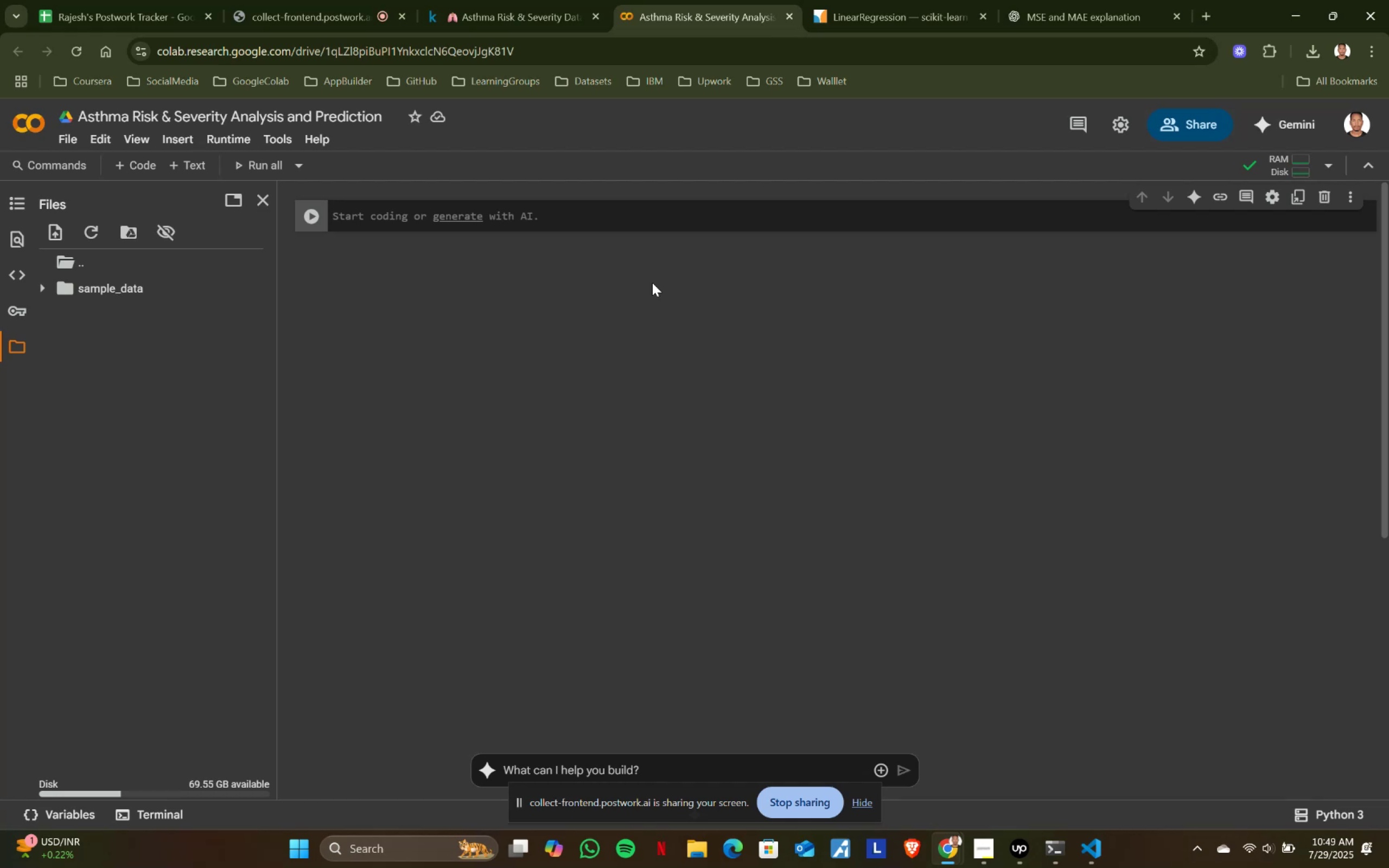 
left_click([48, 223])
 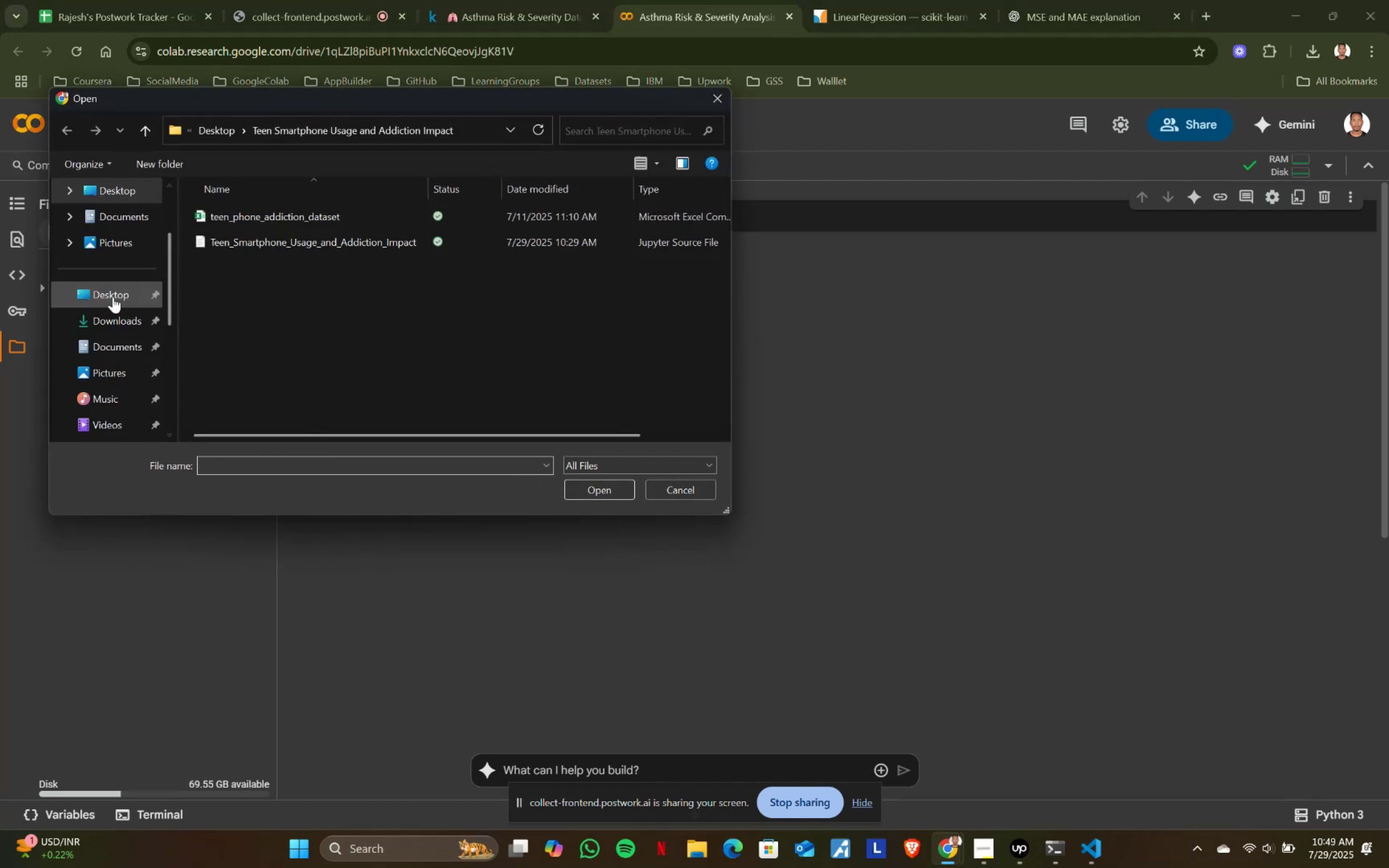 
left_click([113, 297])
 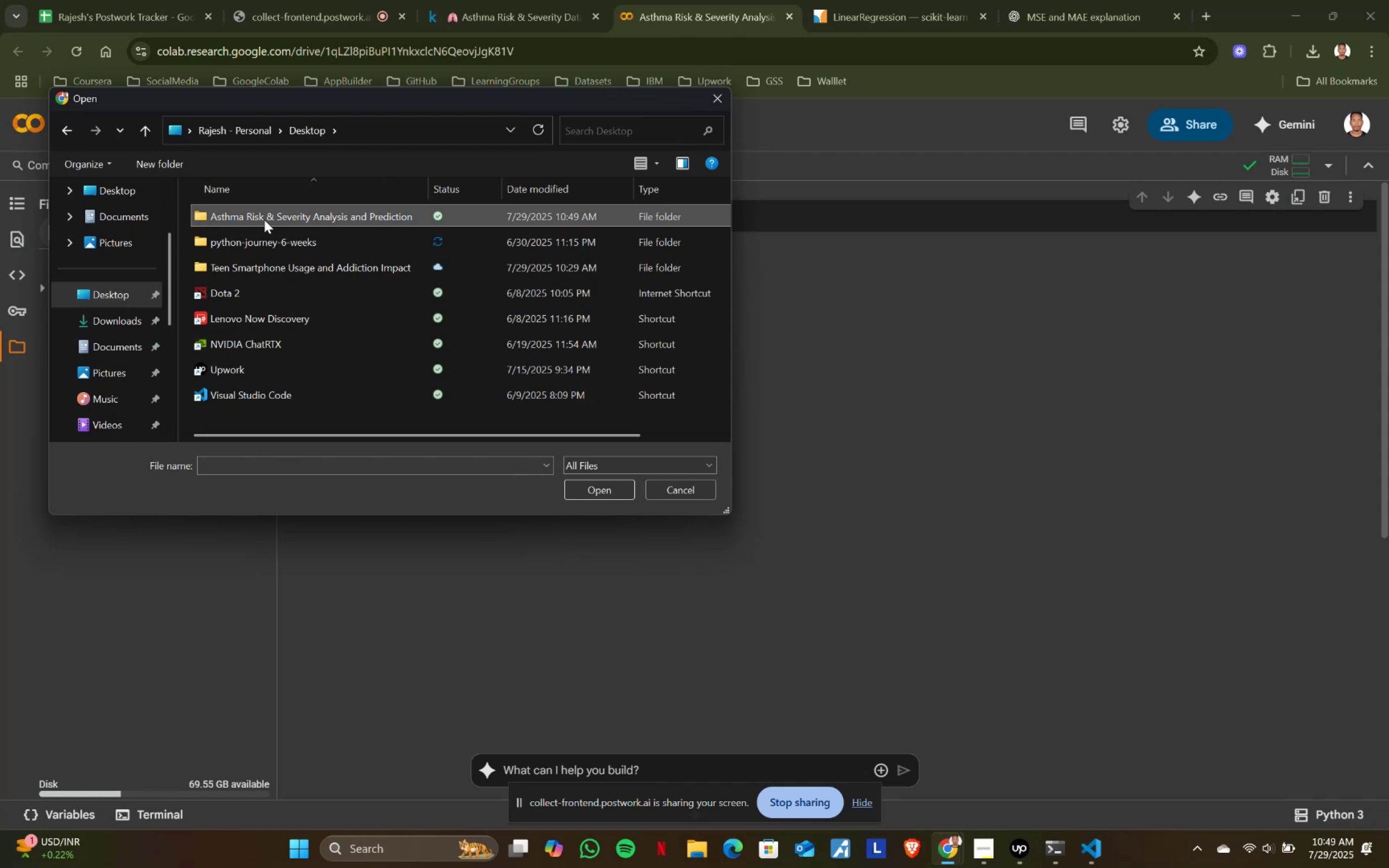 
double_click([264, 220])
 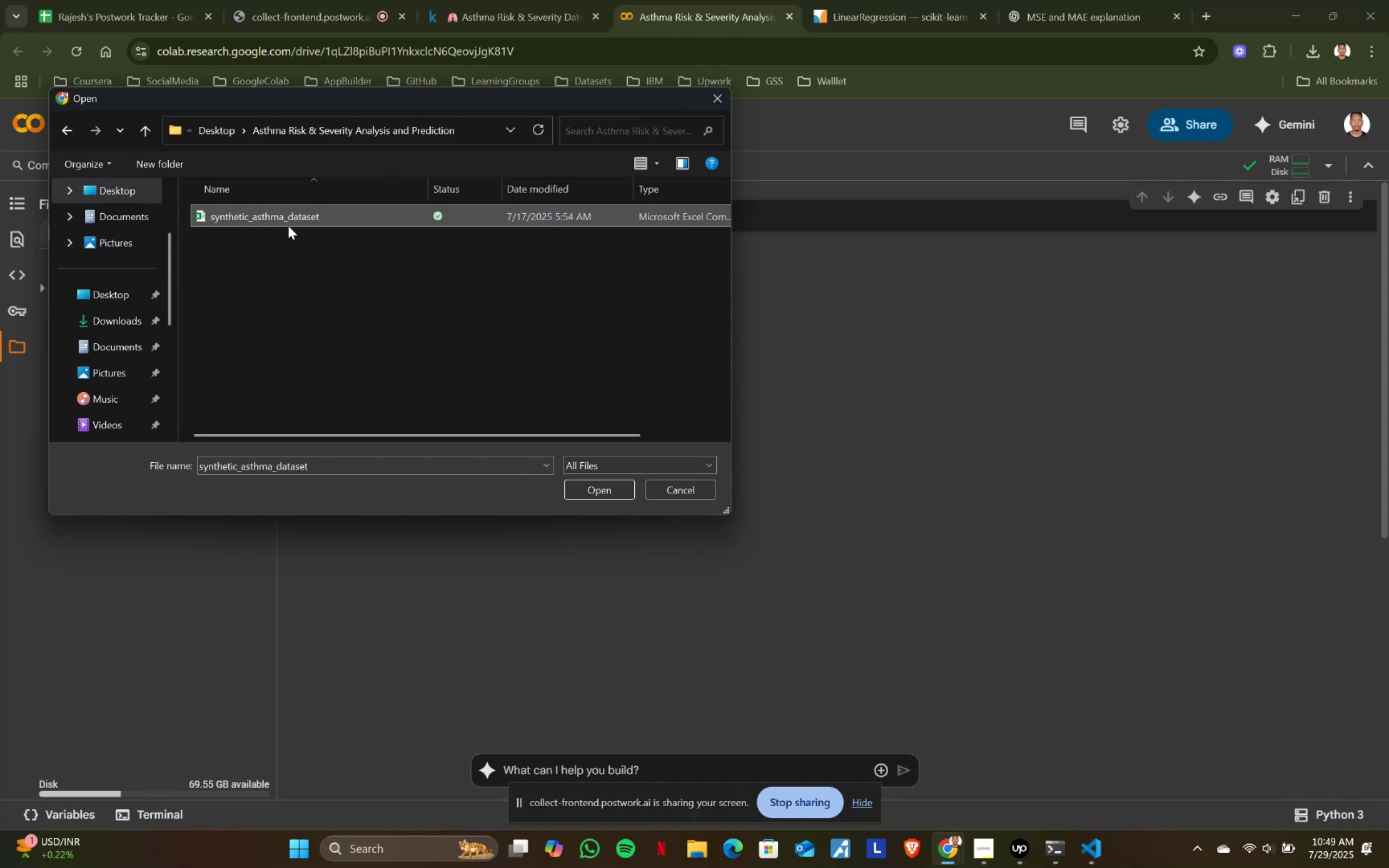 
left_click([288, 226])
 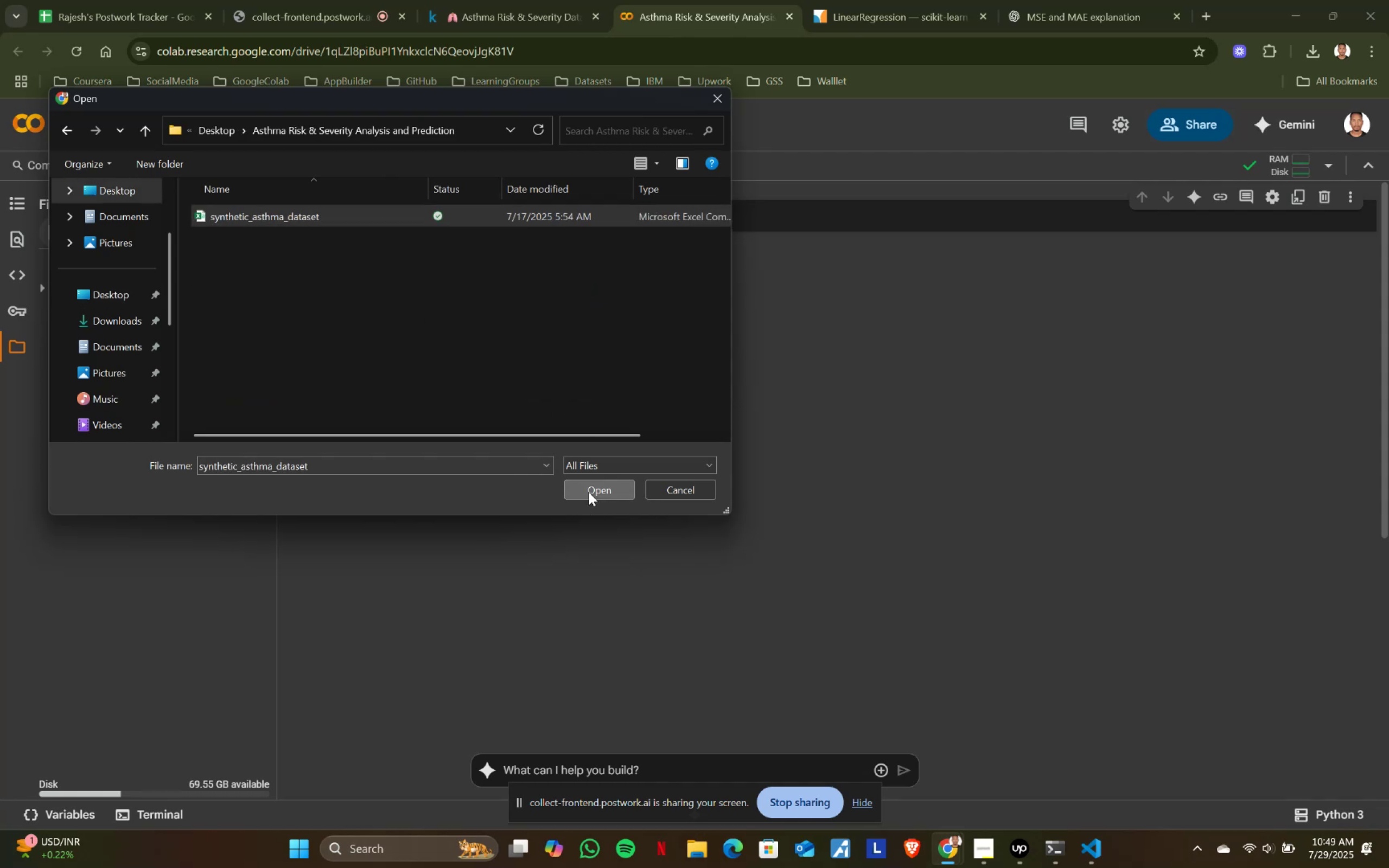 
left_click([589, 492])
 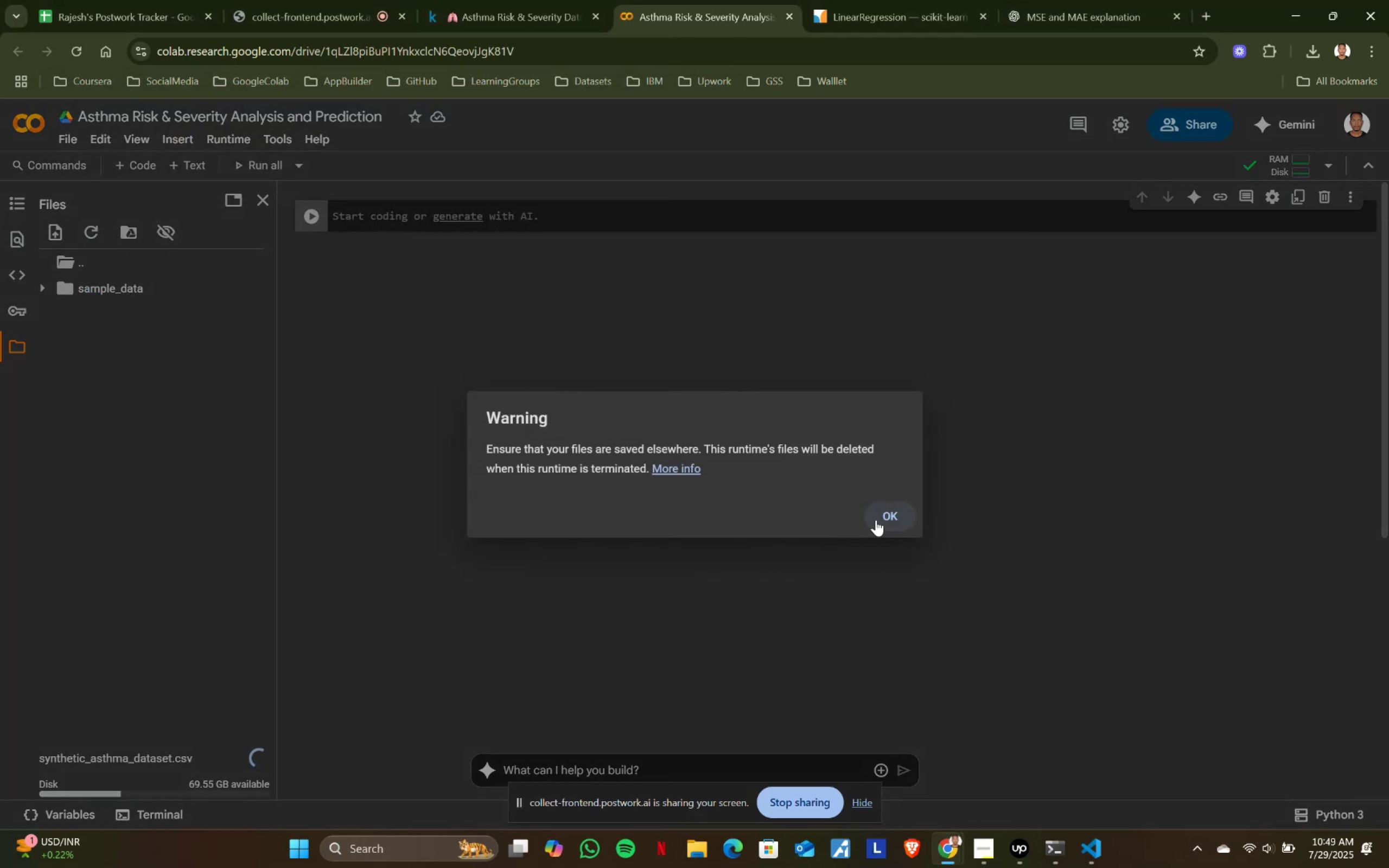 
left_click([876, 520])
 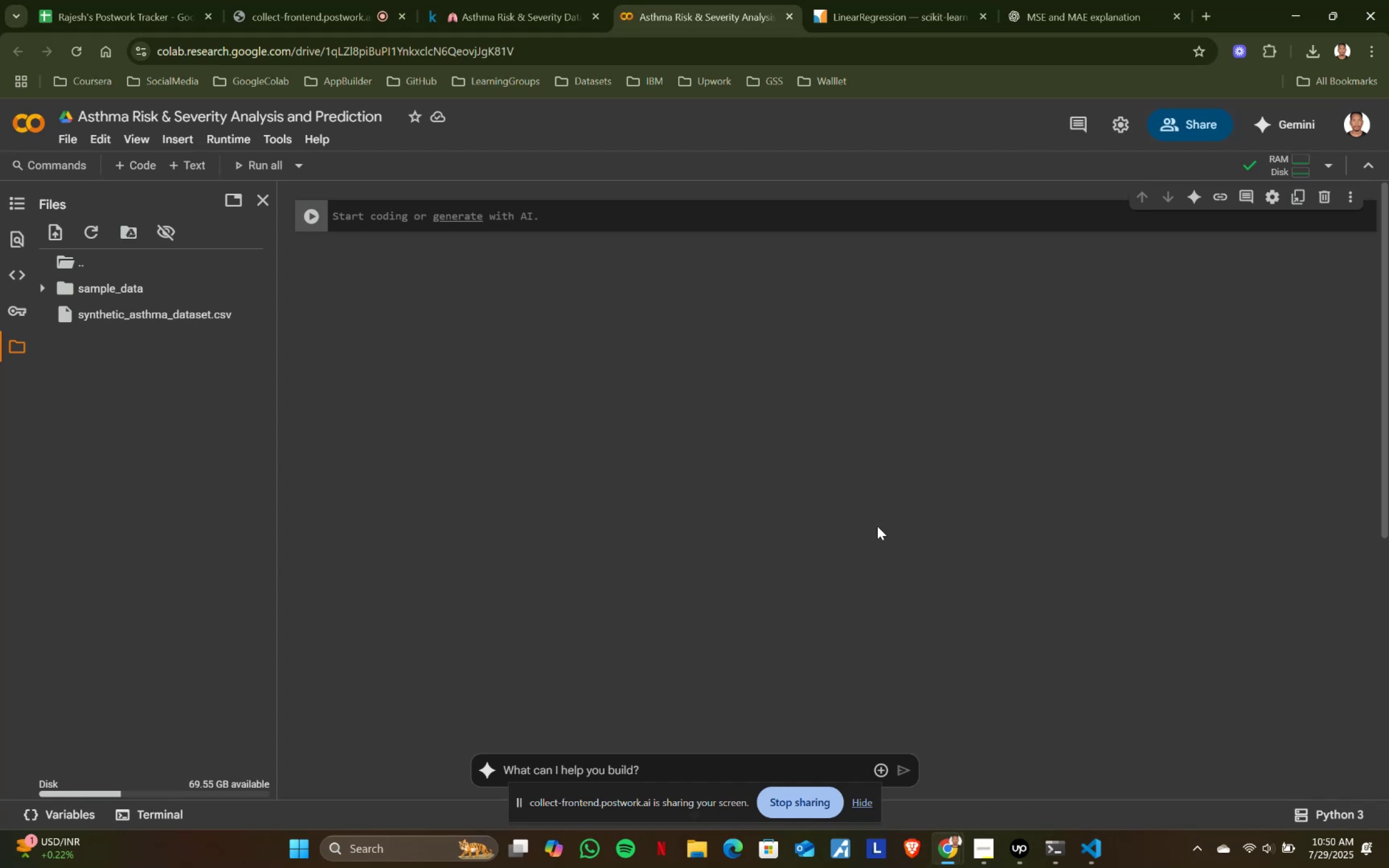 
wait(20.06)
 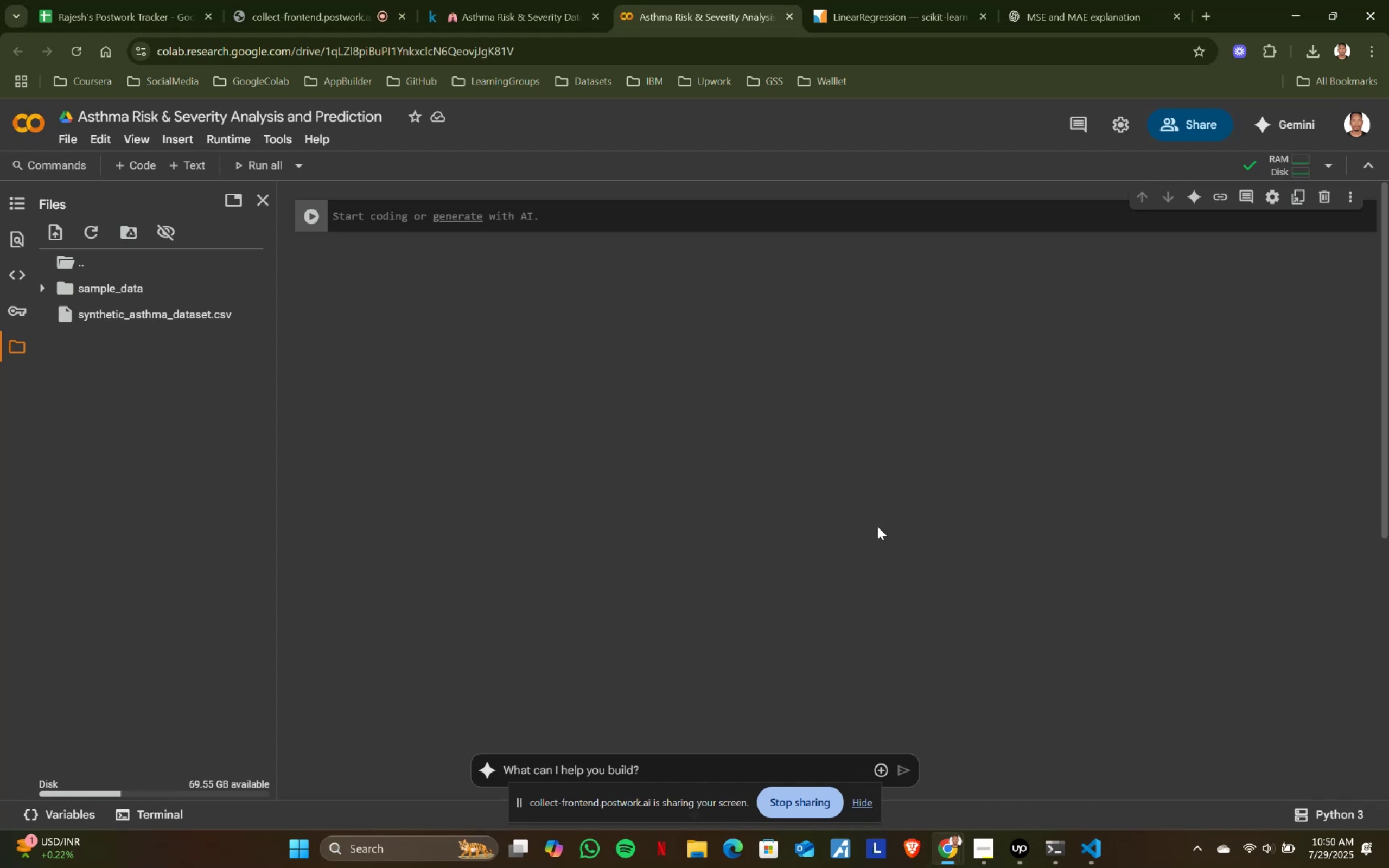 
left_click([868, 194])
 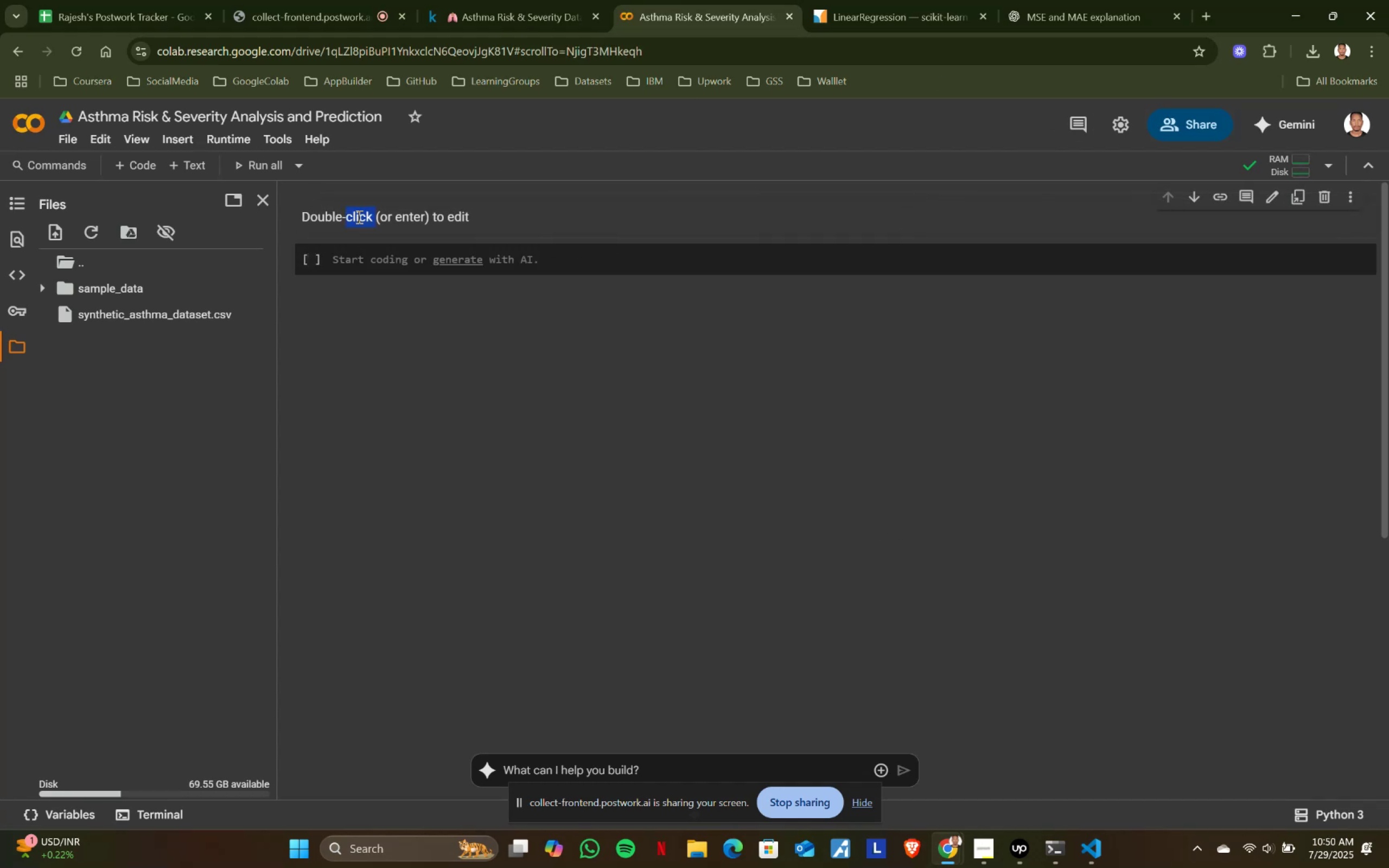 
double_click([358, 216])
 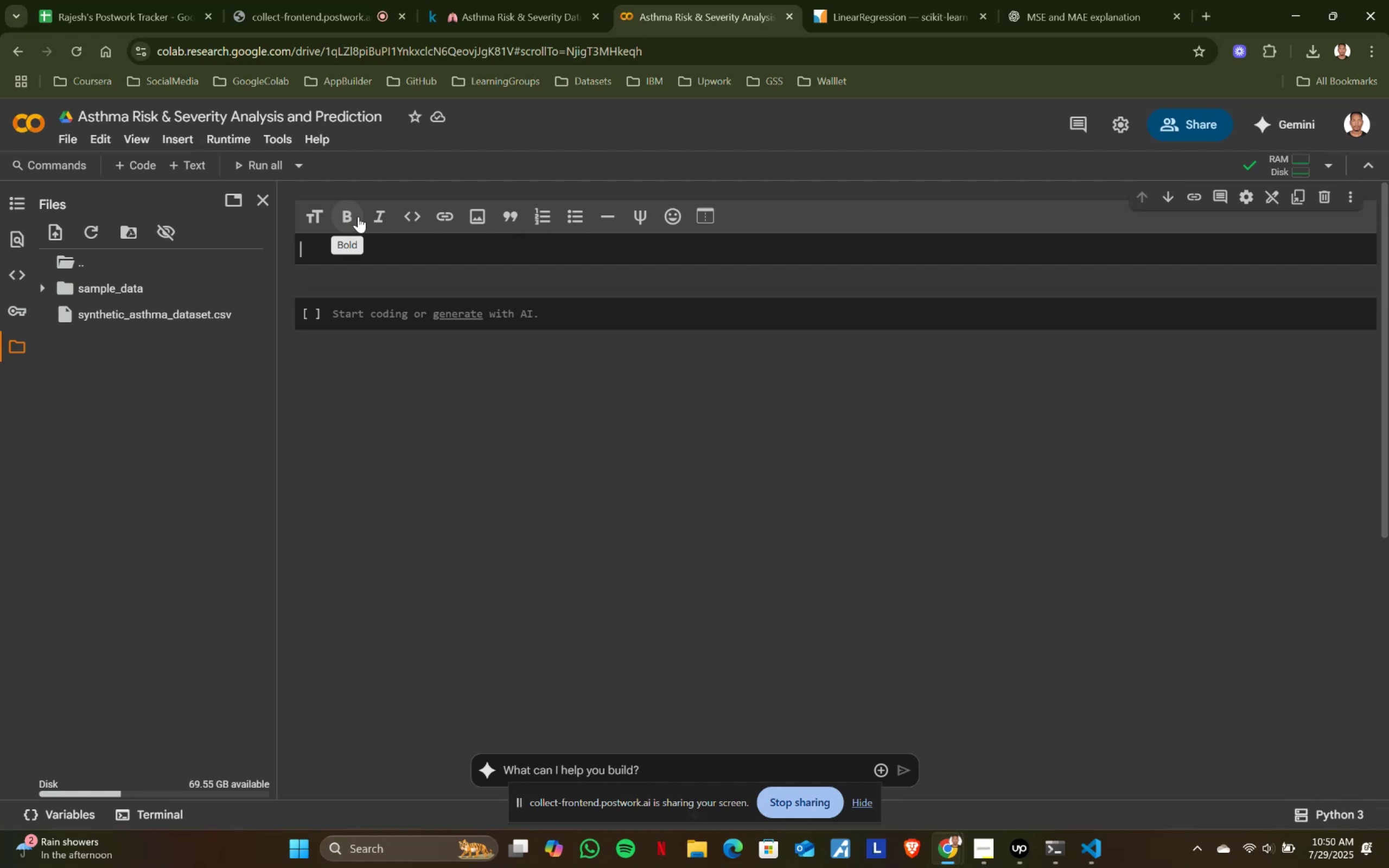 
wait(31.24)
 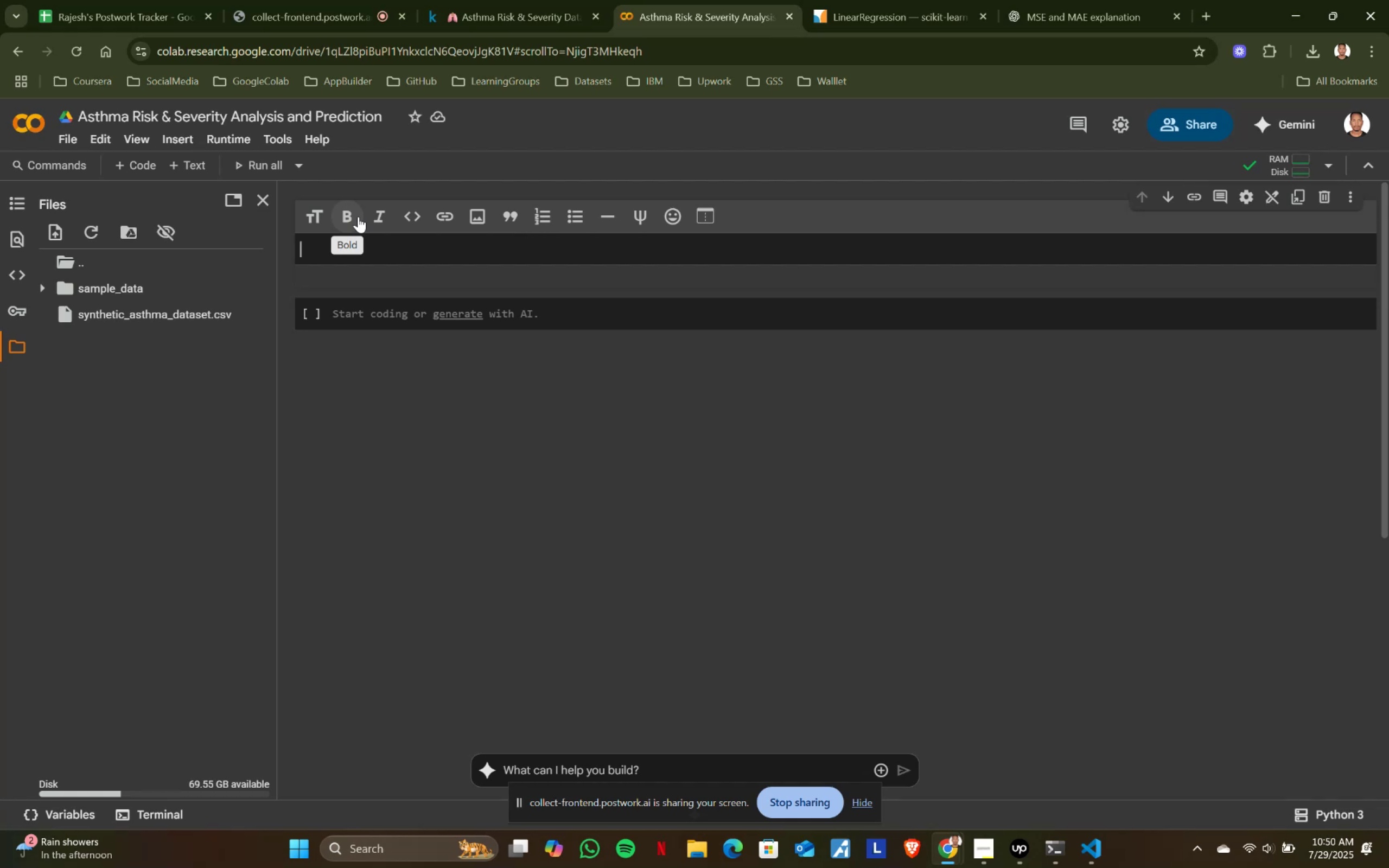 
hold_key(key=ControlLeft, duration=0.79)
 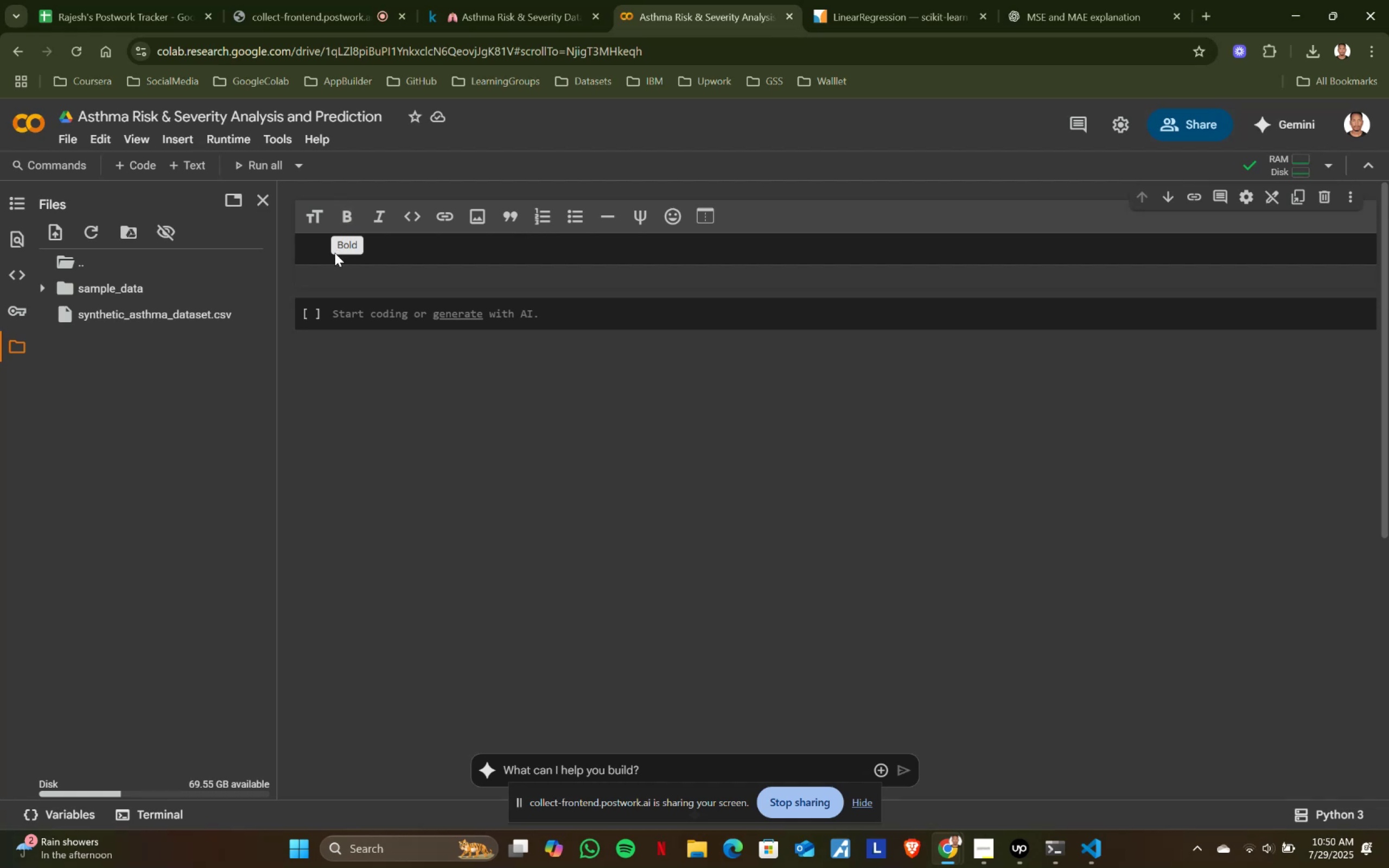 
type(## Import Modlues)
key(Backspace)
key(Backspace)
key(Backspace)
key(Backspace)
type(ules)
 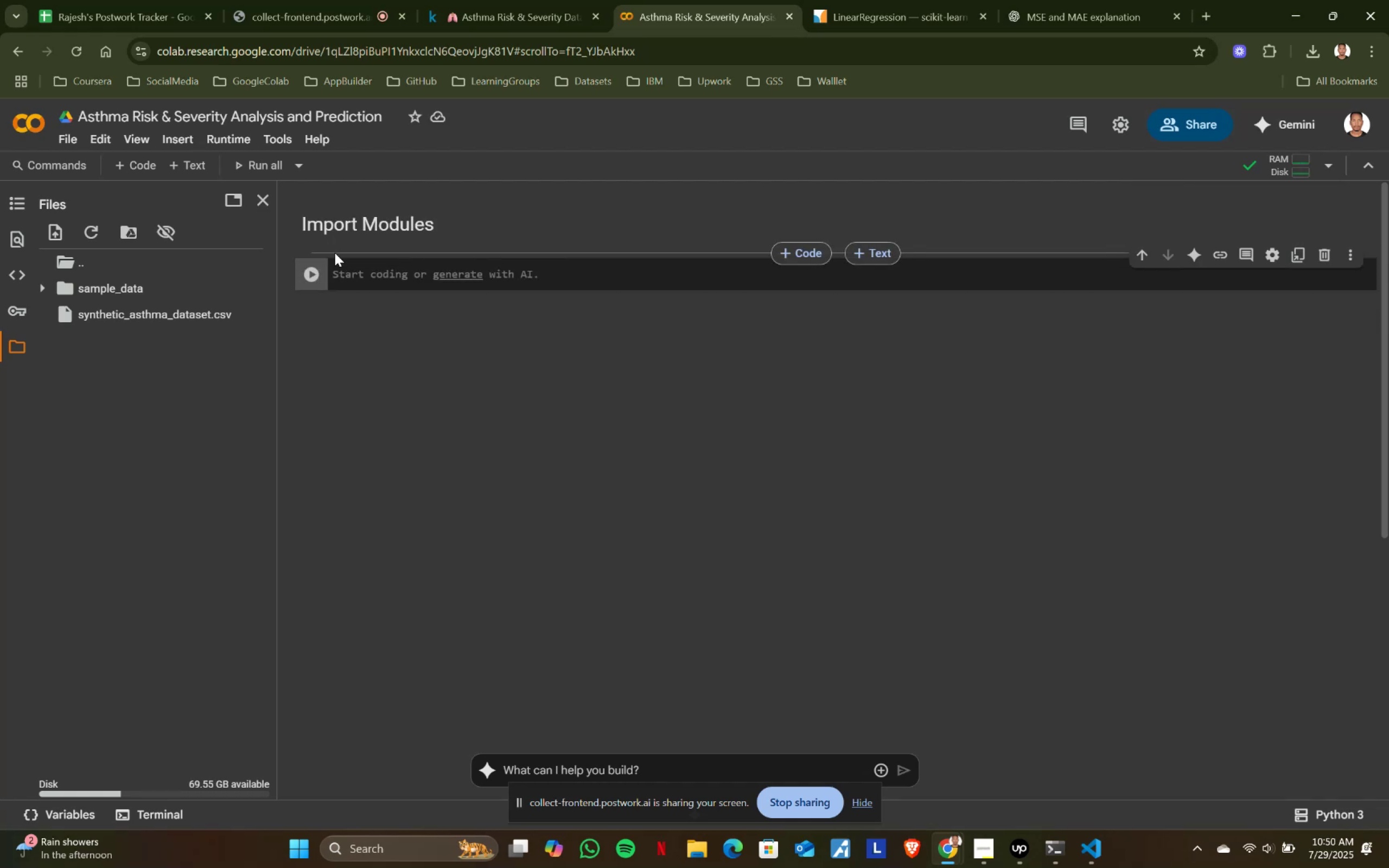 
 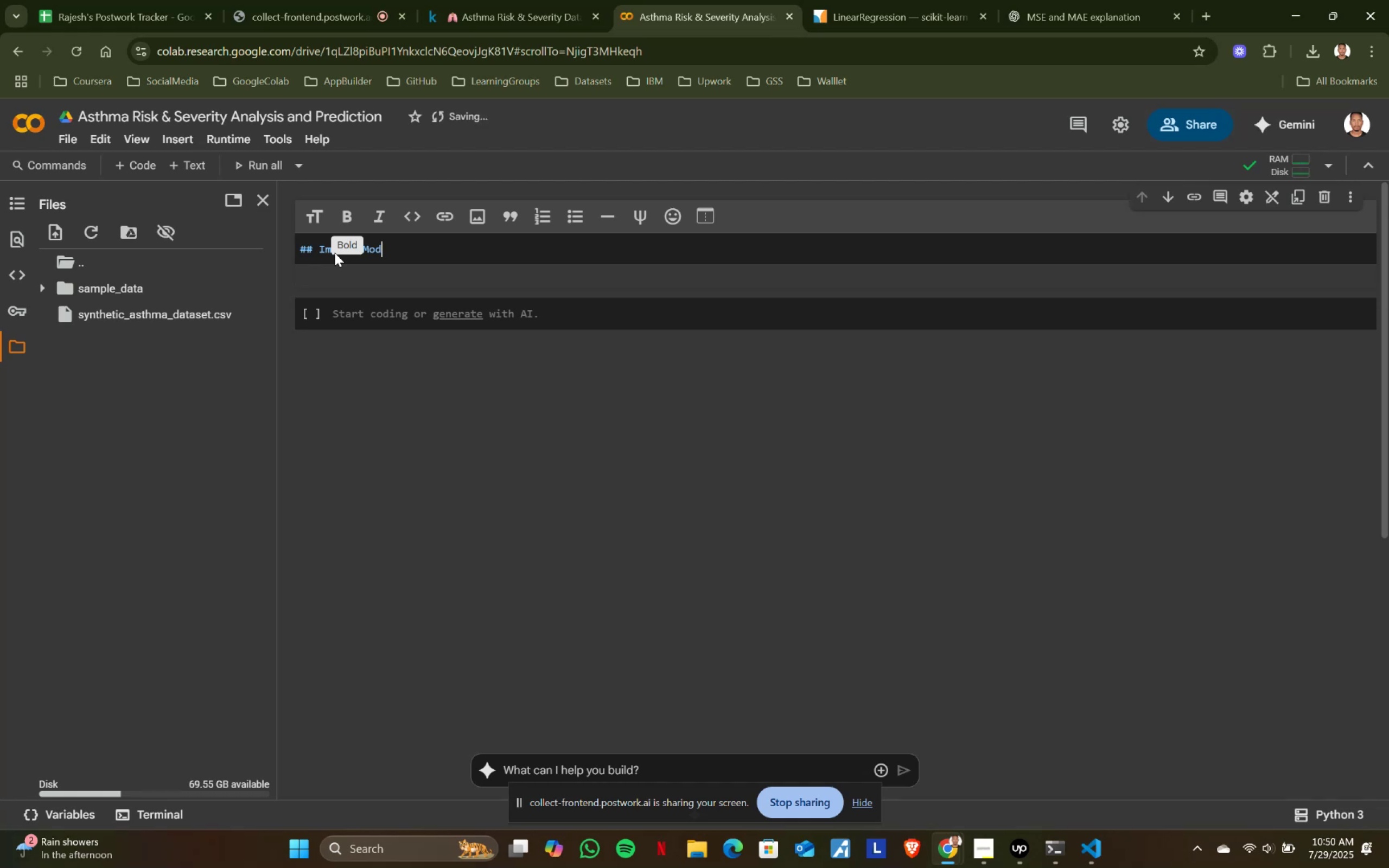 
key(Shift+Enter)
 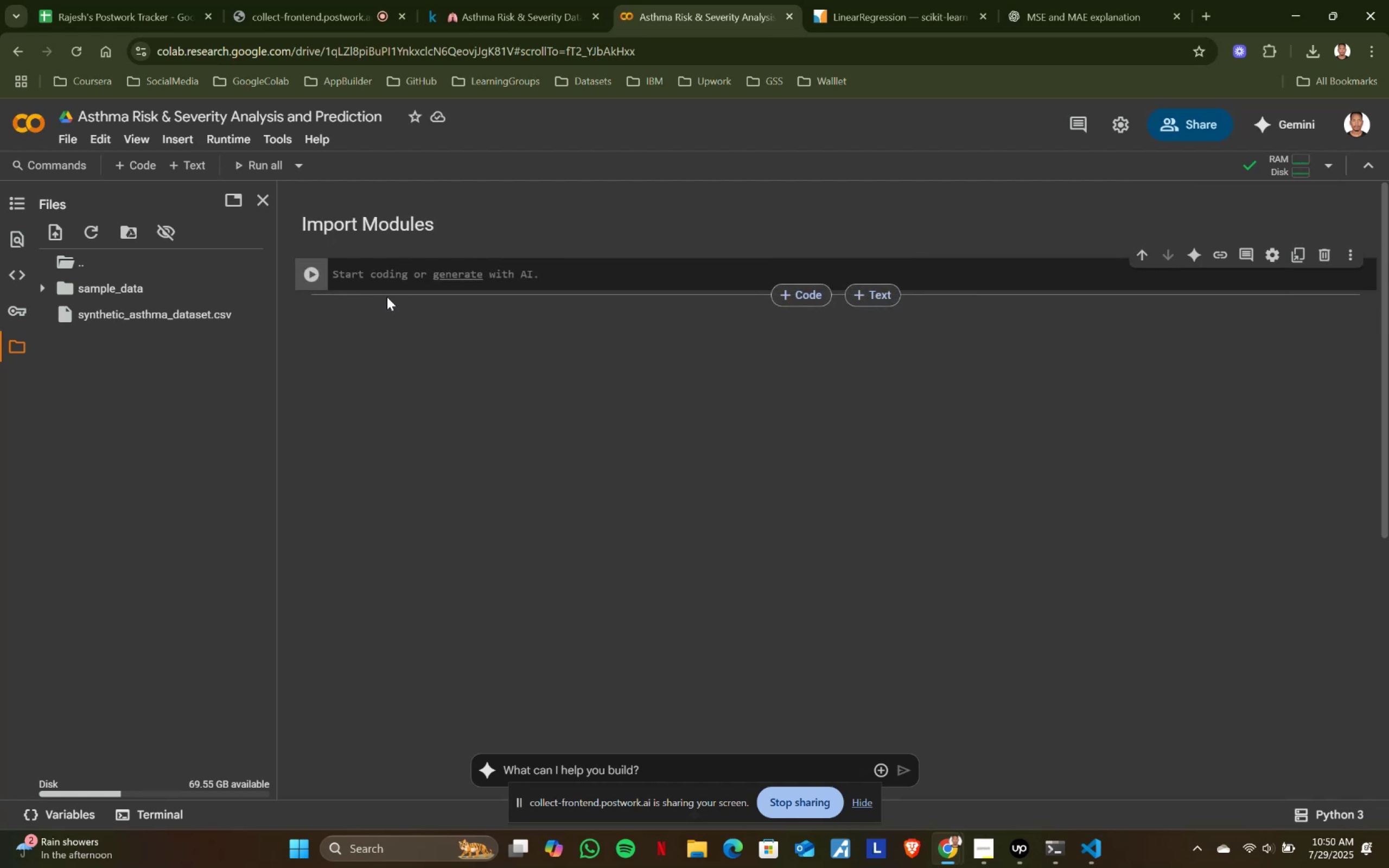 
type(import pandas as pd)
 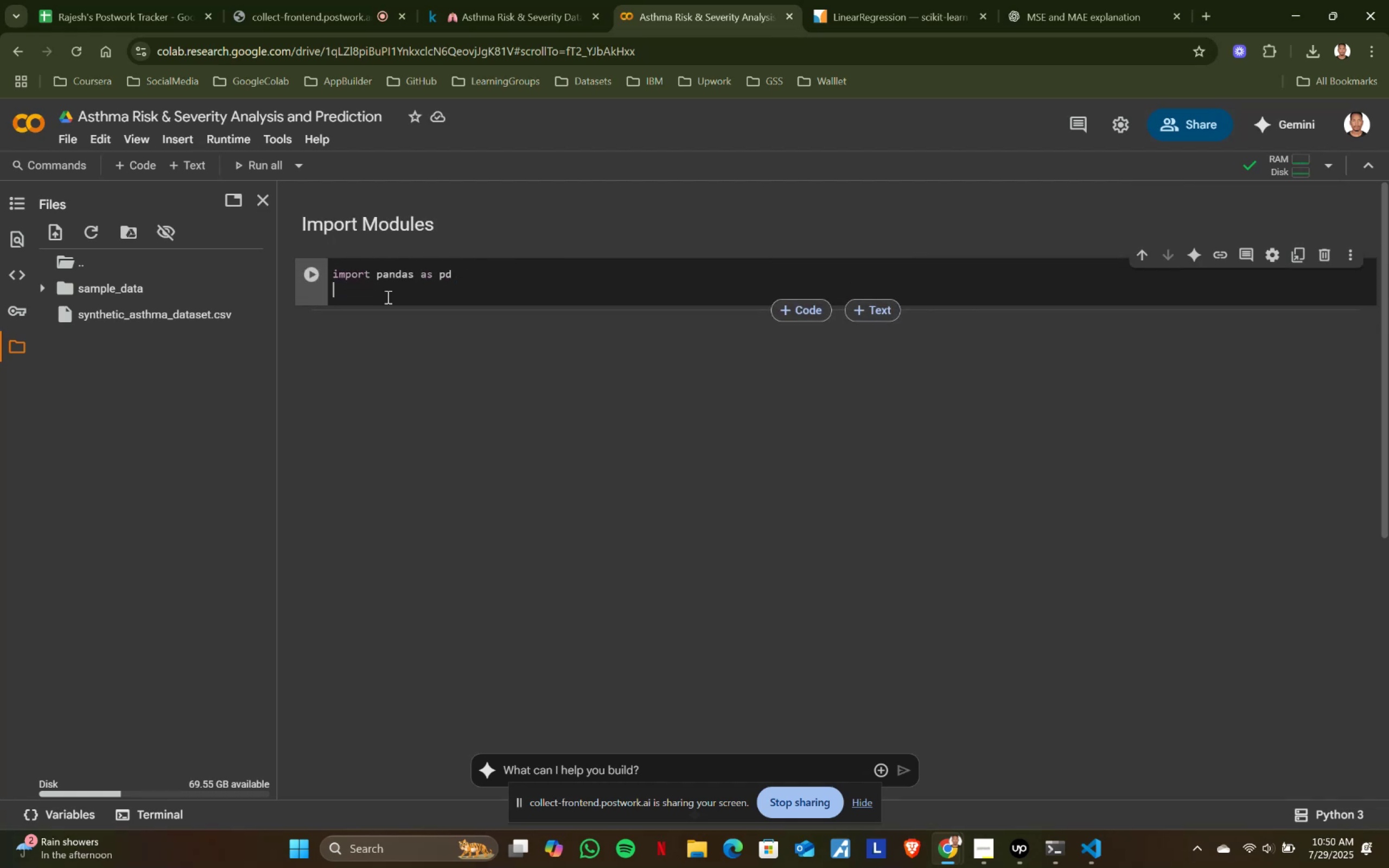 
key(Enter)
 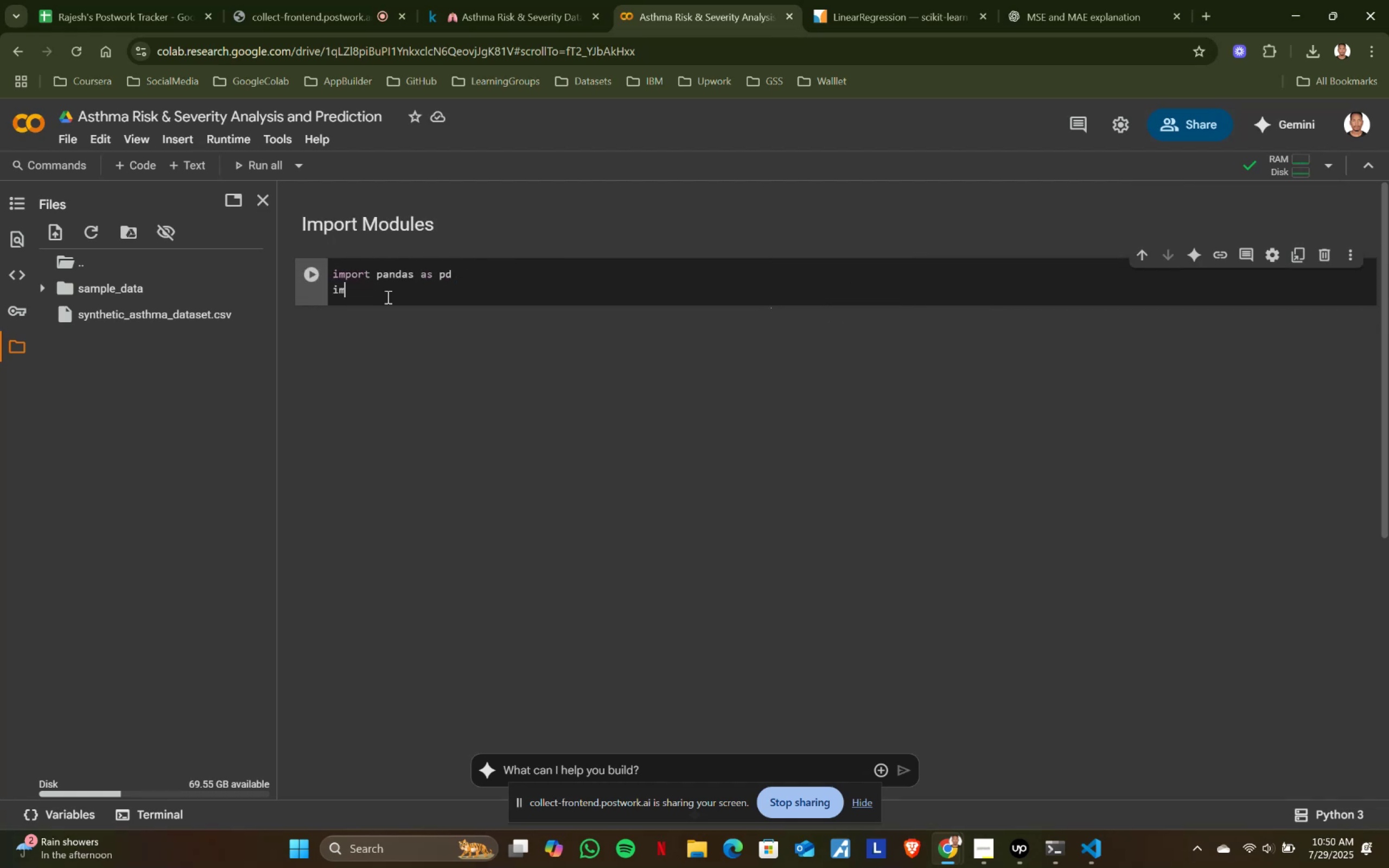 
type(import )
key(Tab)
 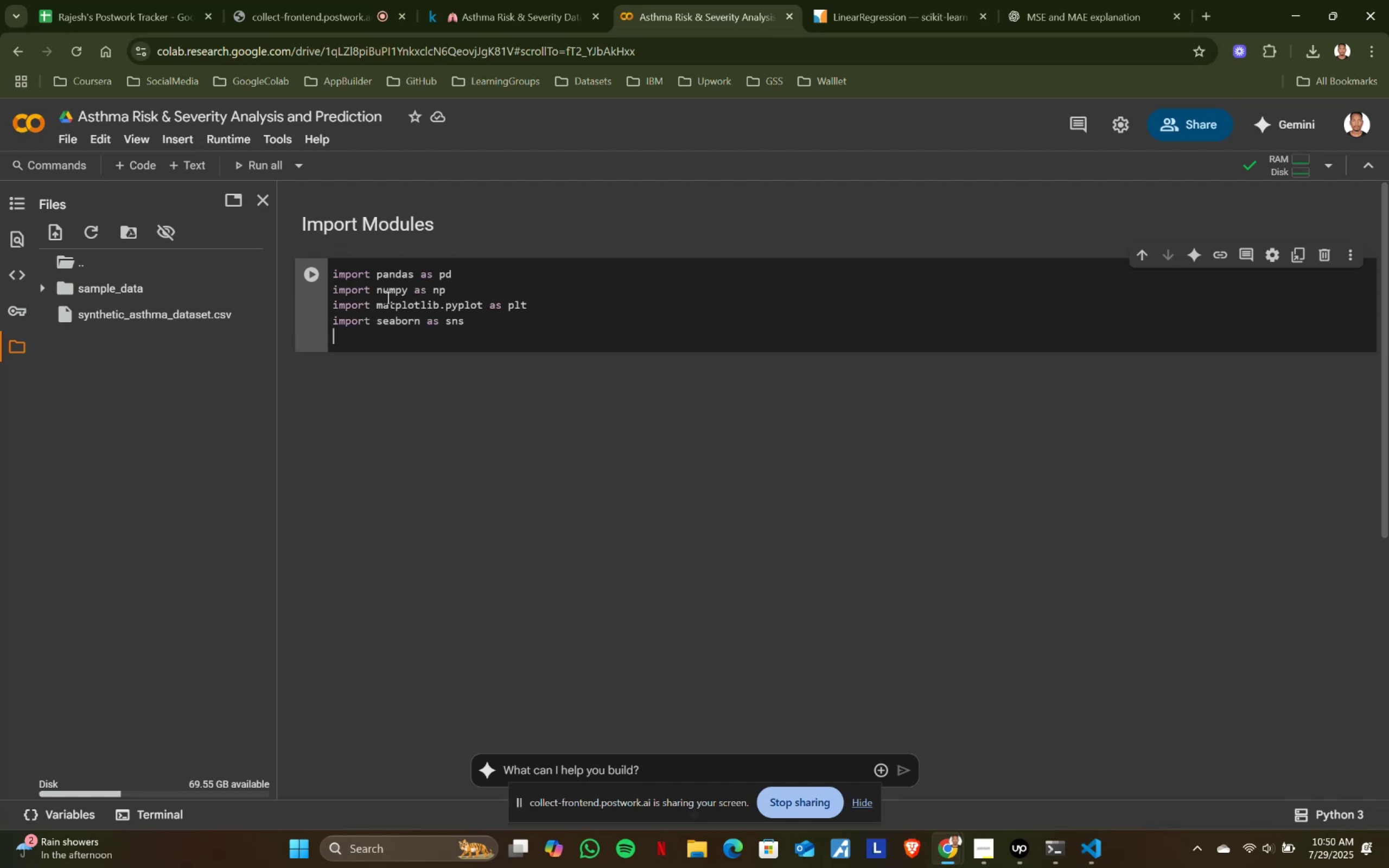 
key(Enter)
 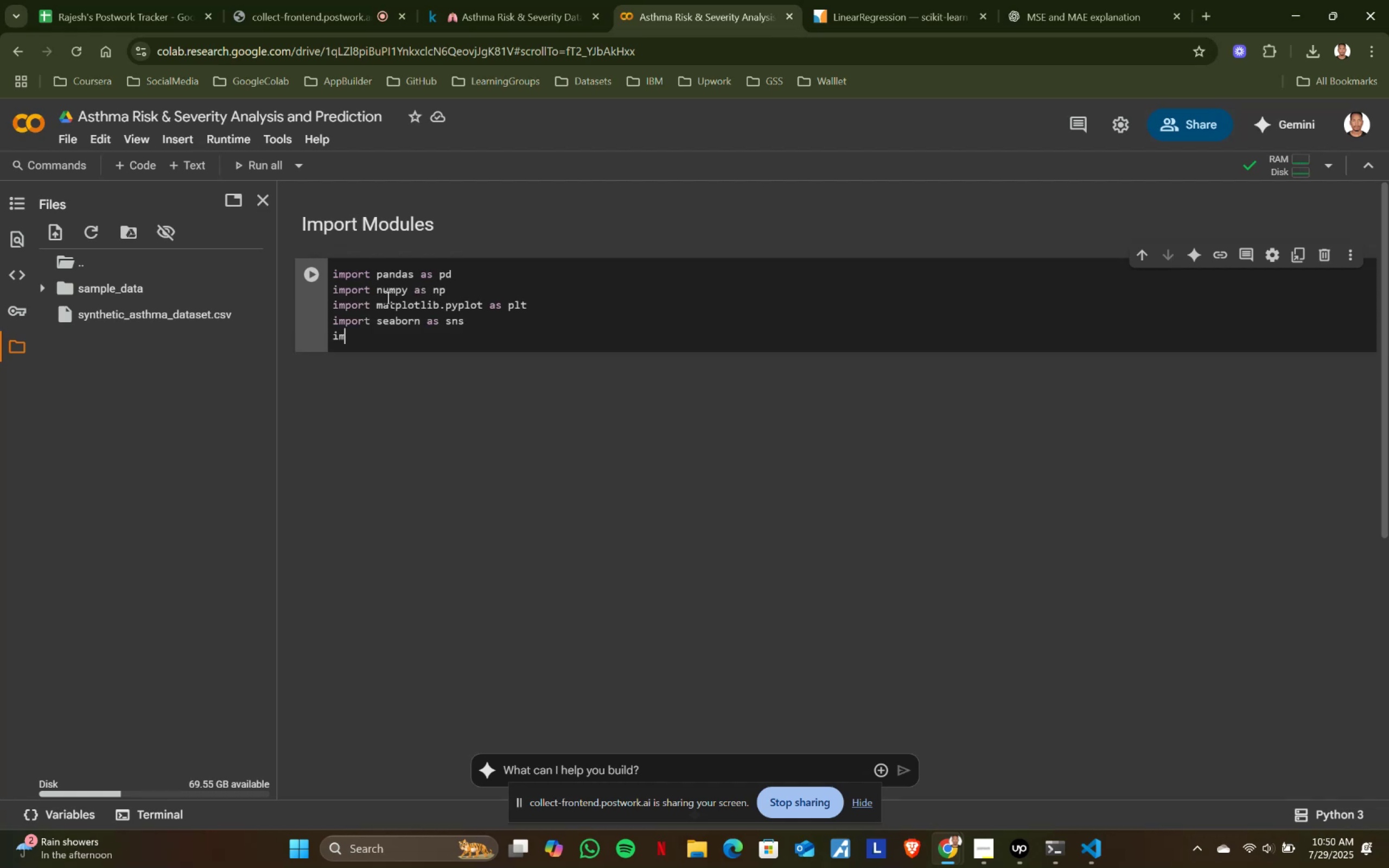 
type(import plol)
key(Backspace)
type(t)
key(Tab)
key(Tab)
 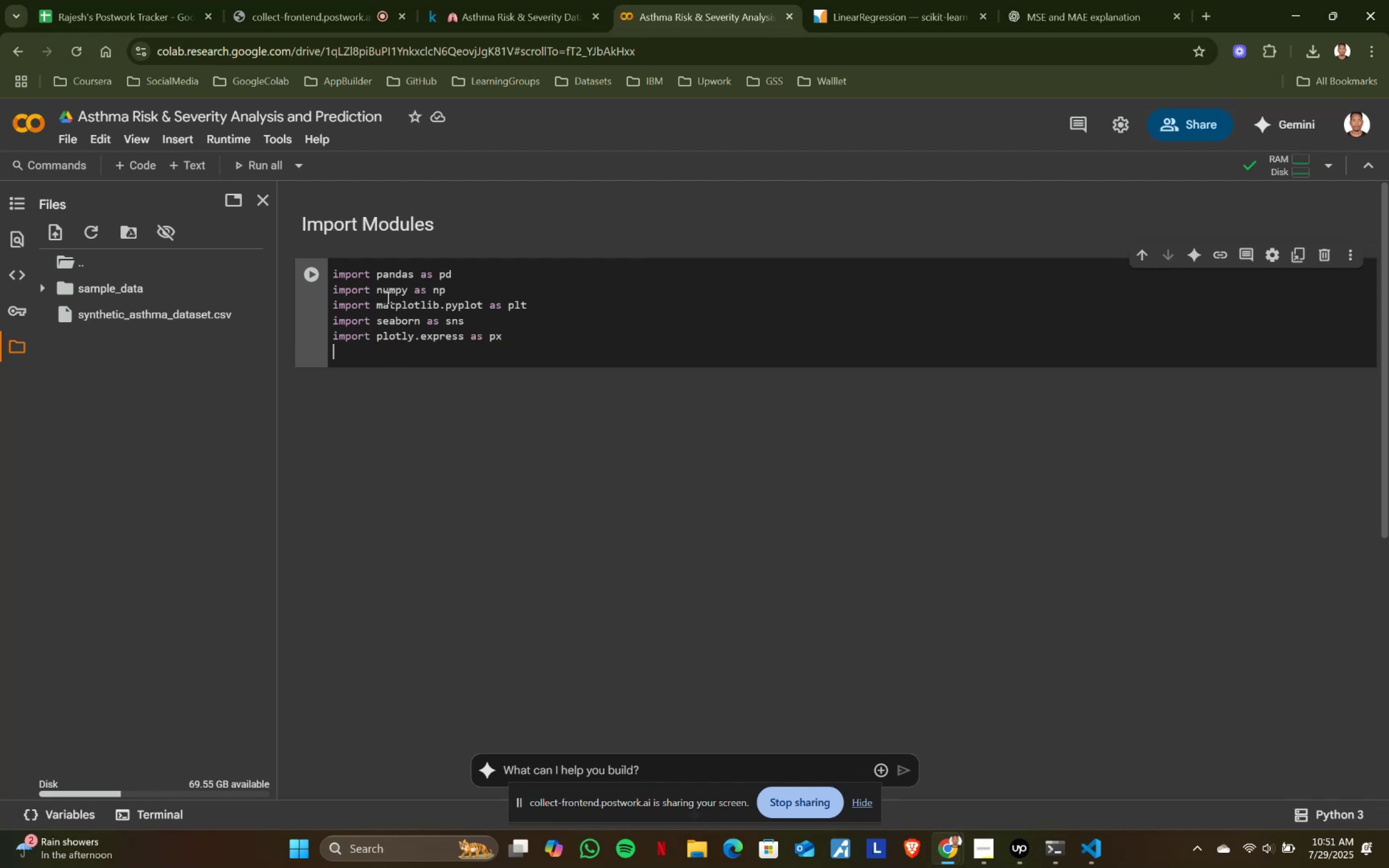 
key(Enter)
 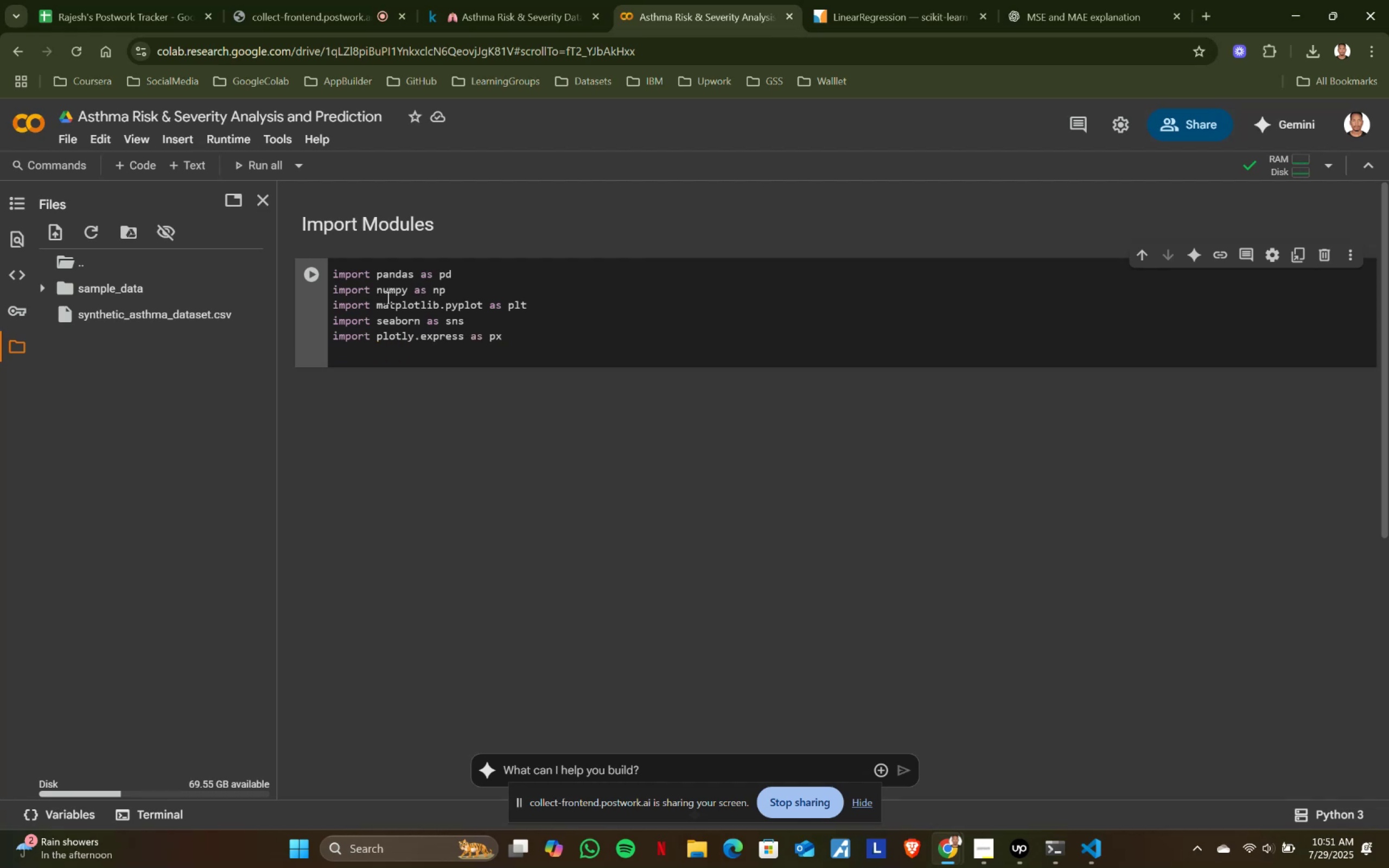 
type(%matplotb)
key(Backspace)
type(lib inline)
 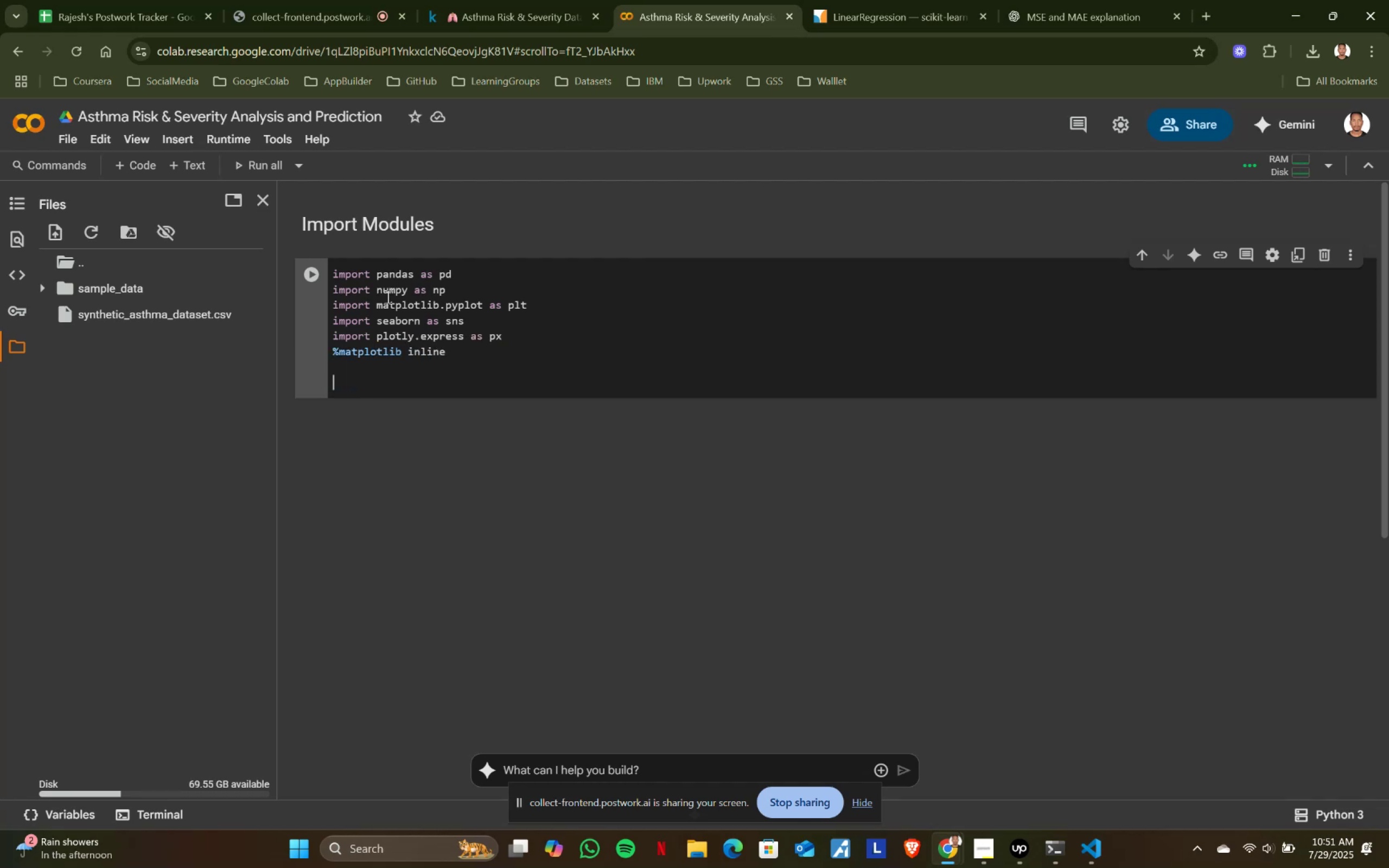 
key(Enter)
 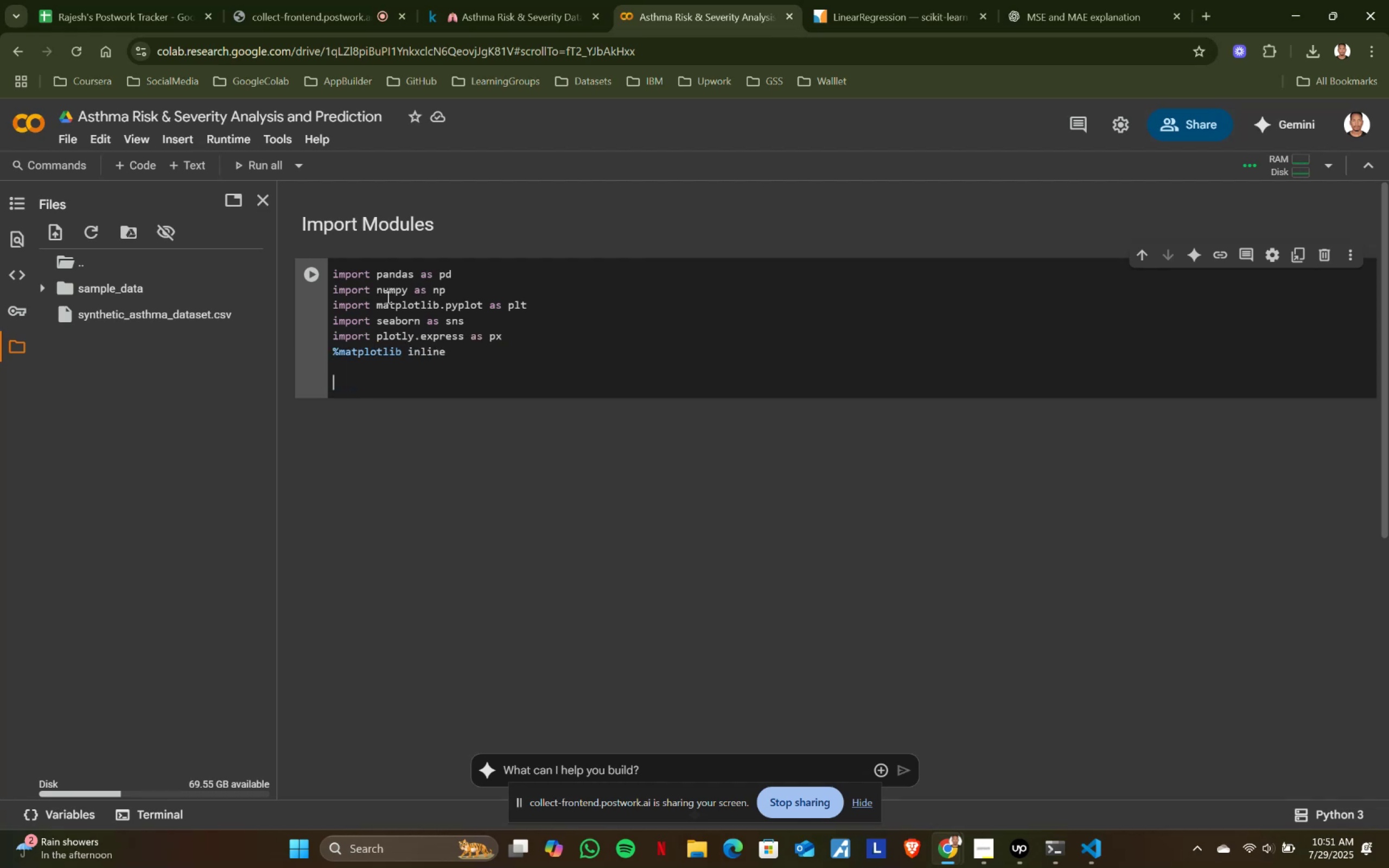 
key(Enter)
 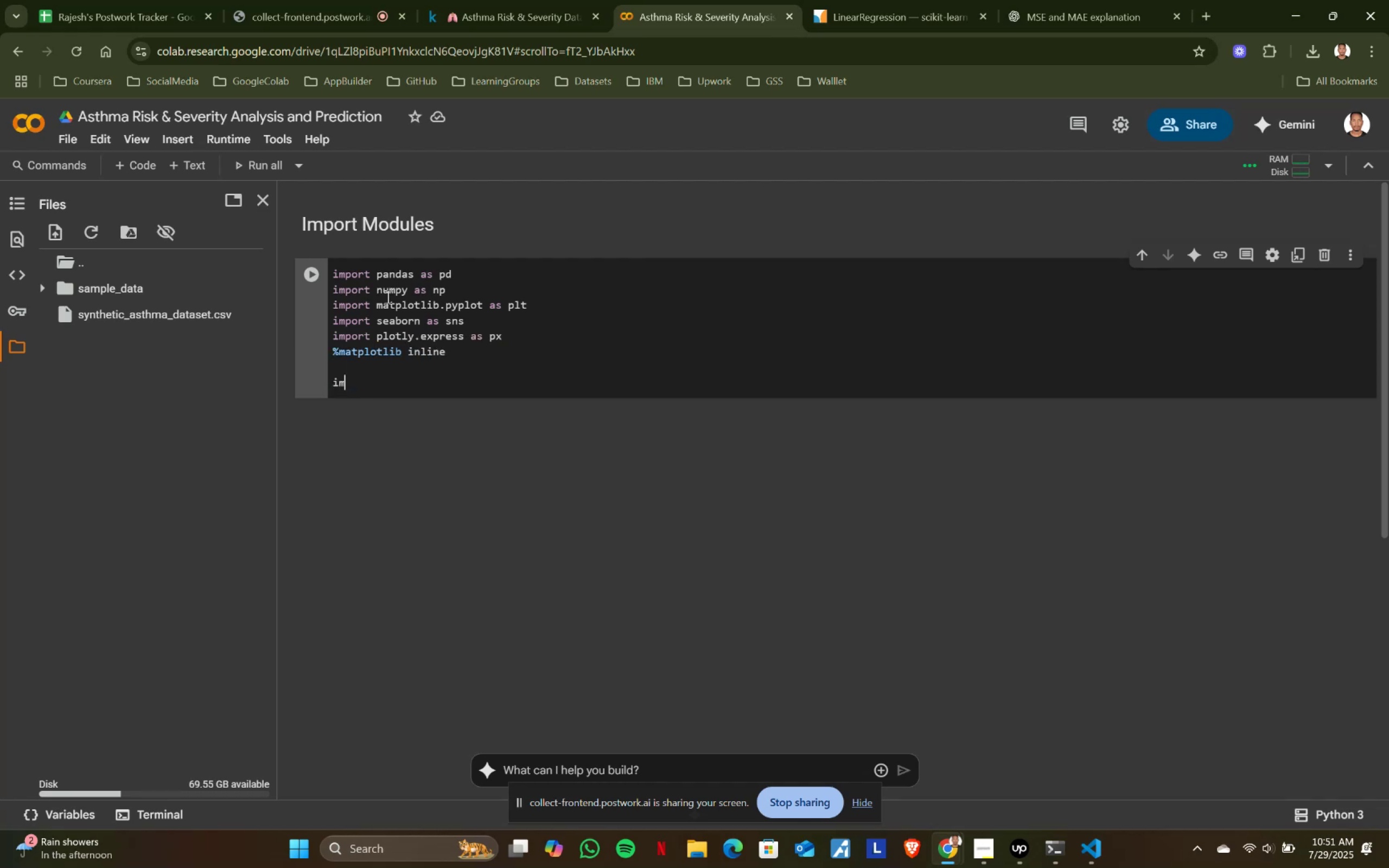 
type(impot )
key(Backspace)
key(Backspace)
type(re)
key(Backspace)
type(t warnings )
 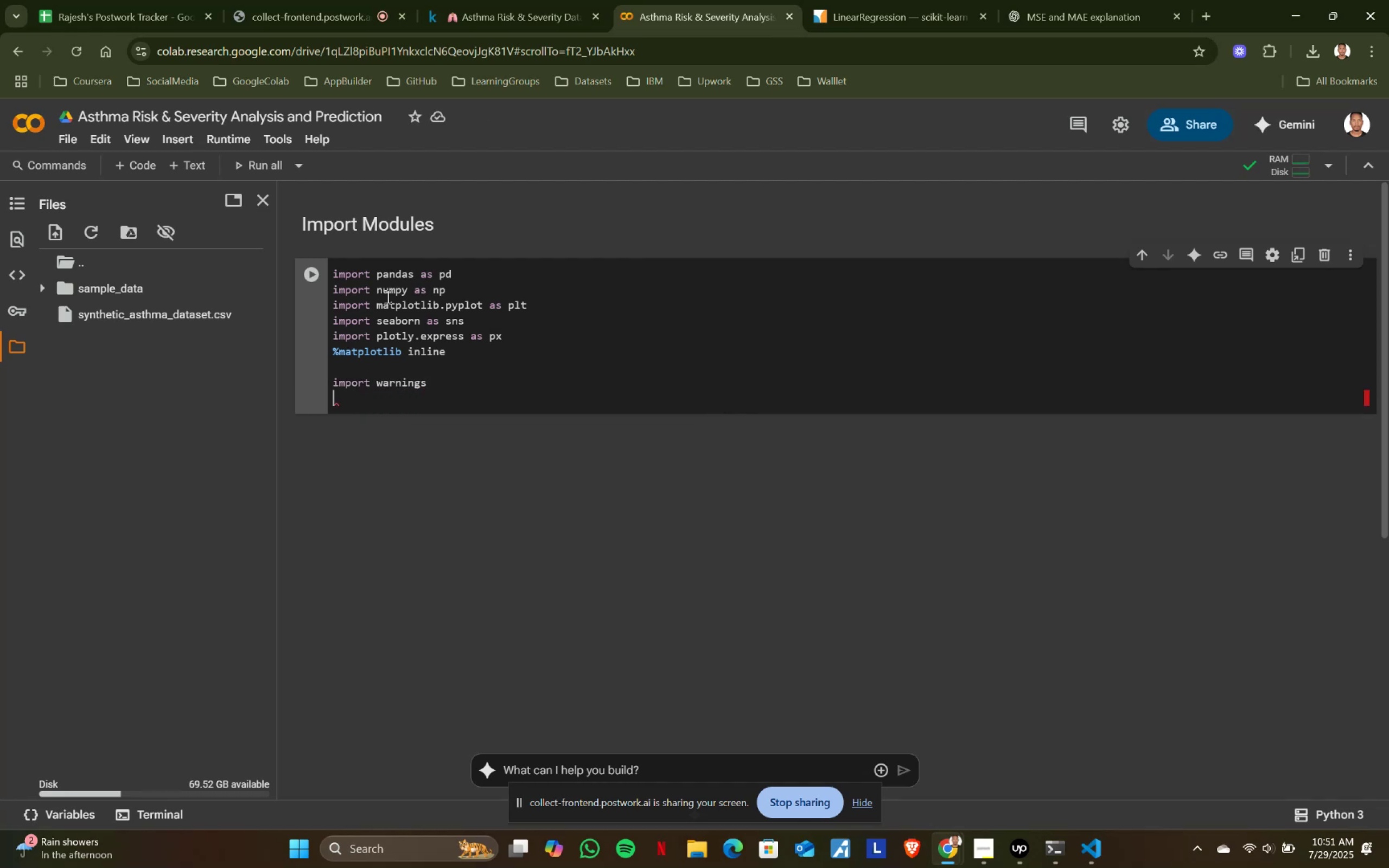 
key(Enter)
 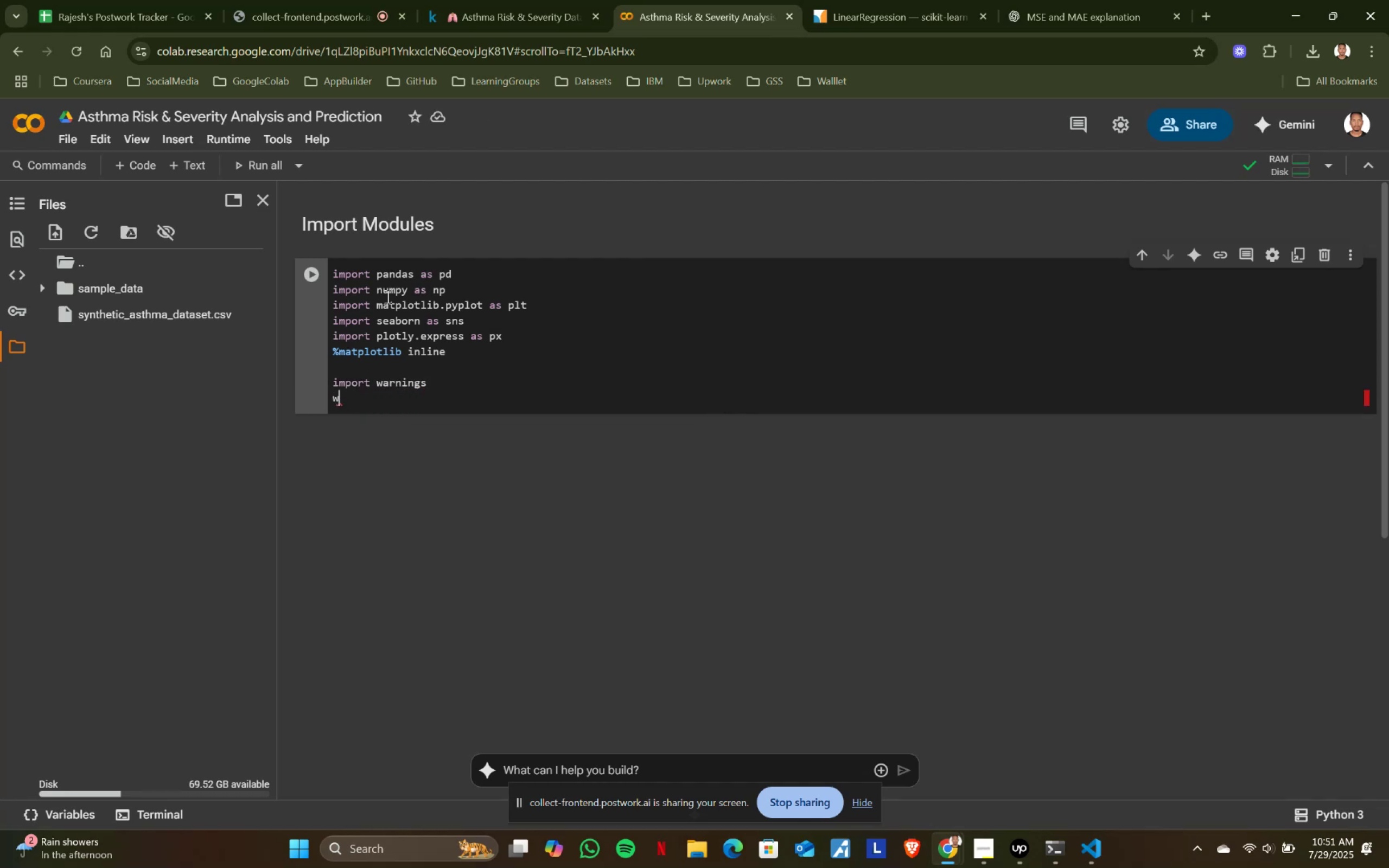 
type(warnings.fi)
 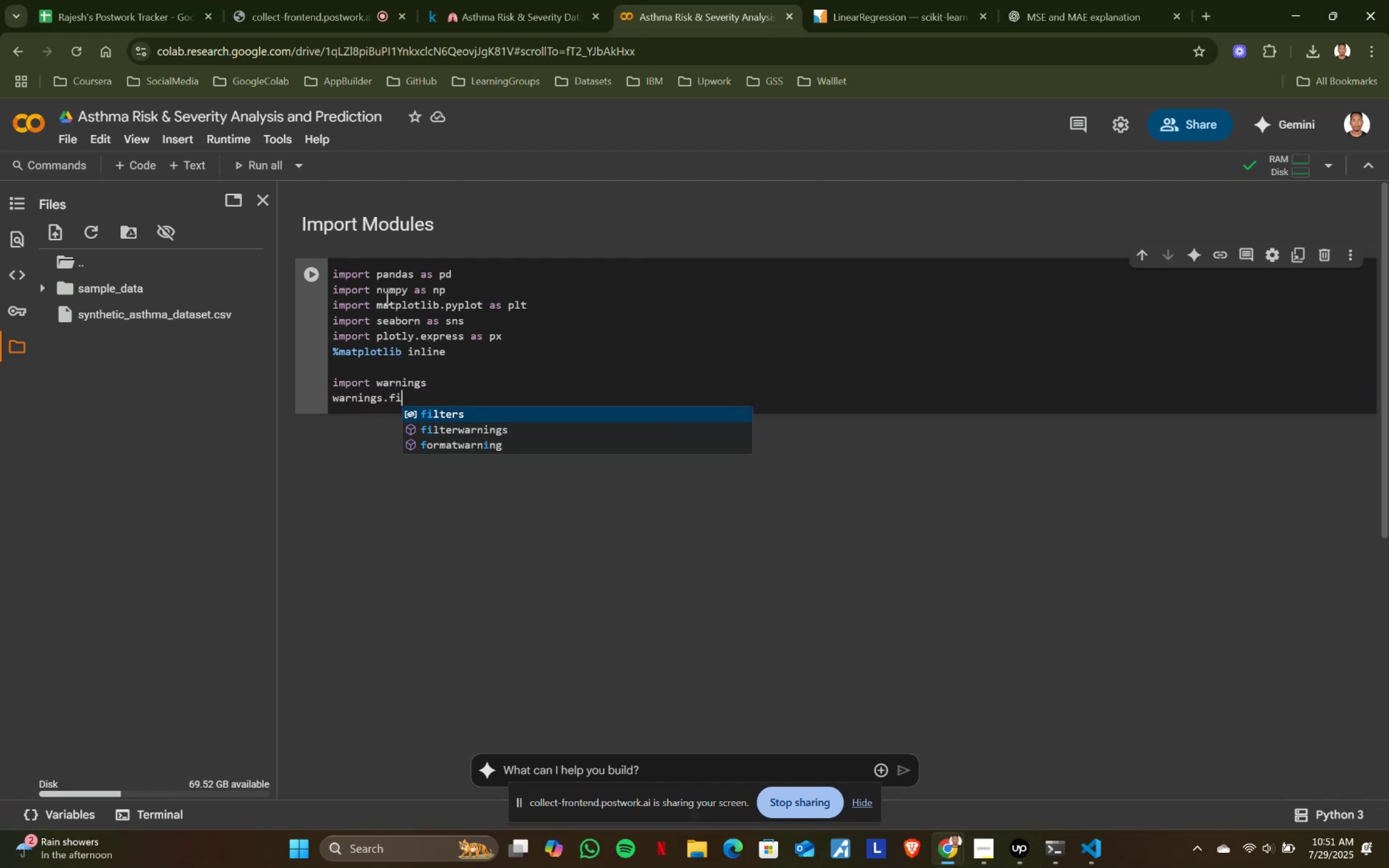 
key(ArrowDown)
 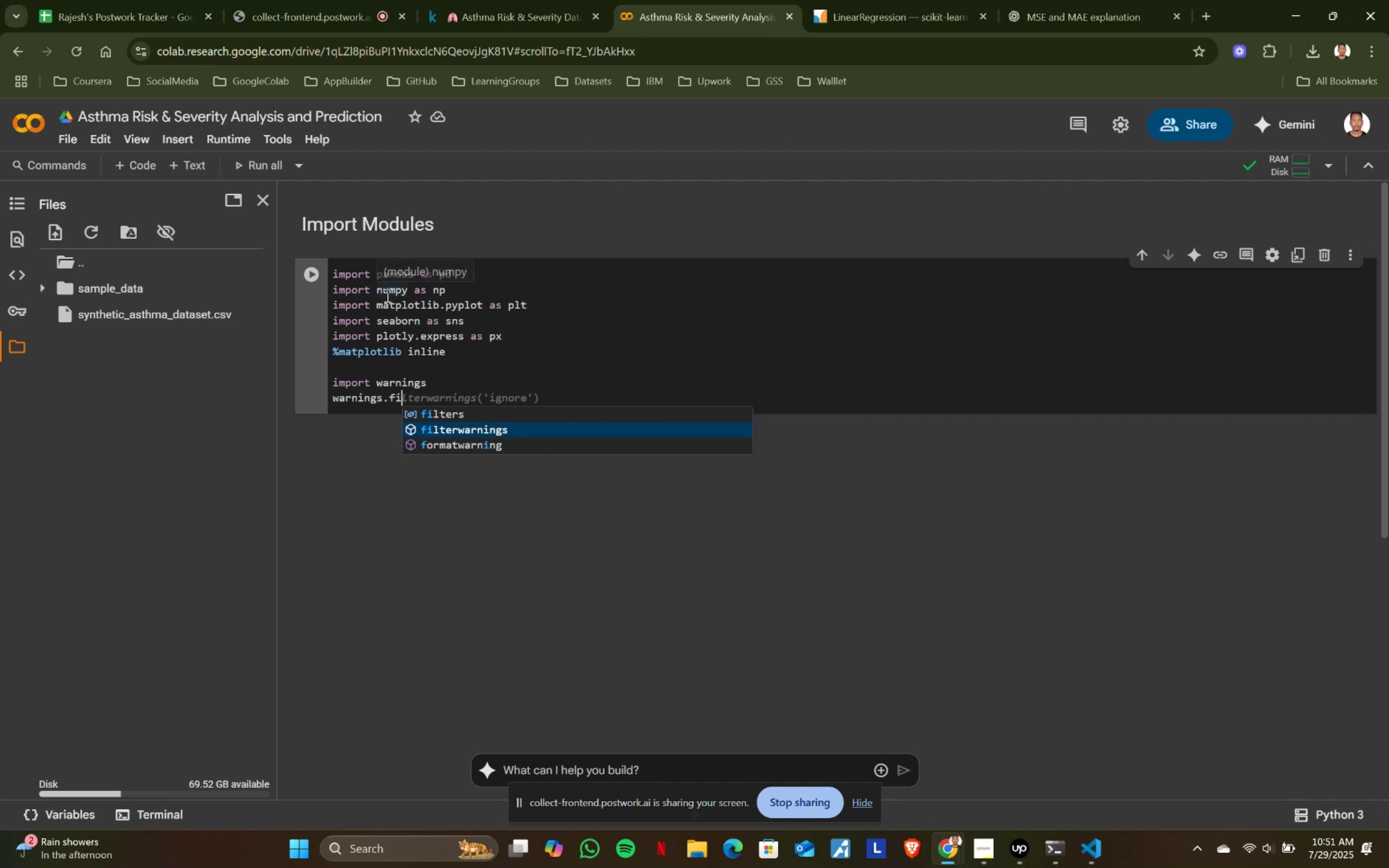 
key(Tab)
 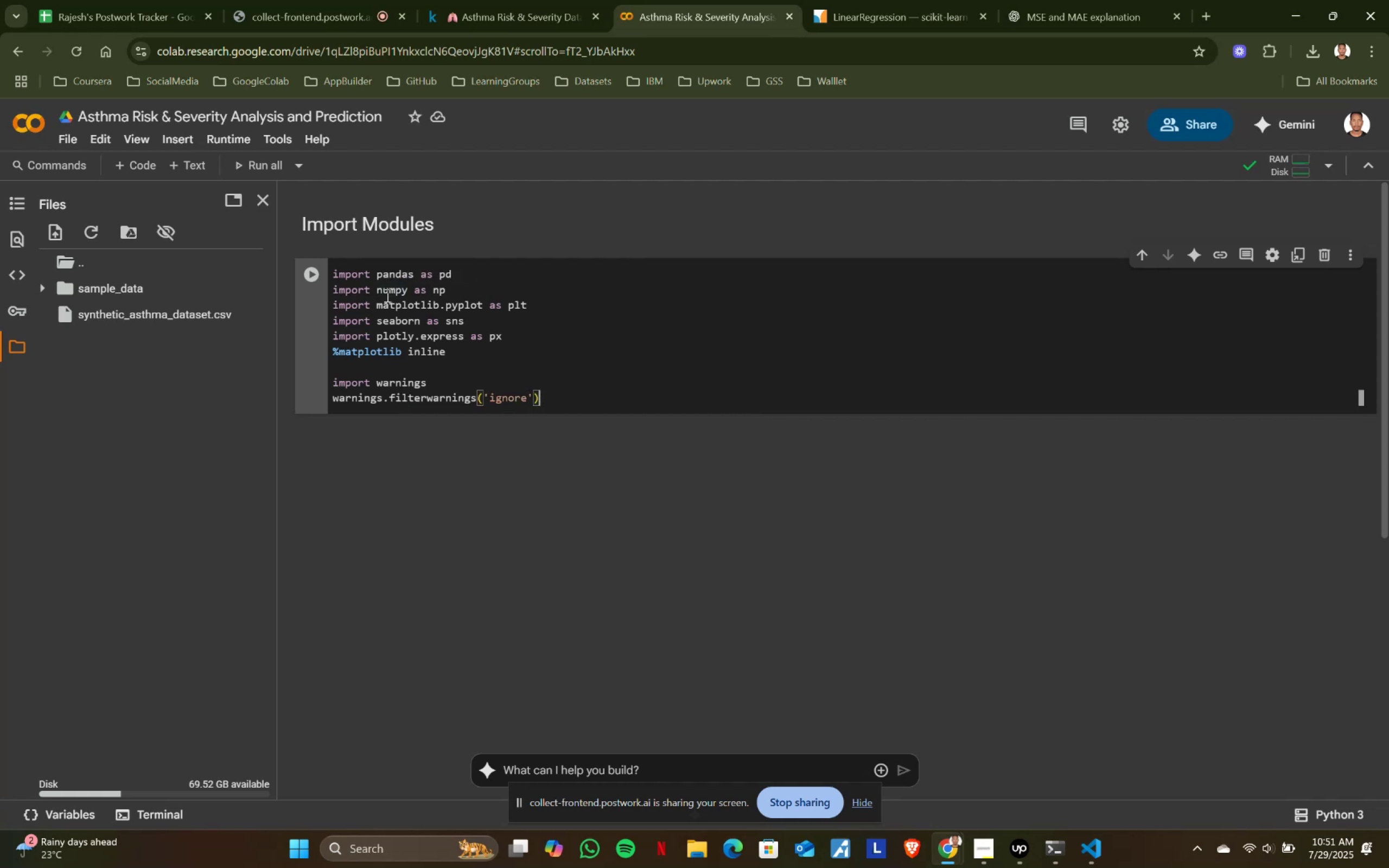 
key(Tab)
 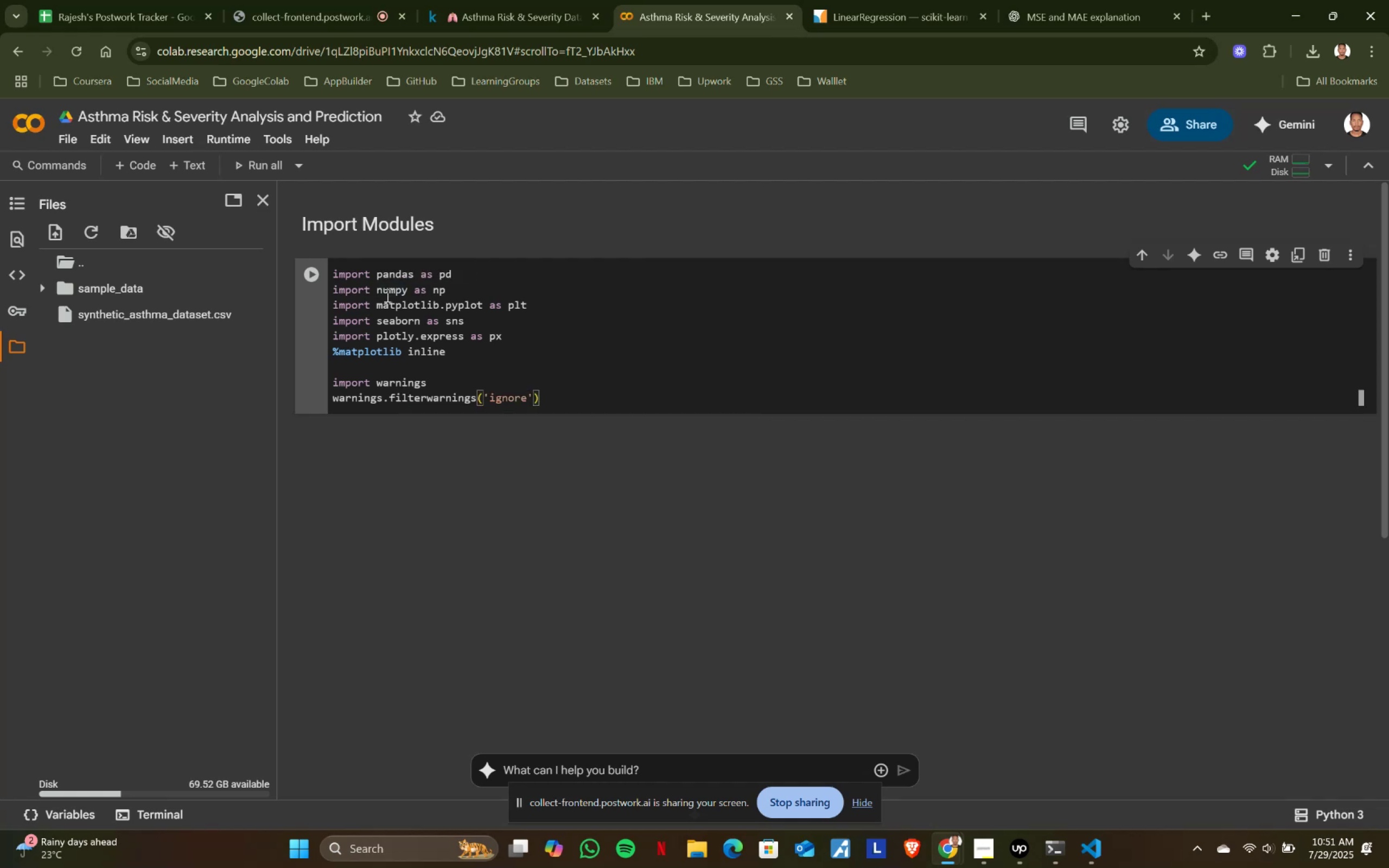 
key(Shift+ShiftRight)
 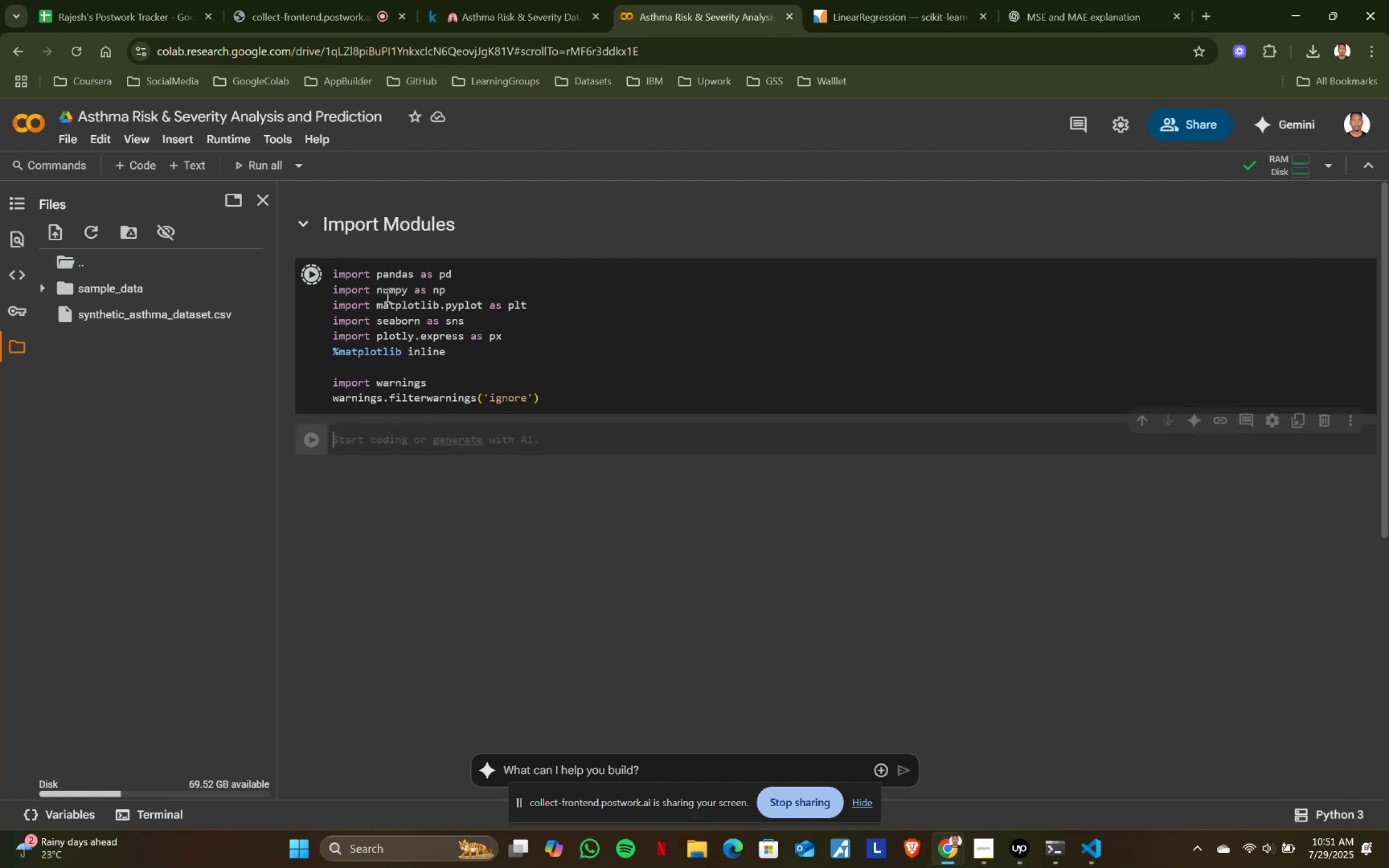 
key(Shift+Enter)
 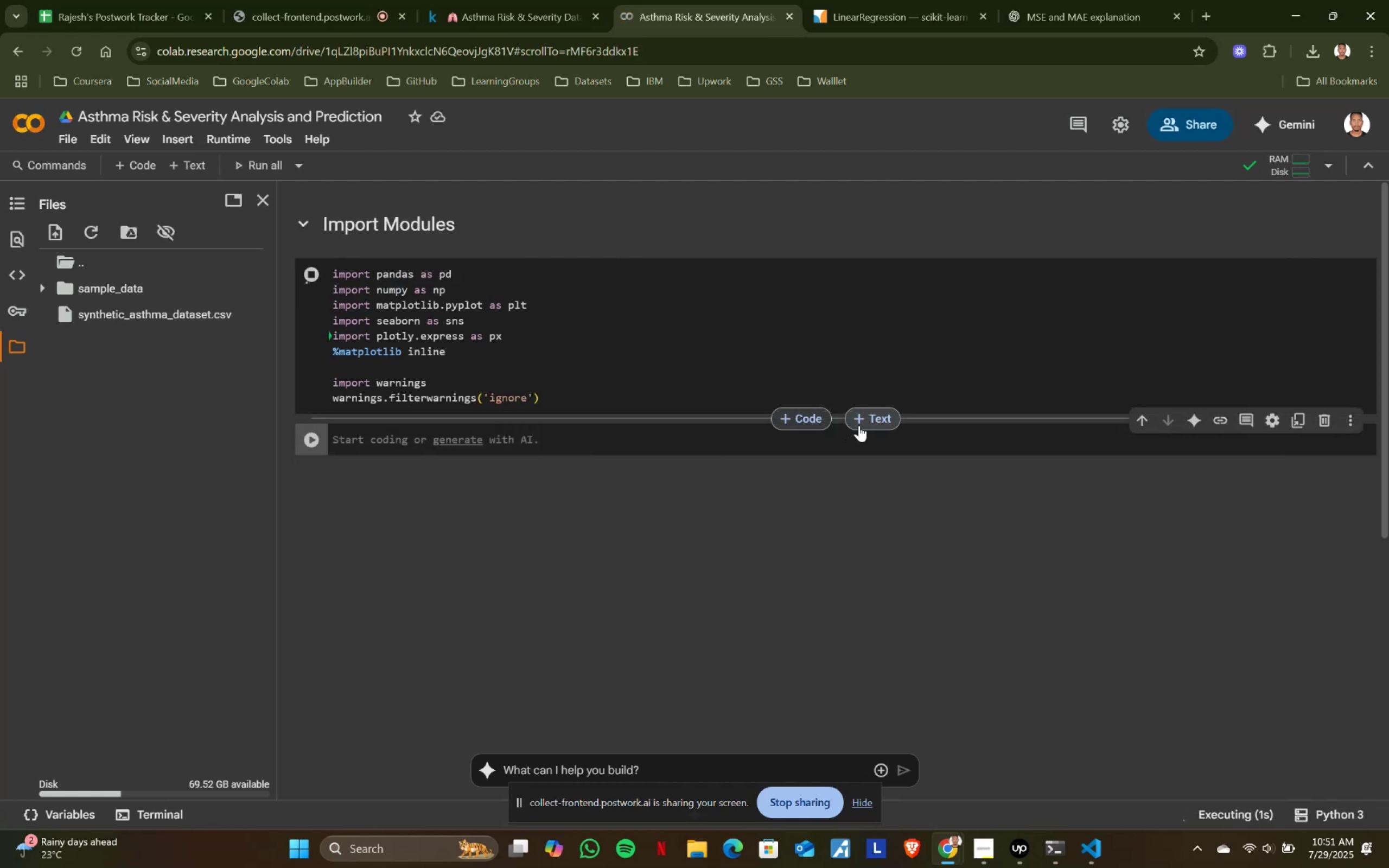 
left_click([871, 420])
 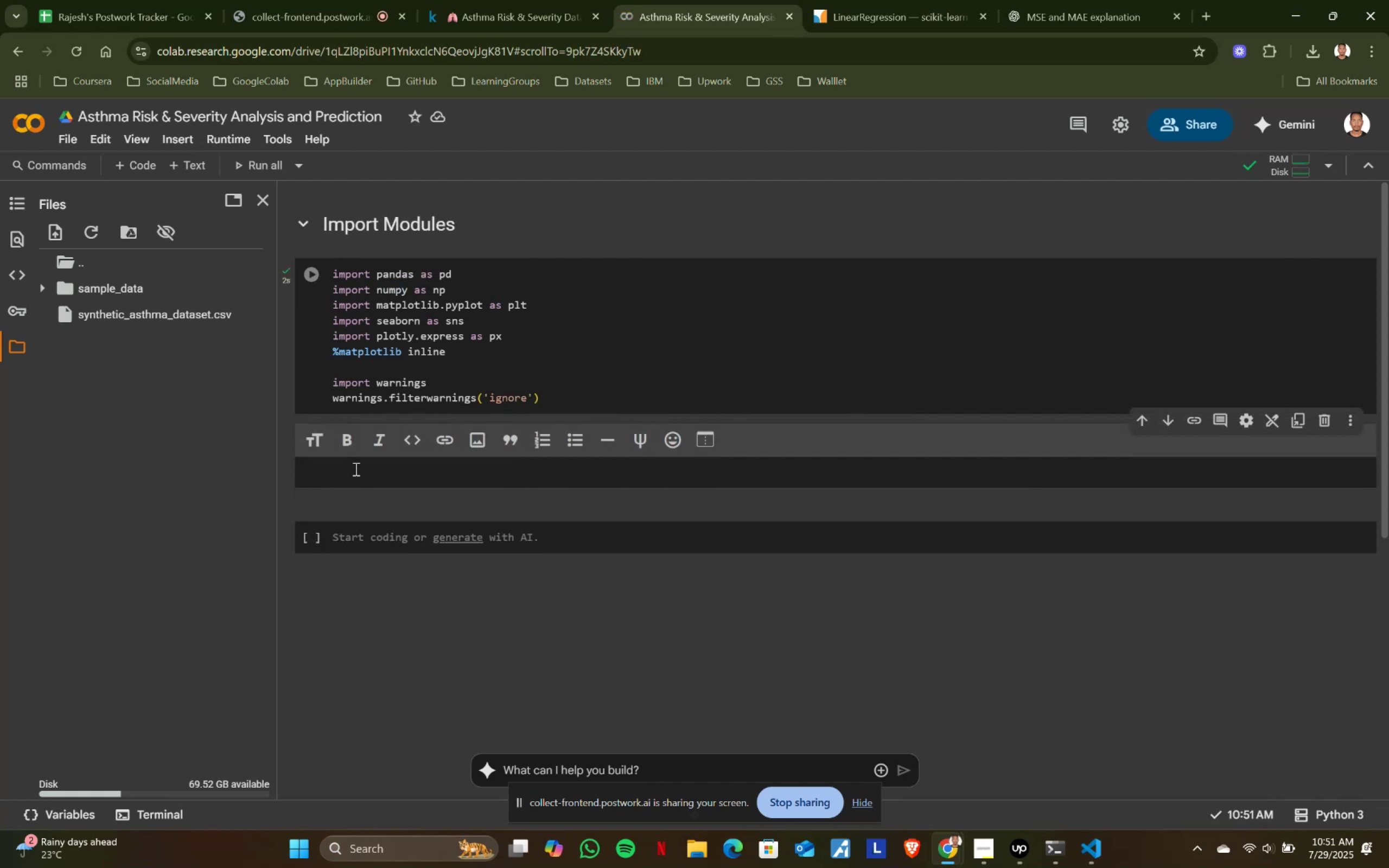 
left_click([355, 469])
 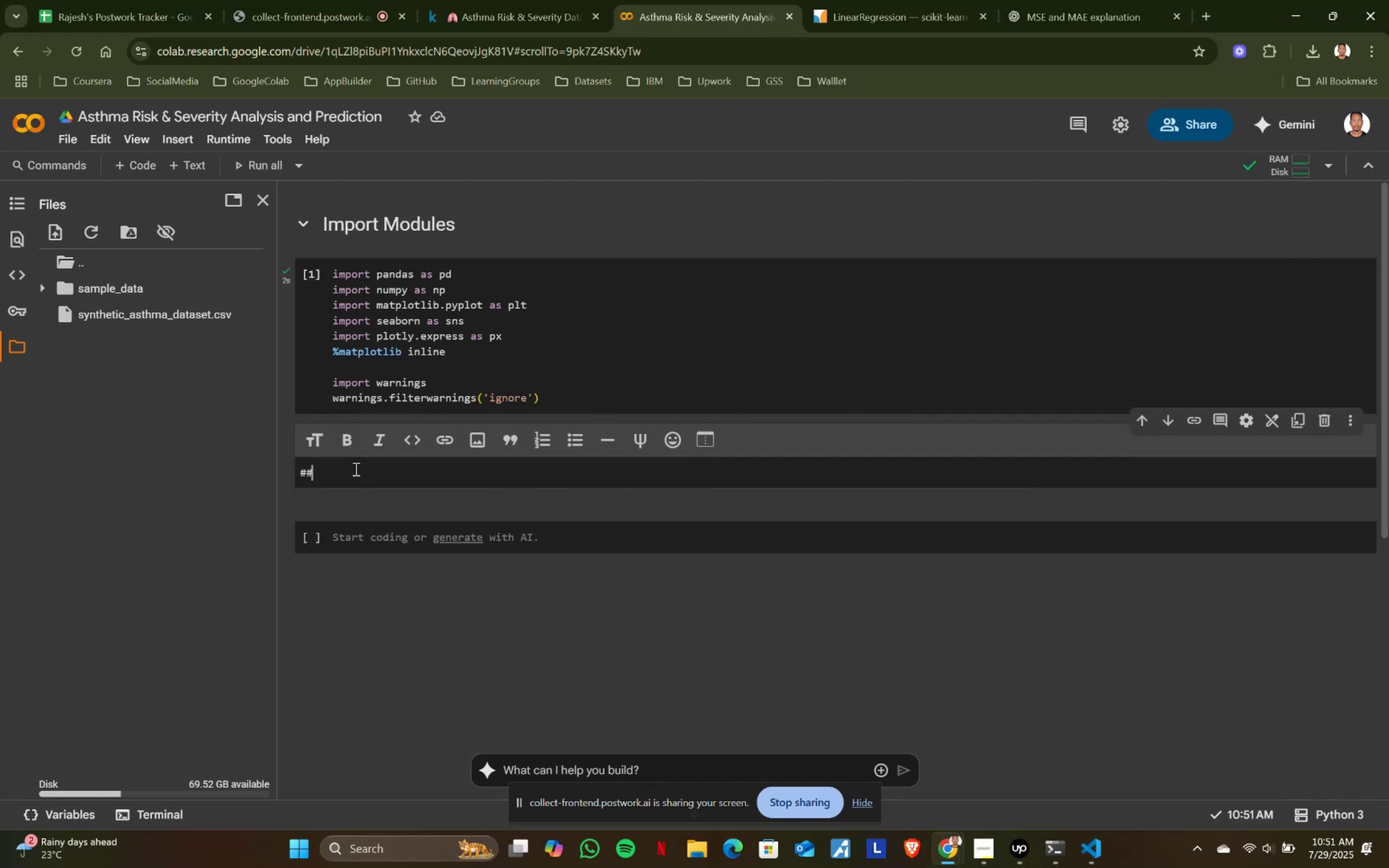 
type(## Loading Dataset)
 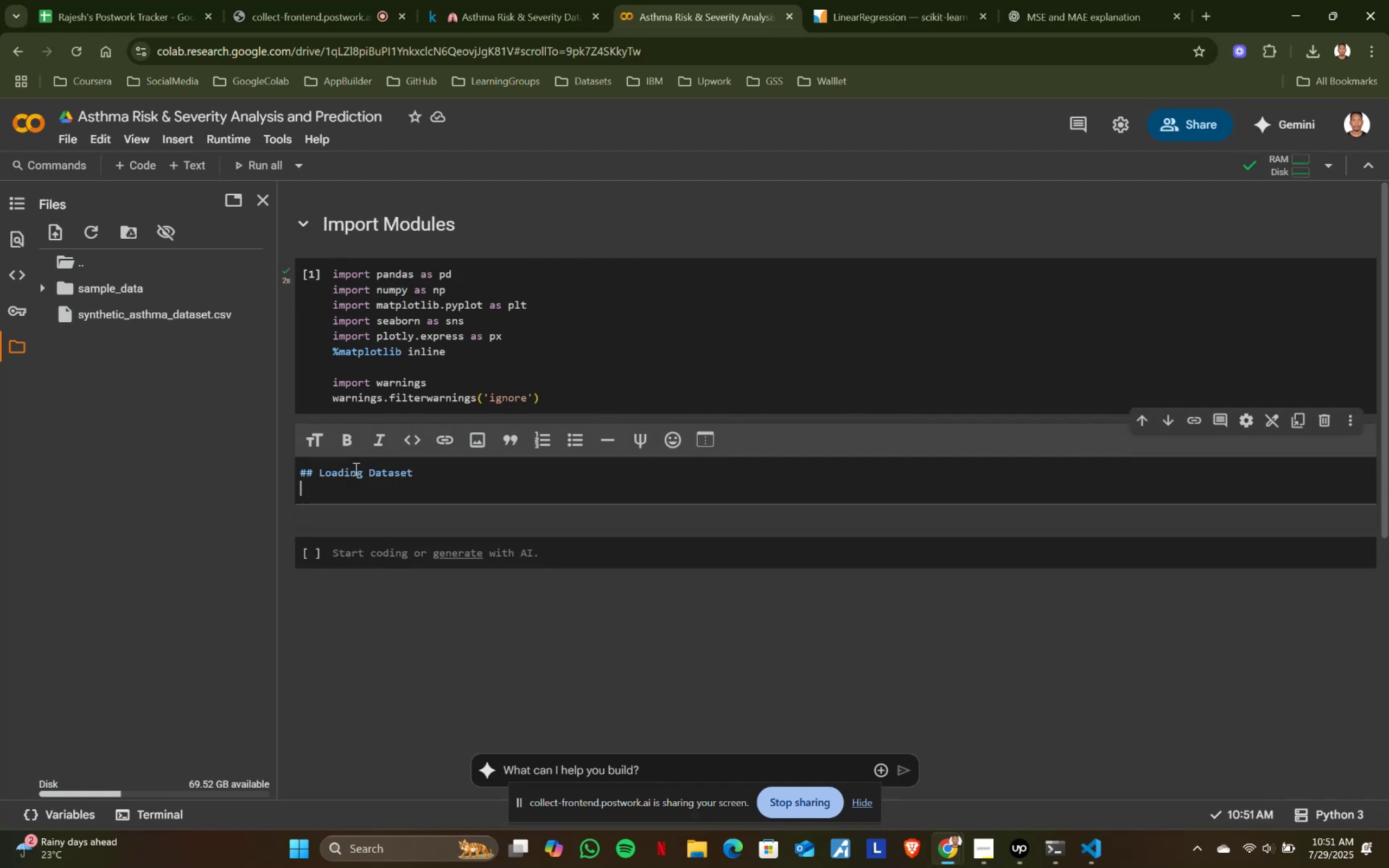 
 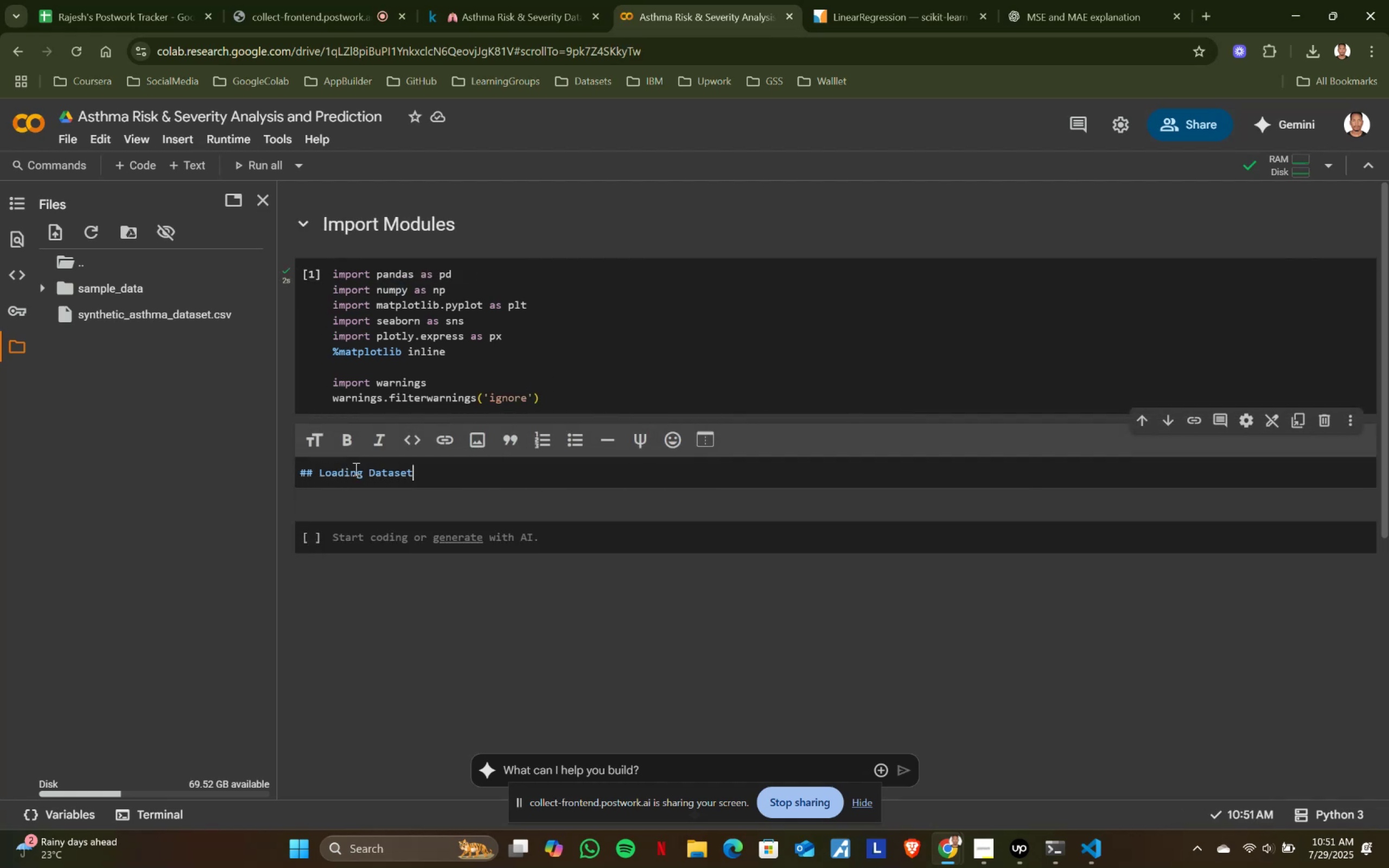 
key(Enter)
 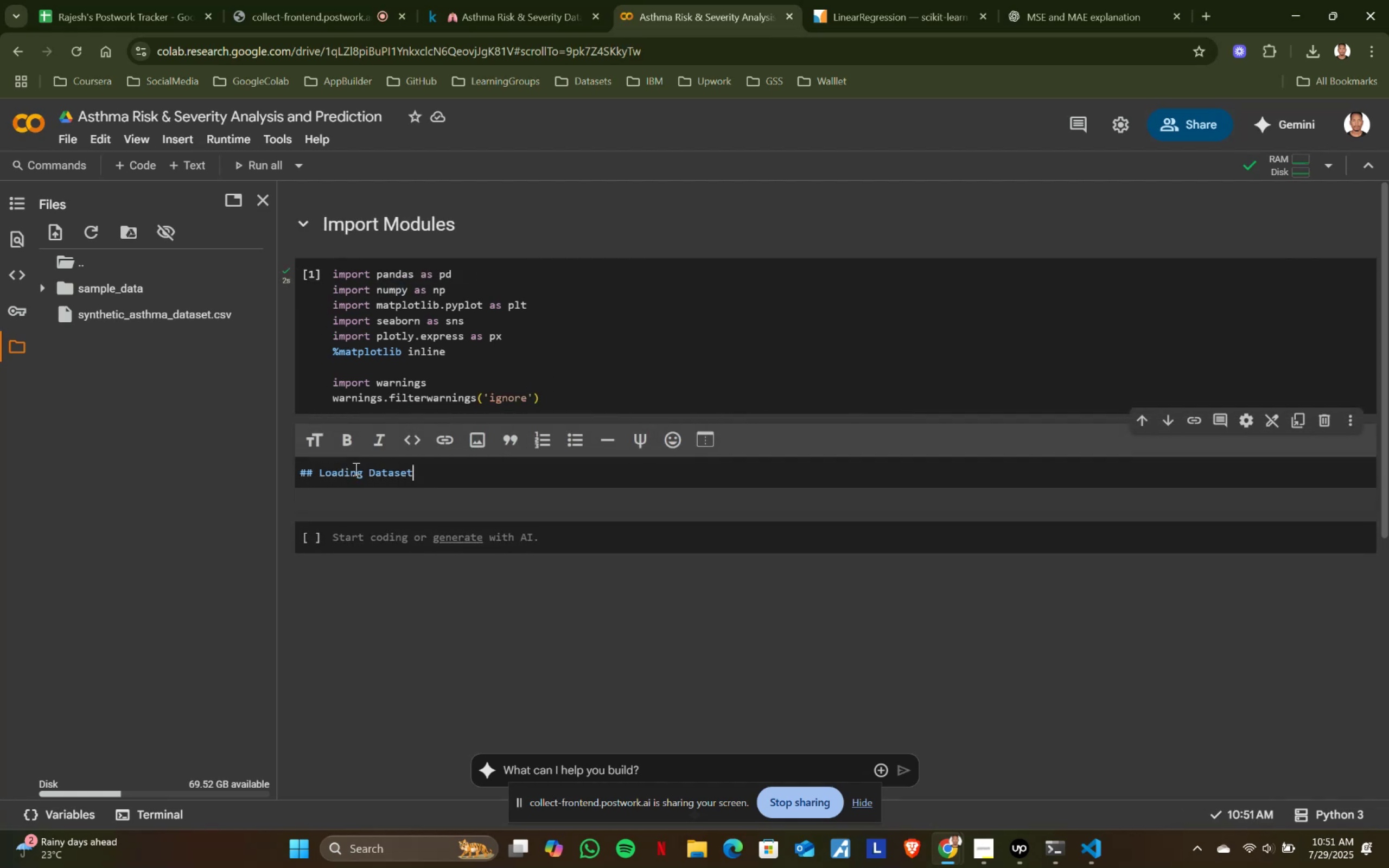 
key(Backspace)
 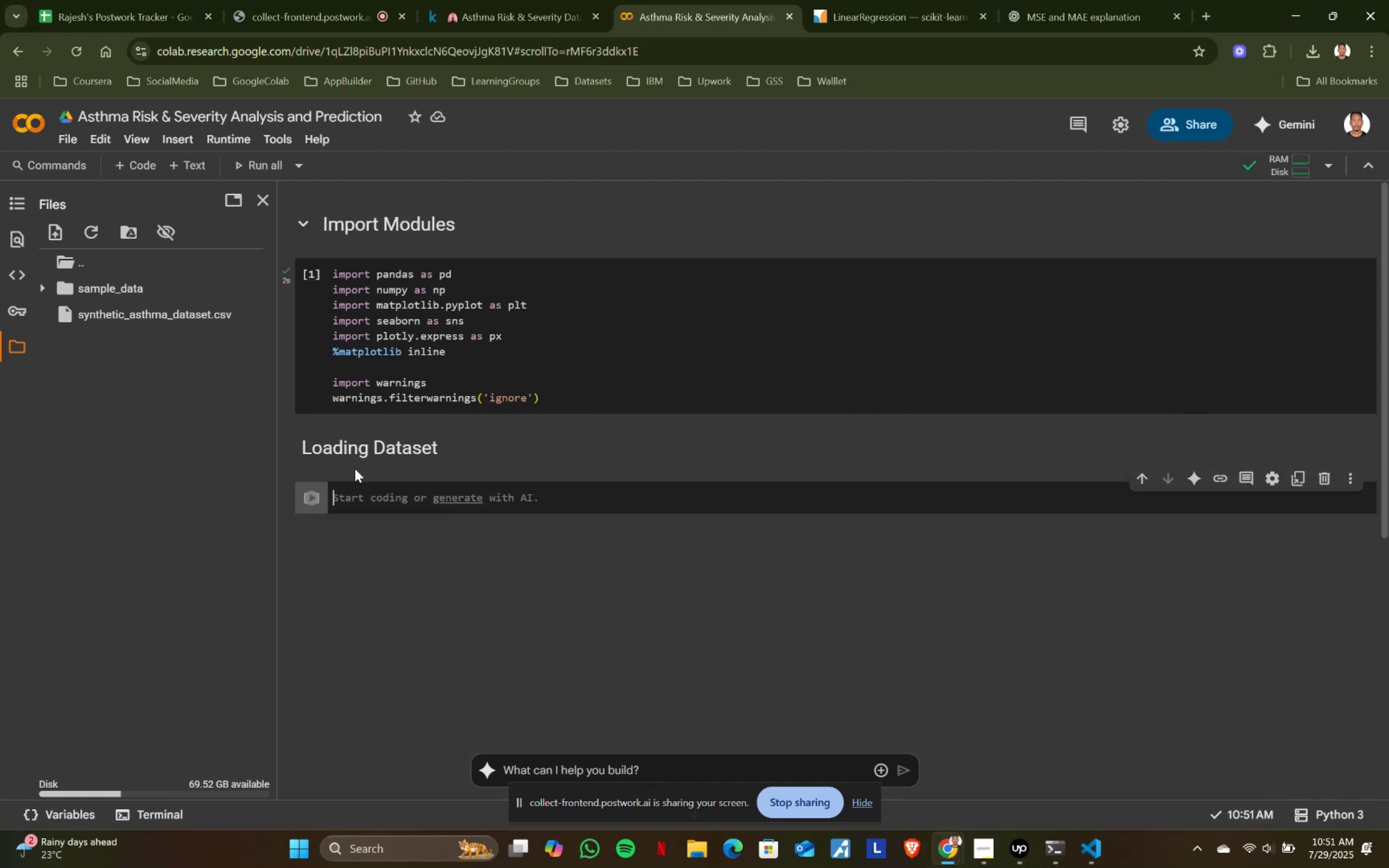 
key(Shift+ShiftRight)
 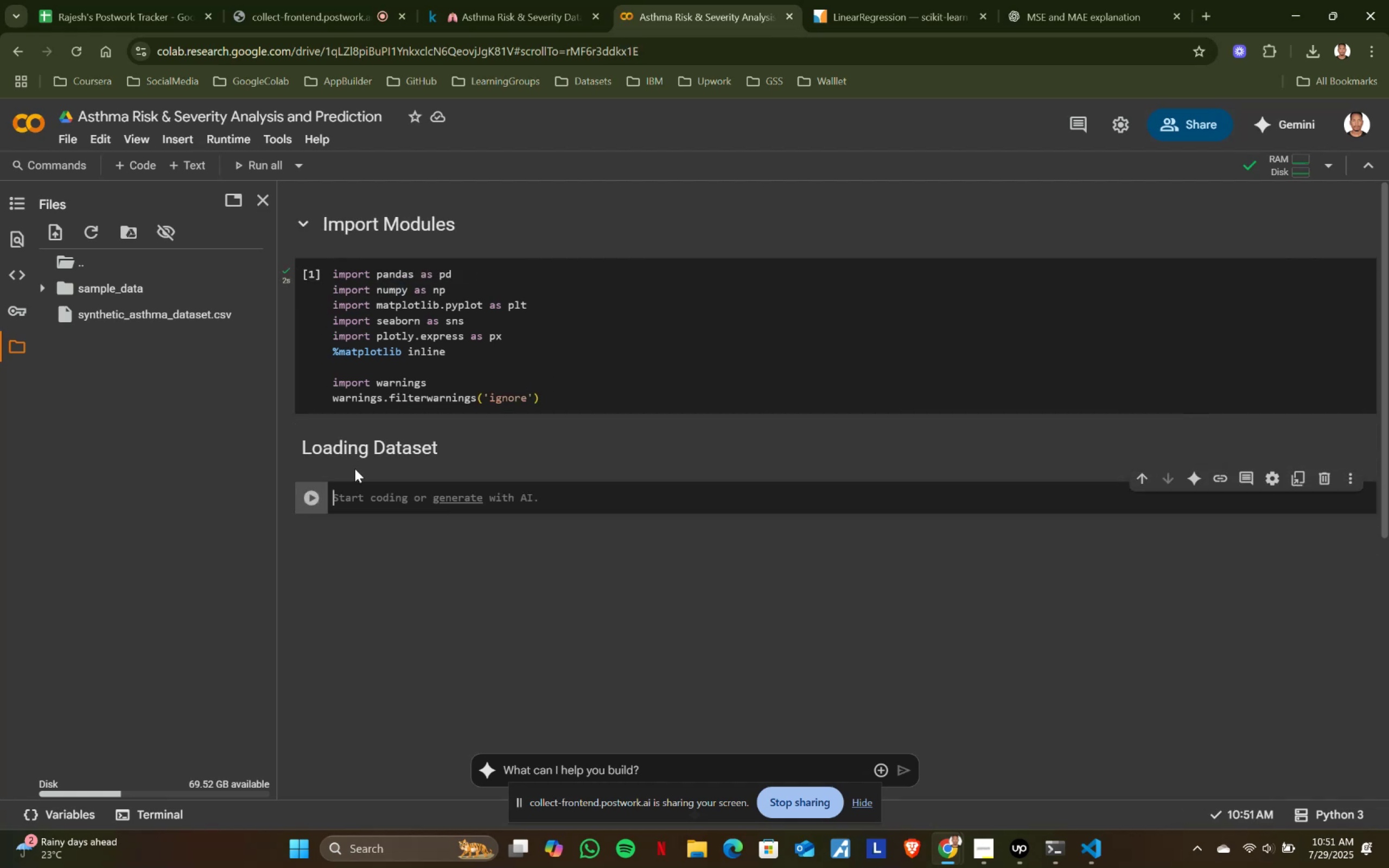 
key(Shift+Enter)
 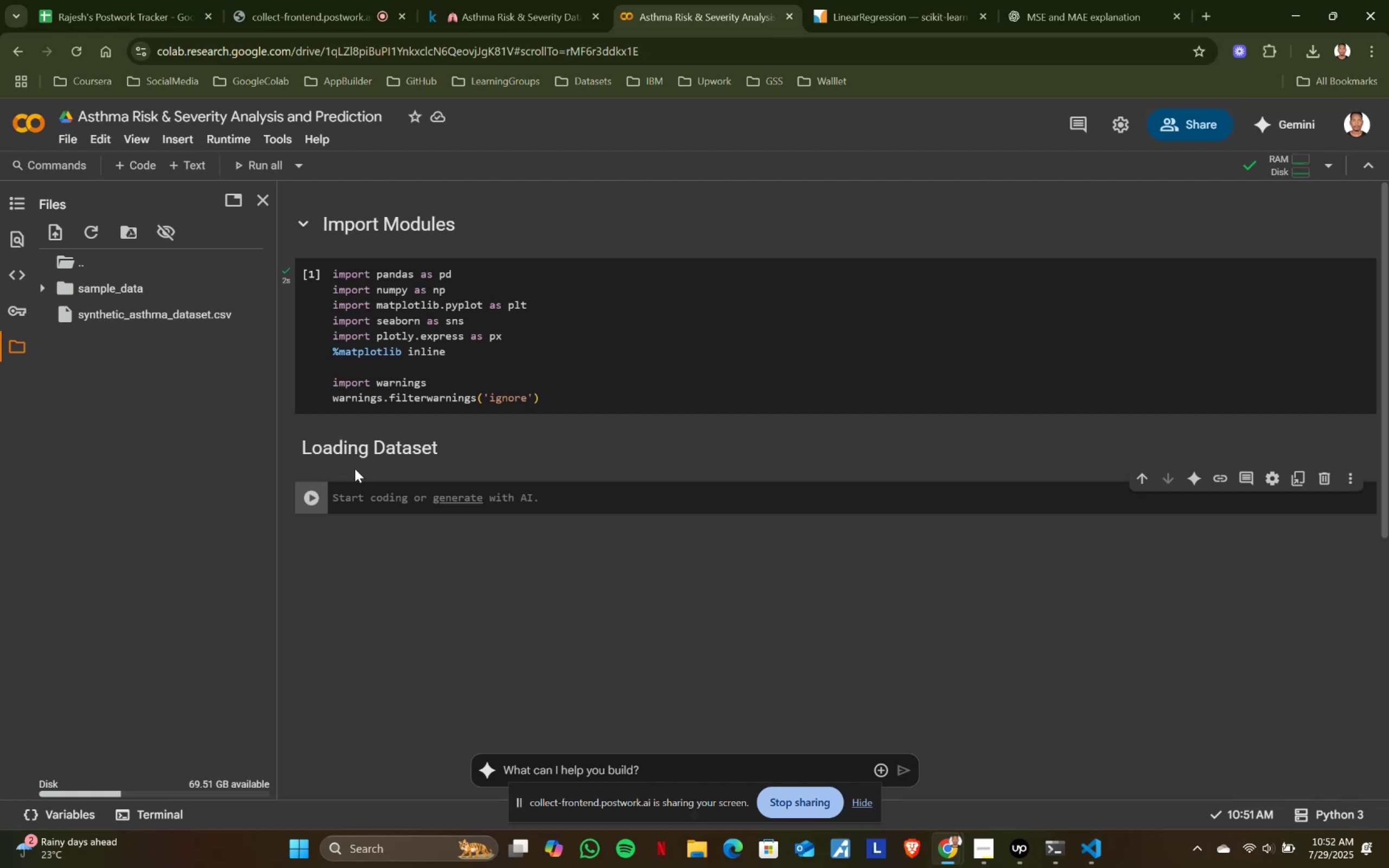 
wait(41.46)
 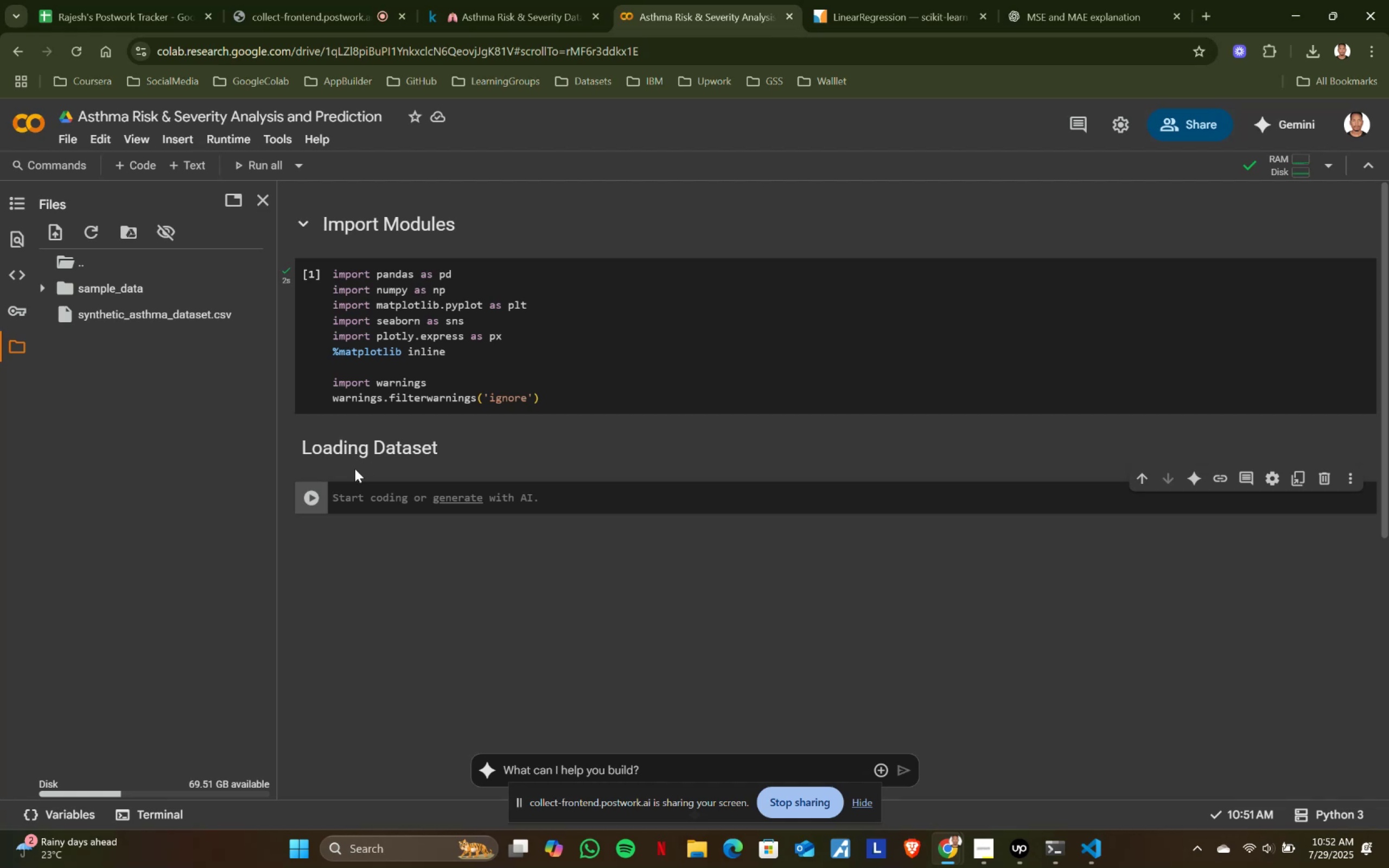 
left_click([495, 17])
 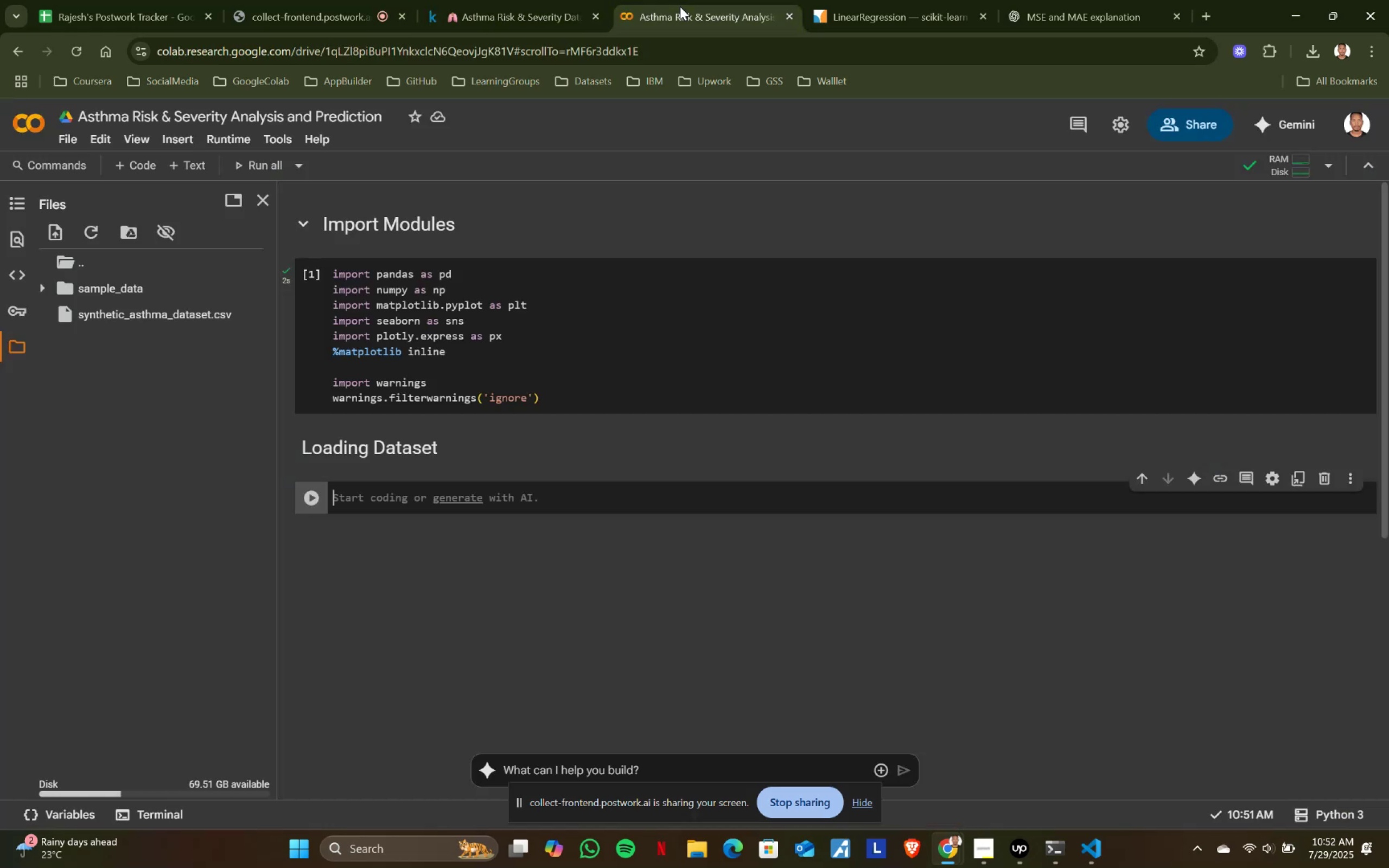 
left_click([680, 7])
 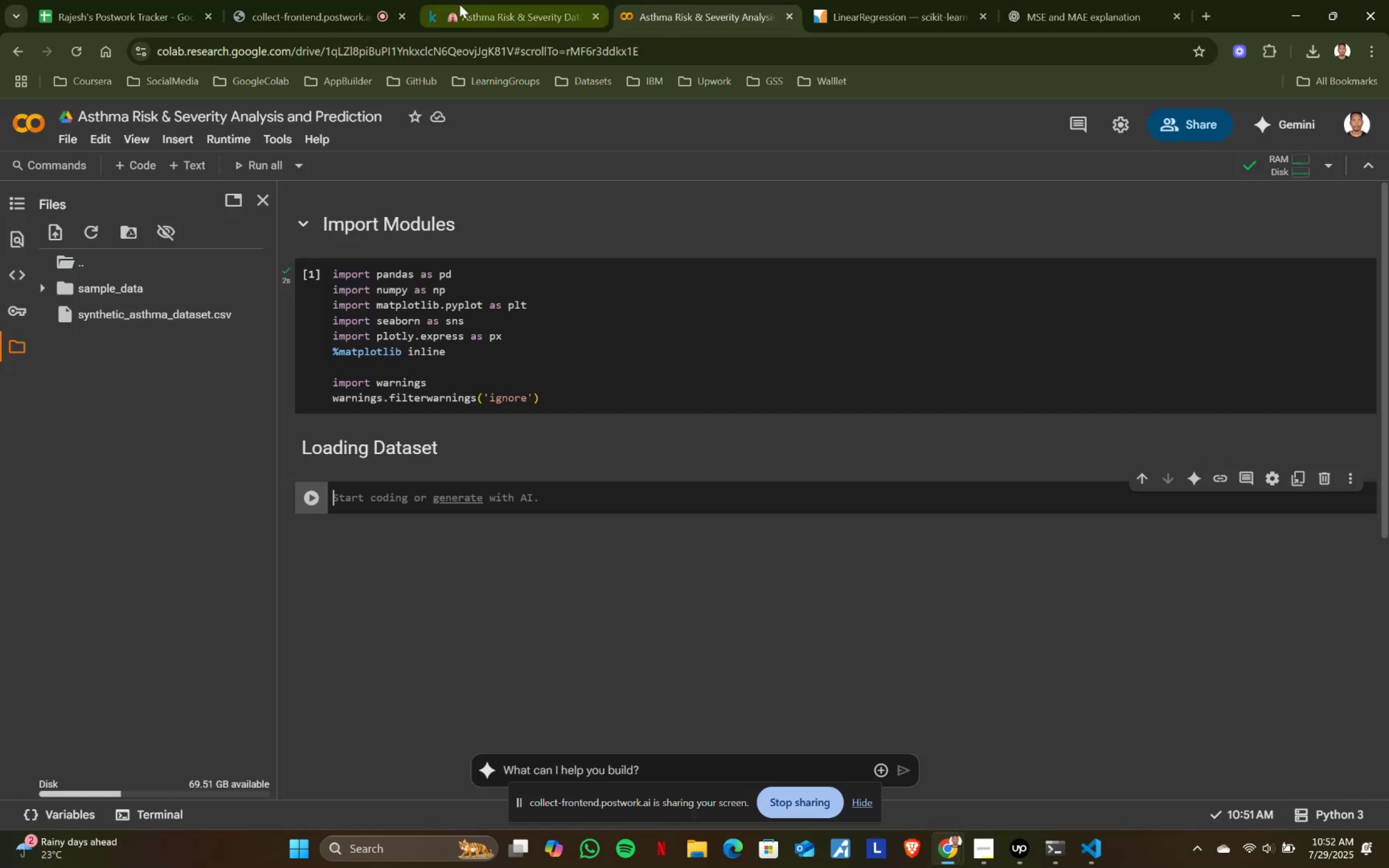 
left_click([292, 0])
 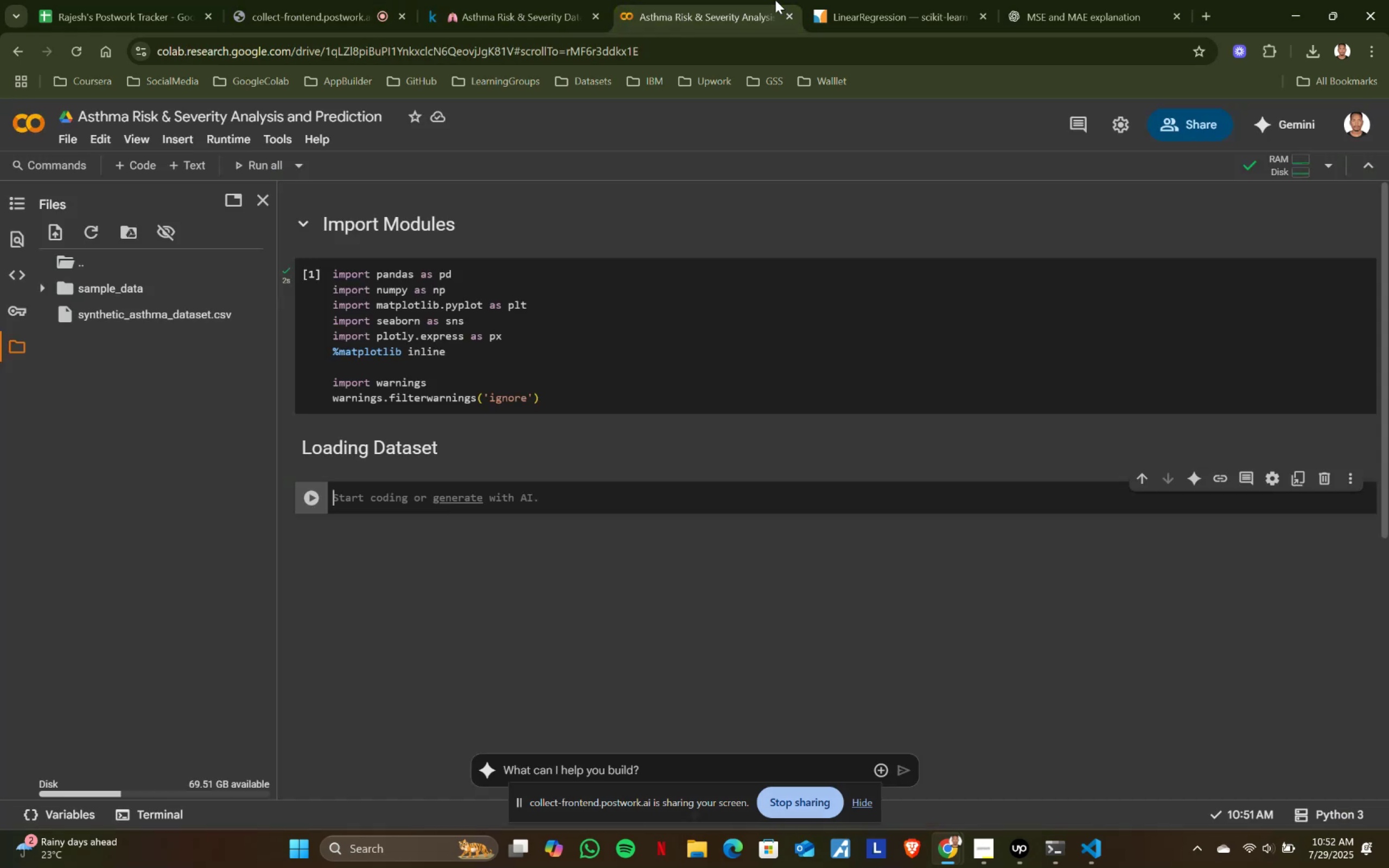 
left_click([775, 0])
 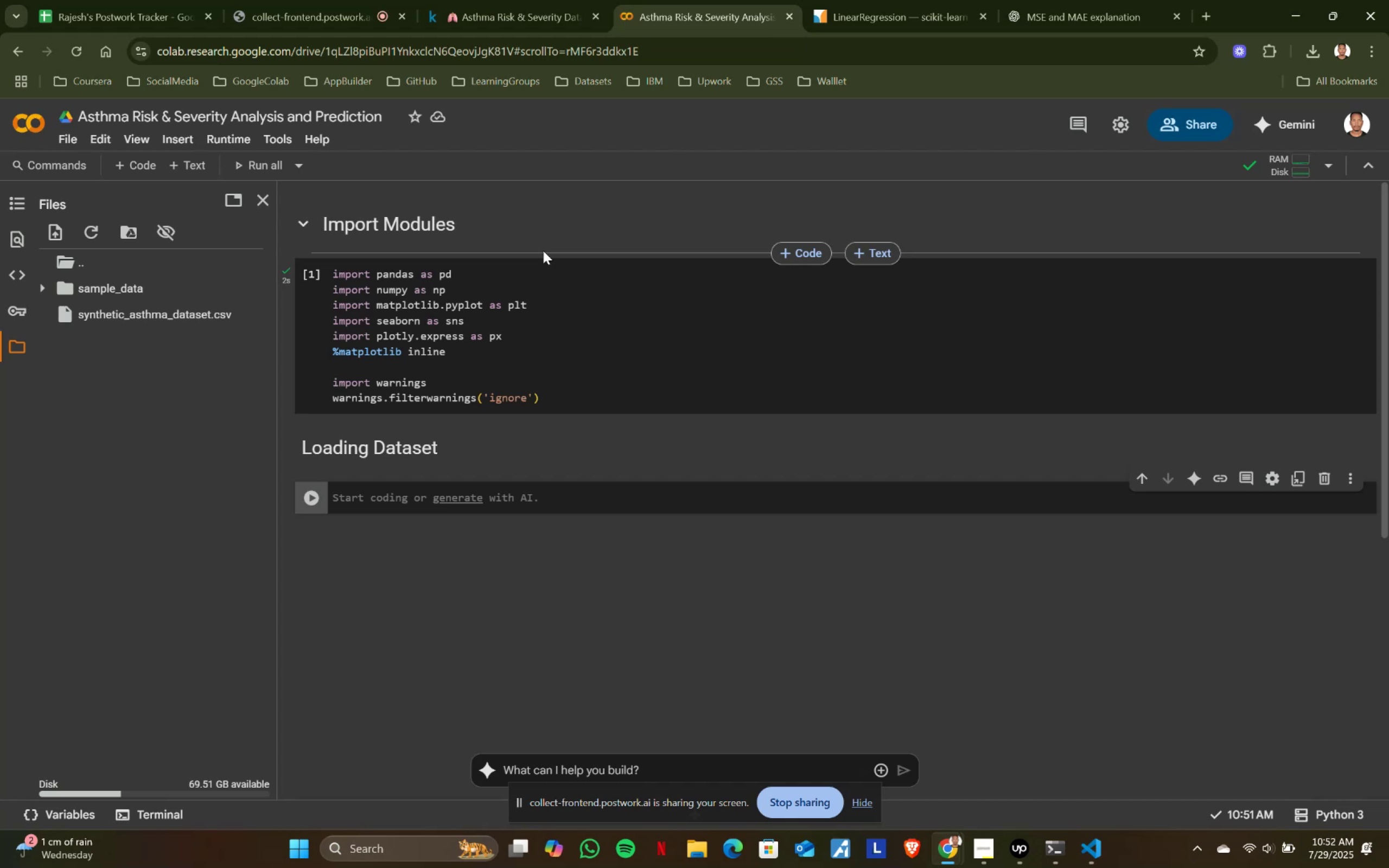 
wait(16.29)
 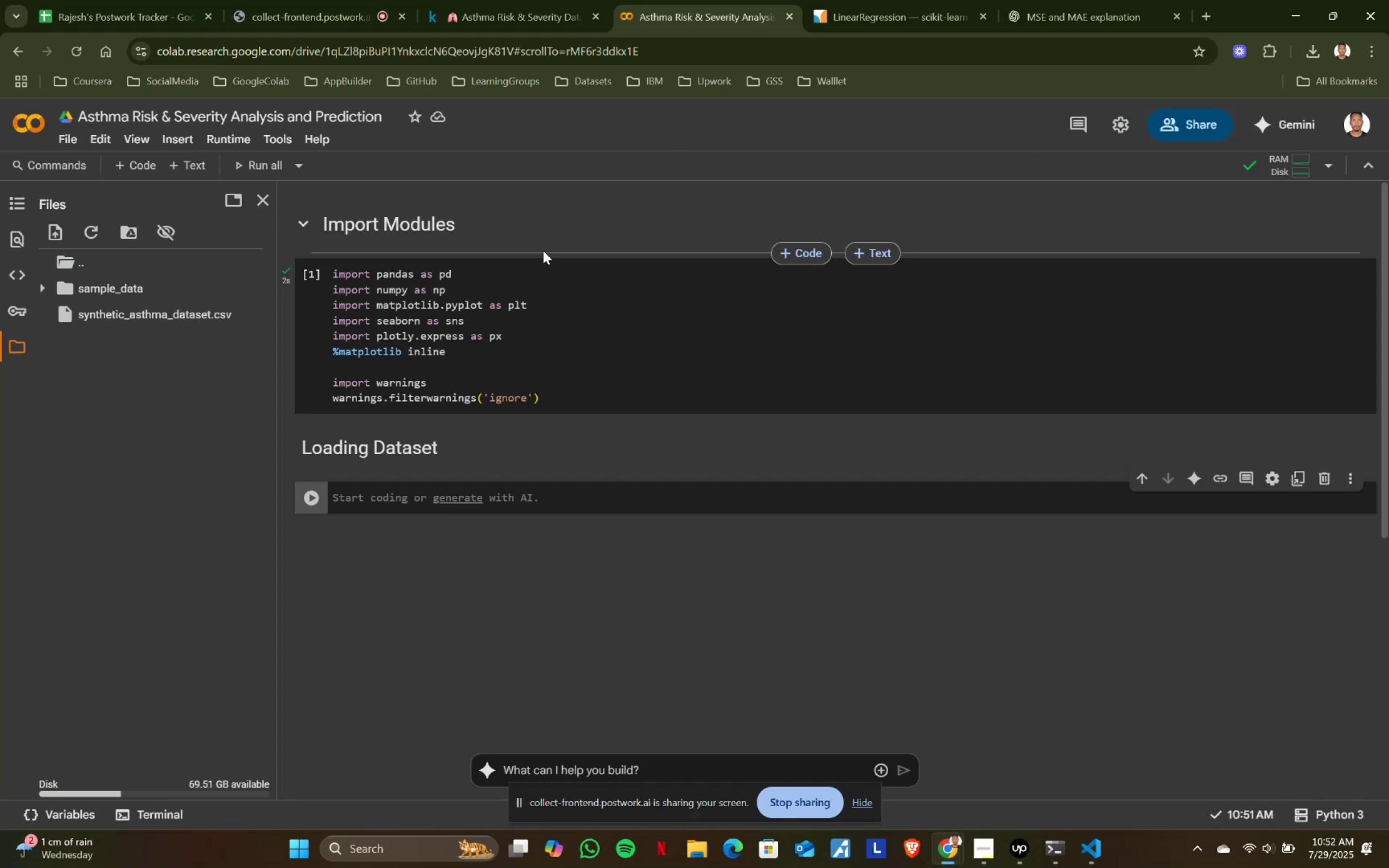 
left_click([366, 501])
 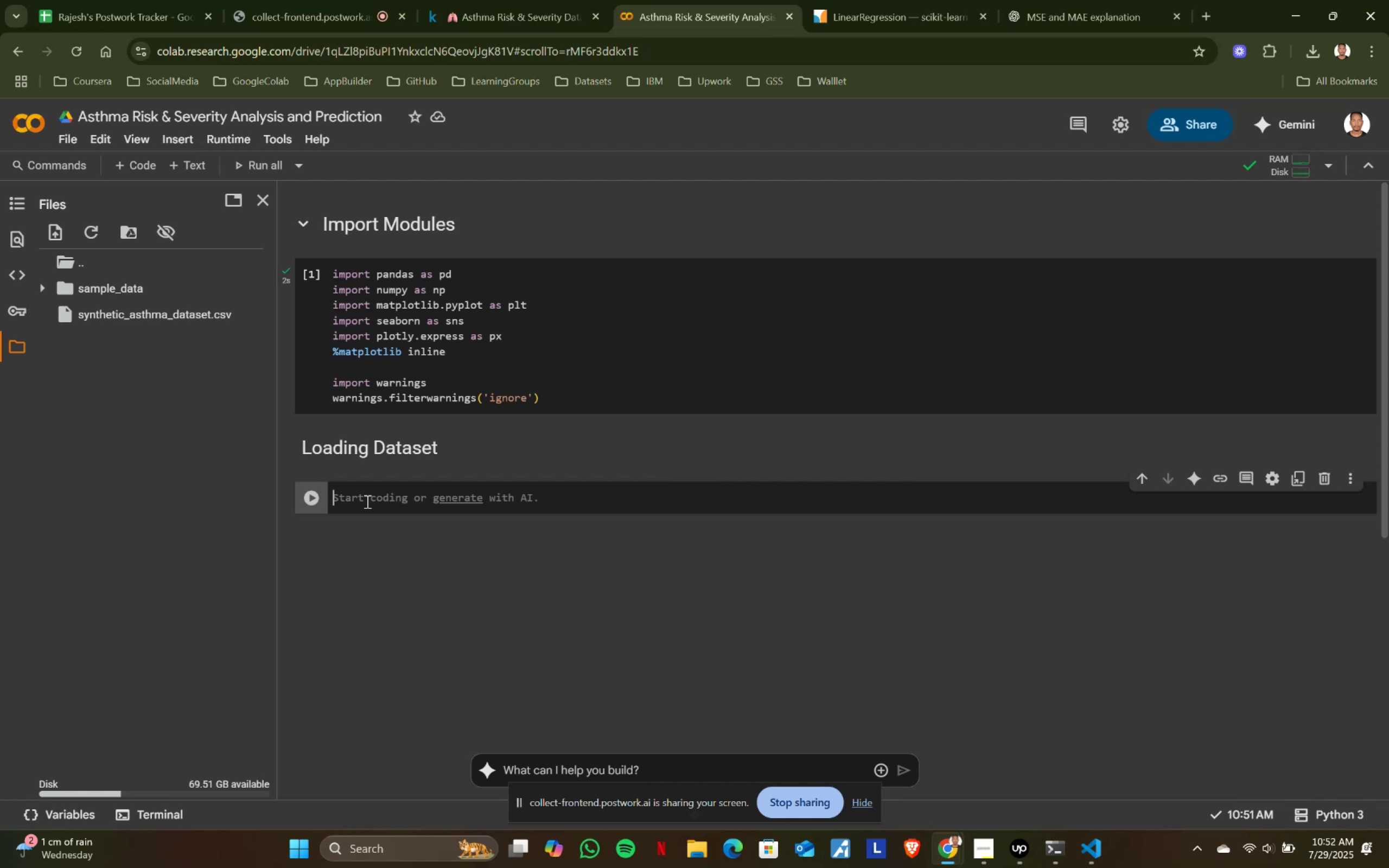 
wait(13.84)
 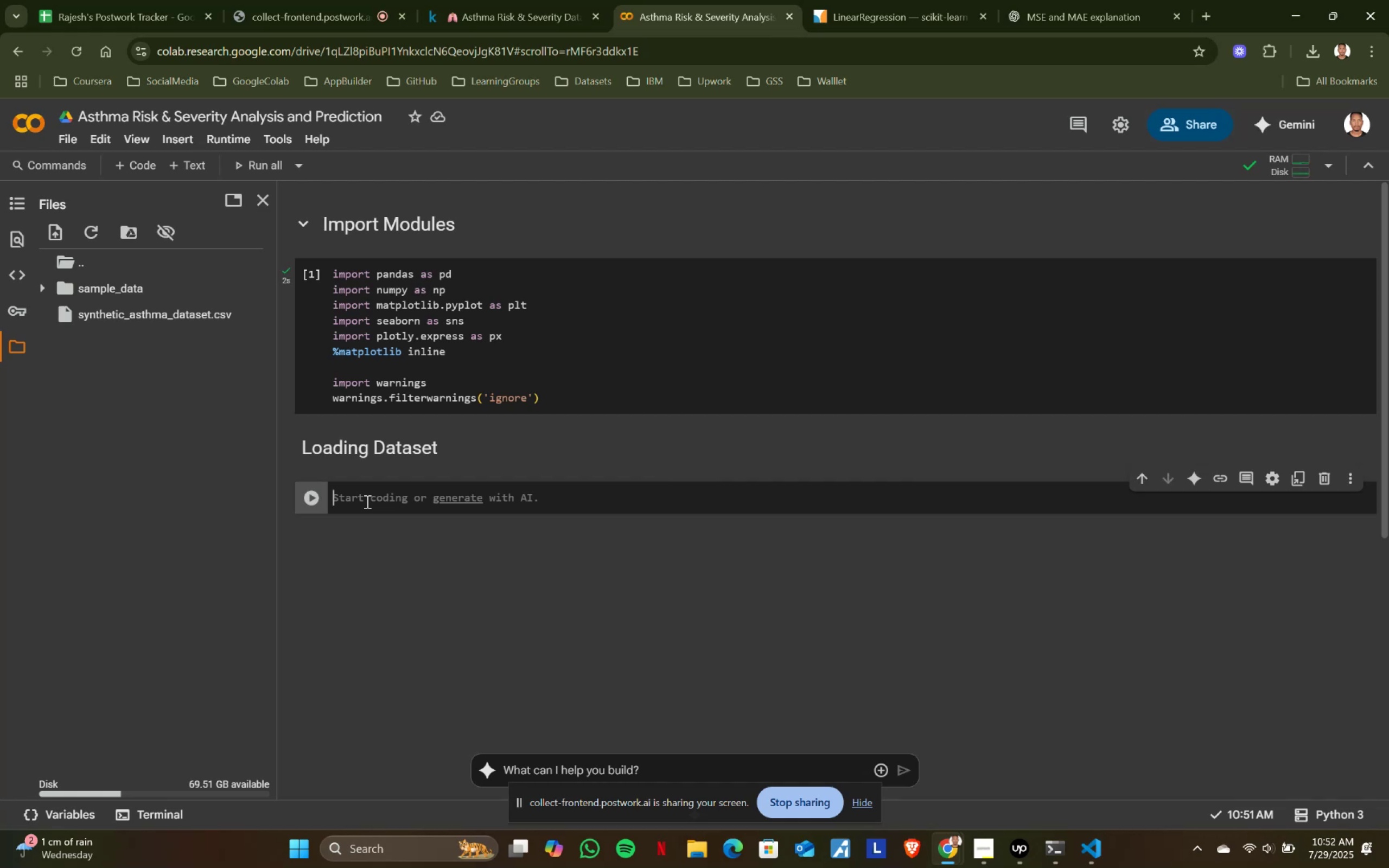 
type(df = pd.read_csv(')
 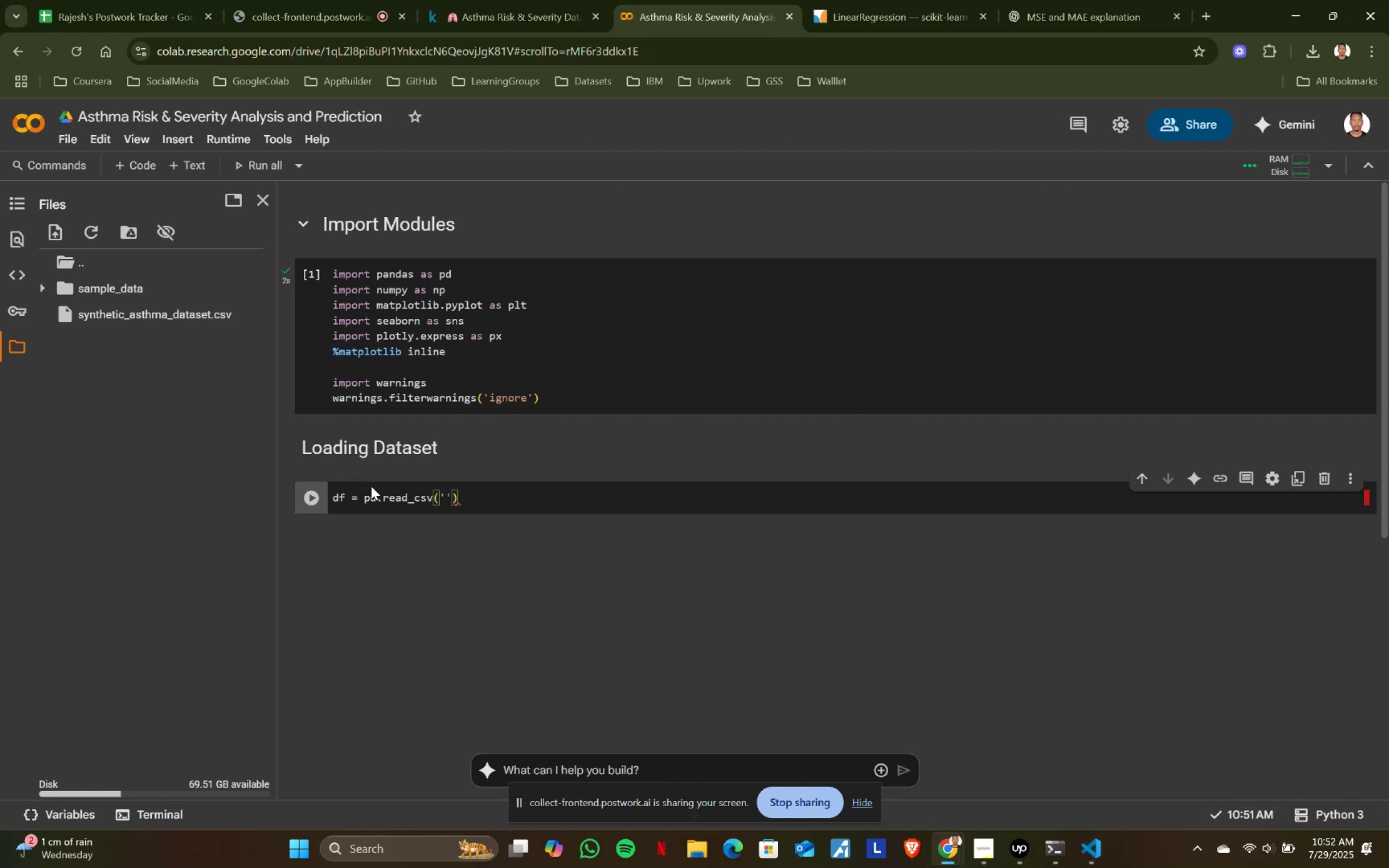 
left_click([264, 308])
 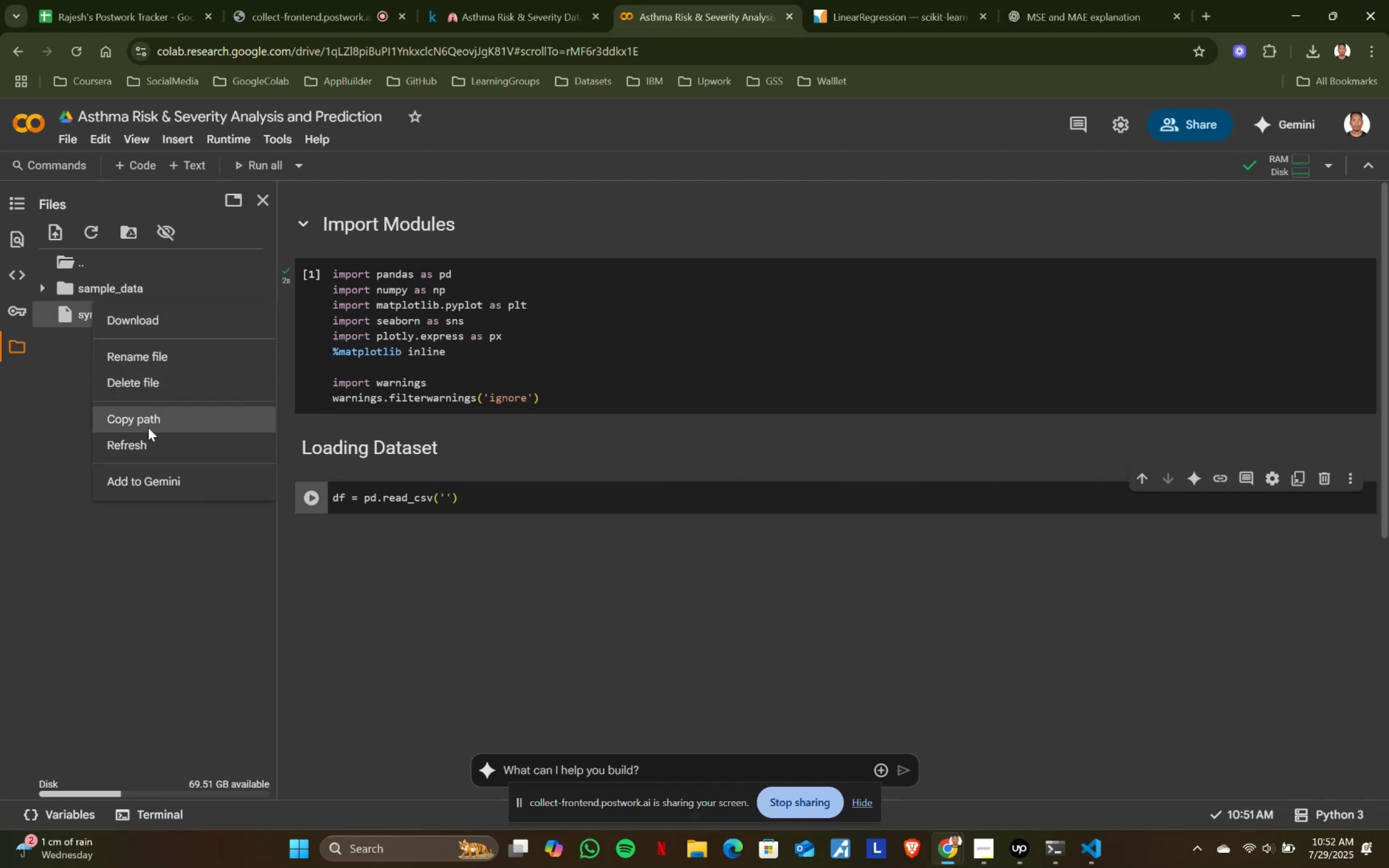 
left_click([148, 427])
 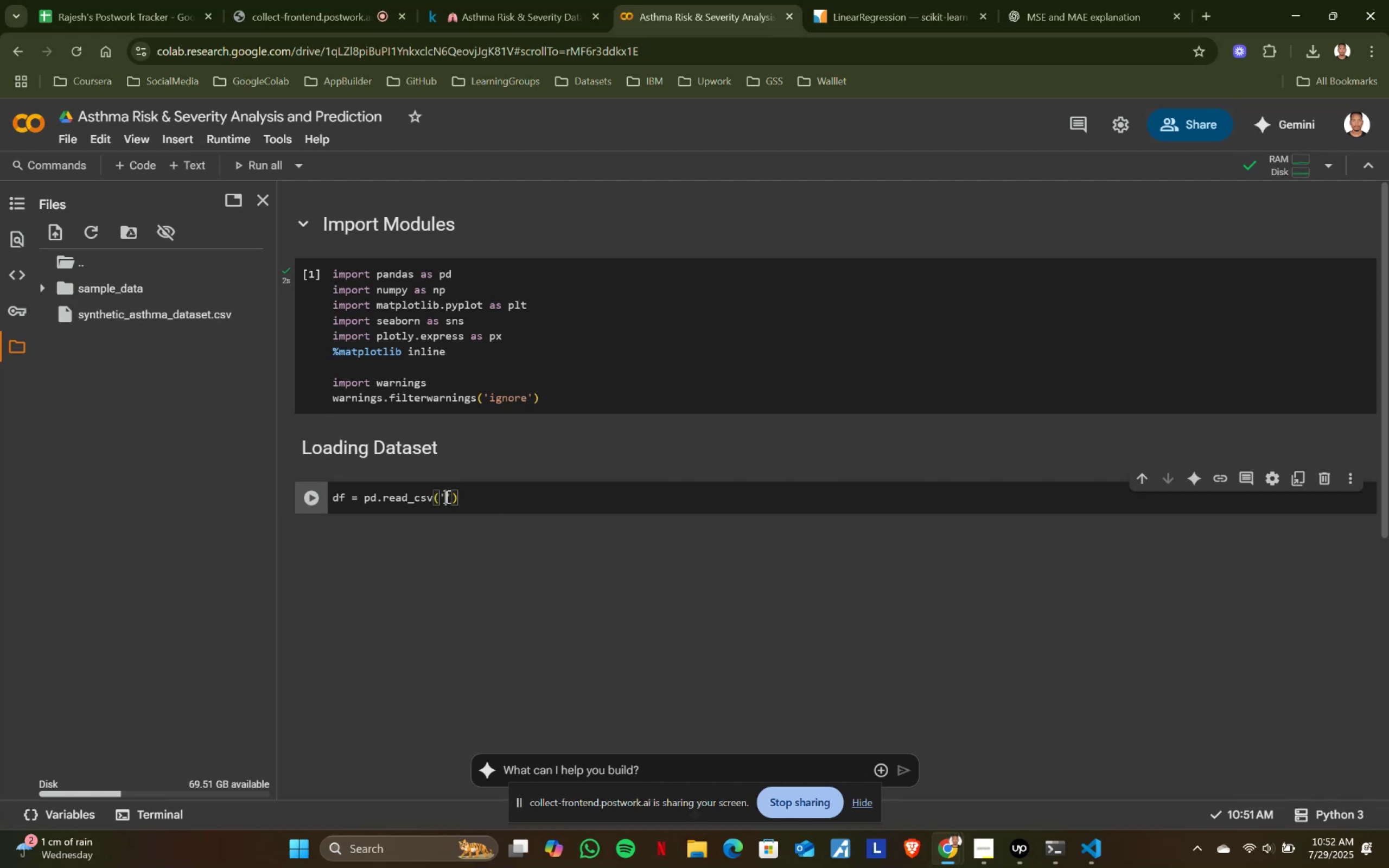 
left_click([445, 496])
 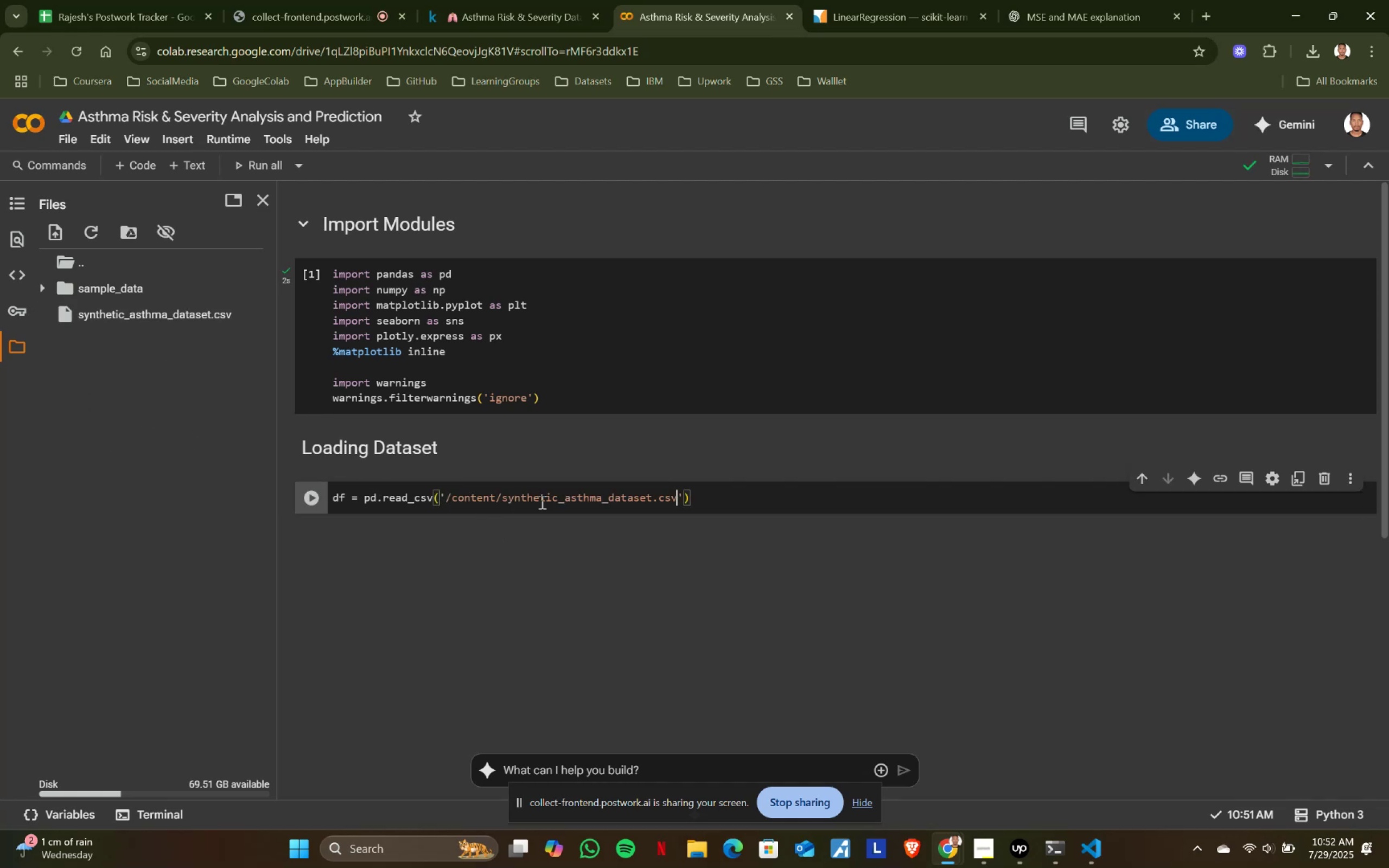 
key(Control+ControlLeft)
 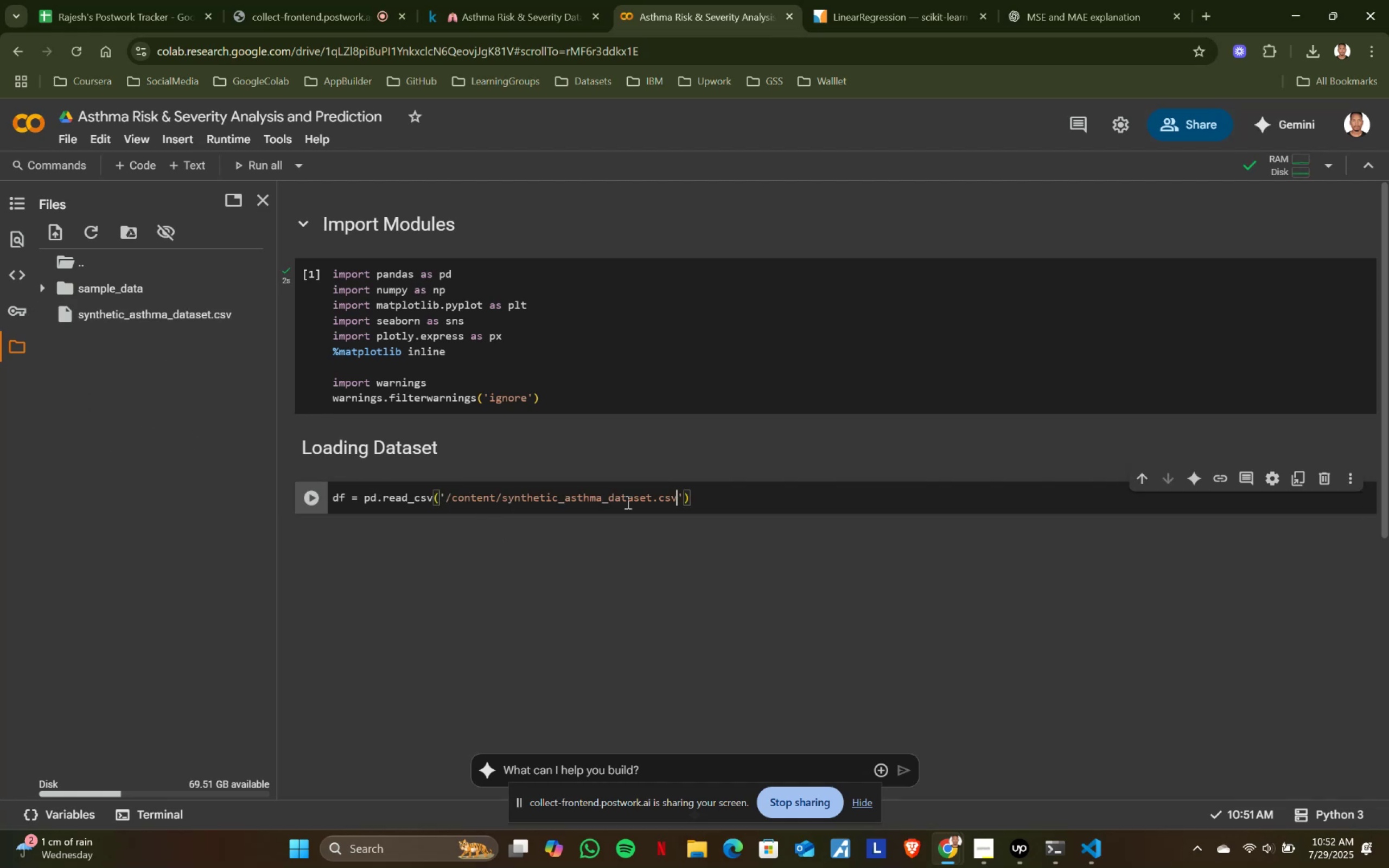 
key(Control+V)
 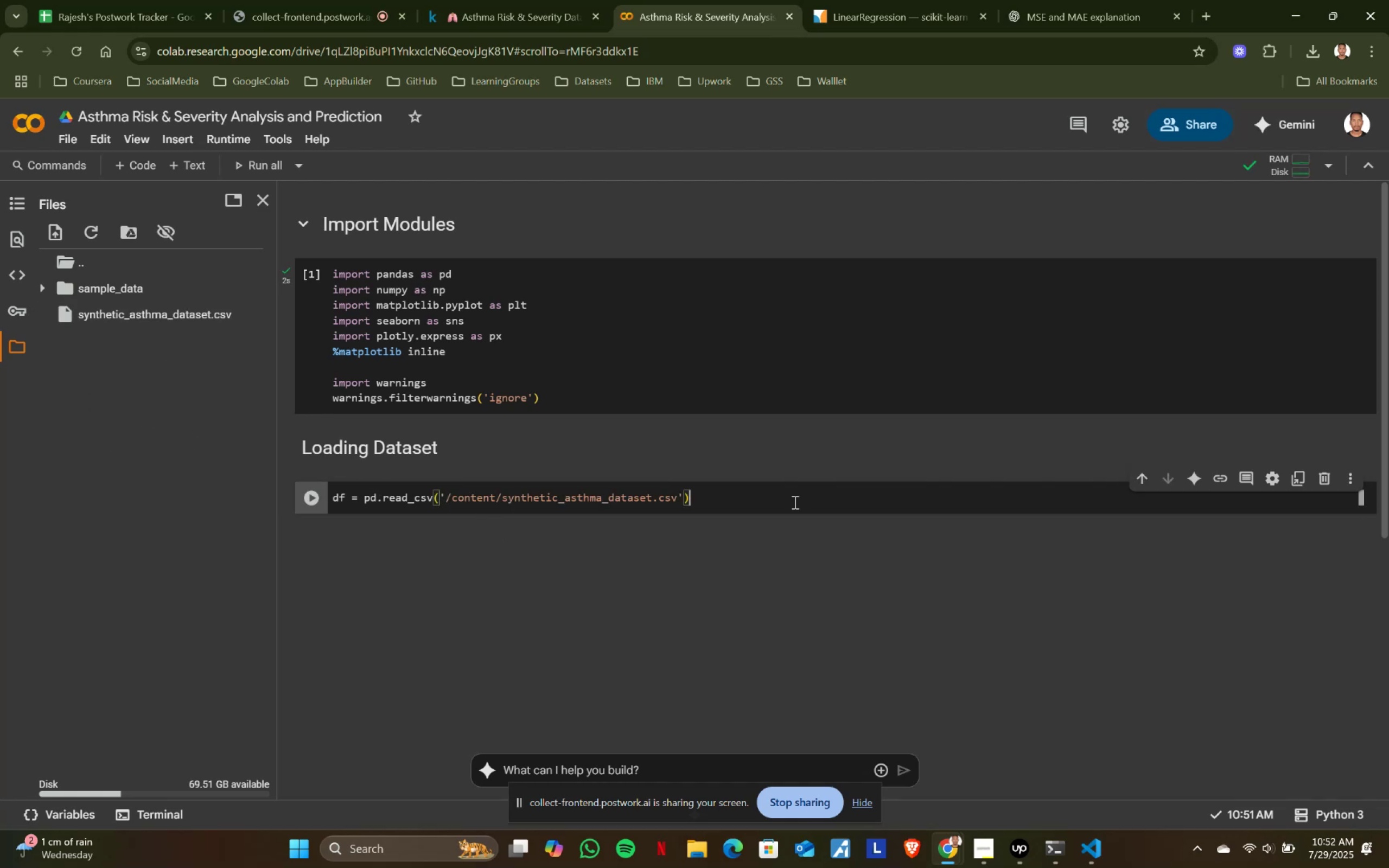 
left_click([794, 502])
 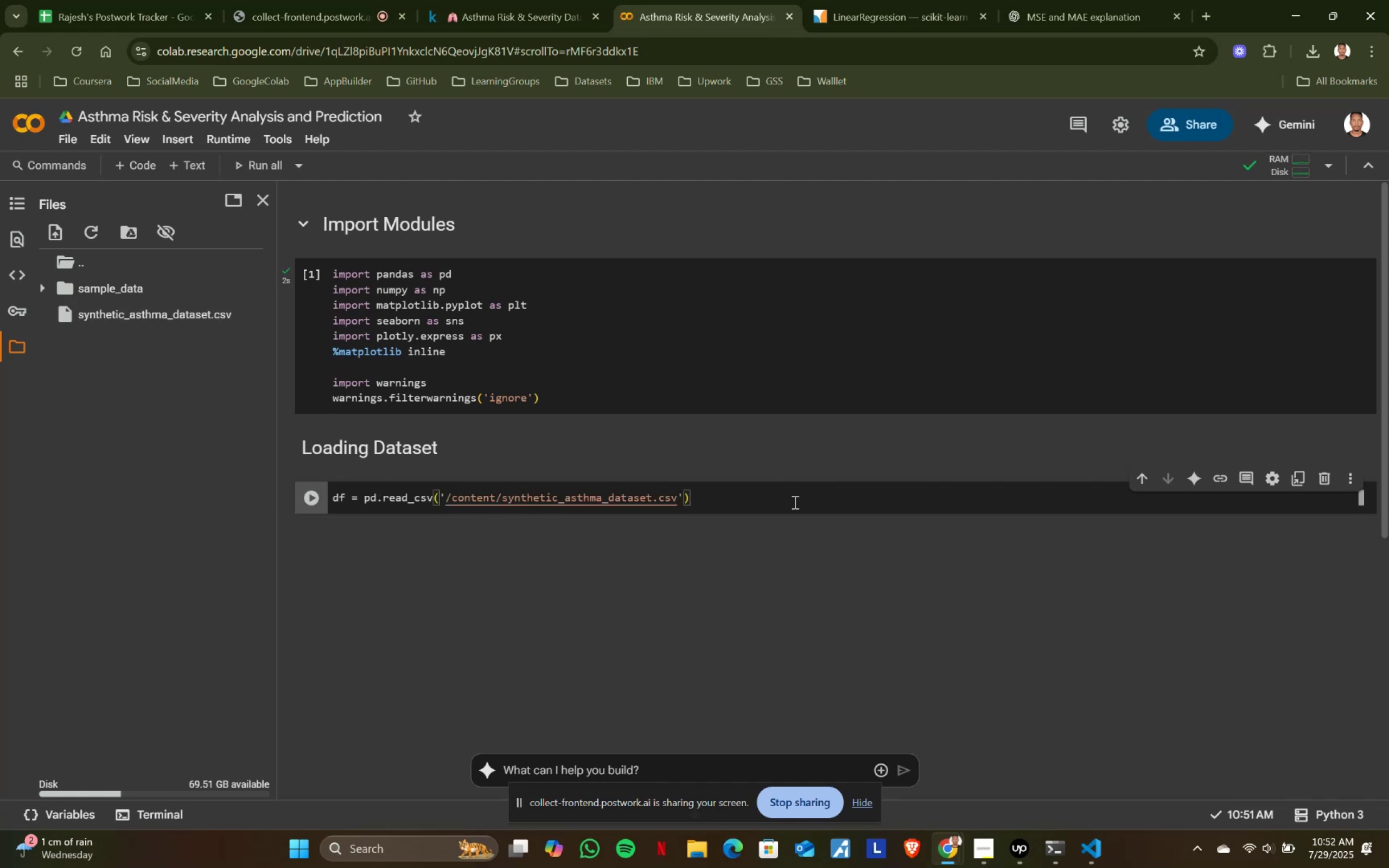 
key(Shift+ShiftRight)
 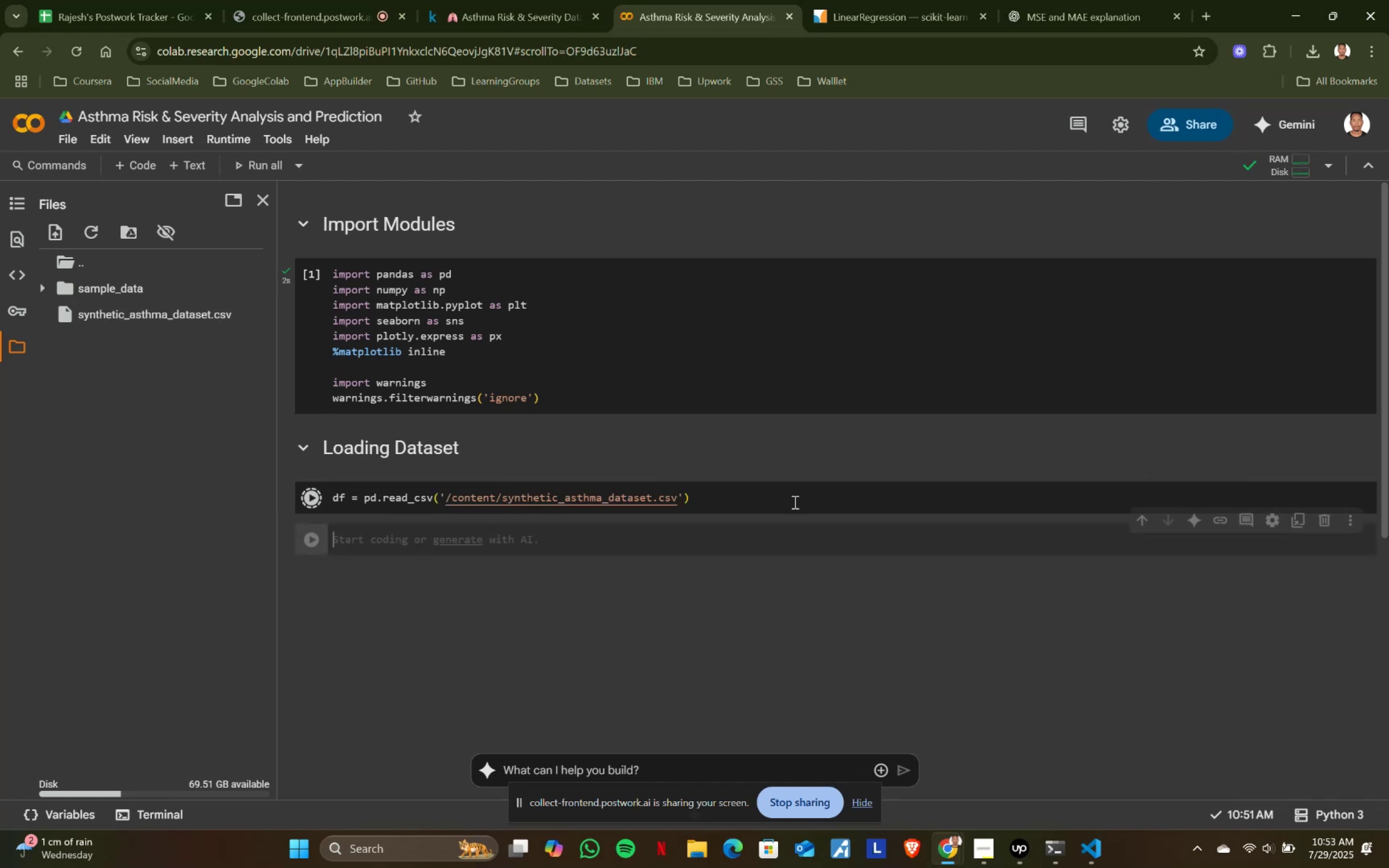 
key(Shift+Enter)
 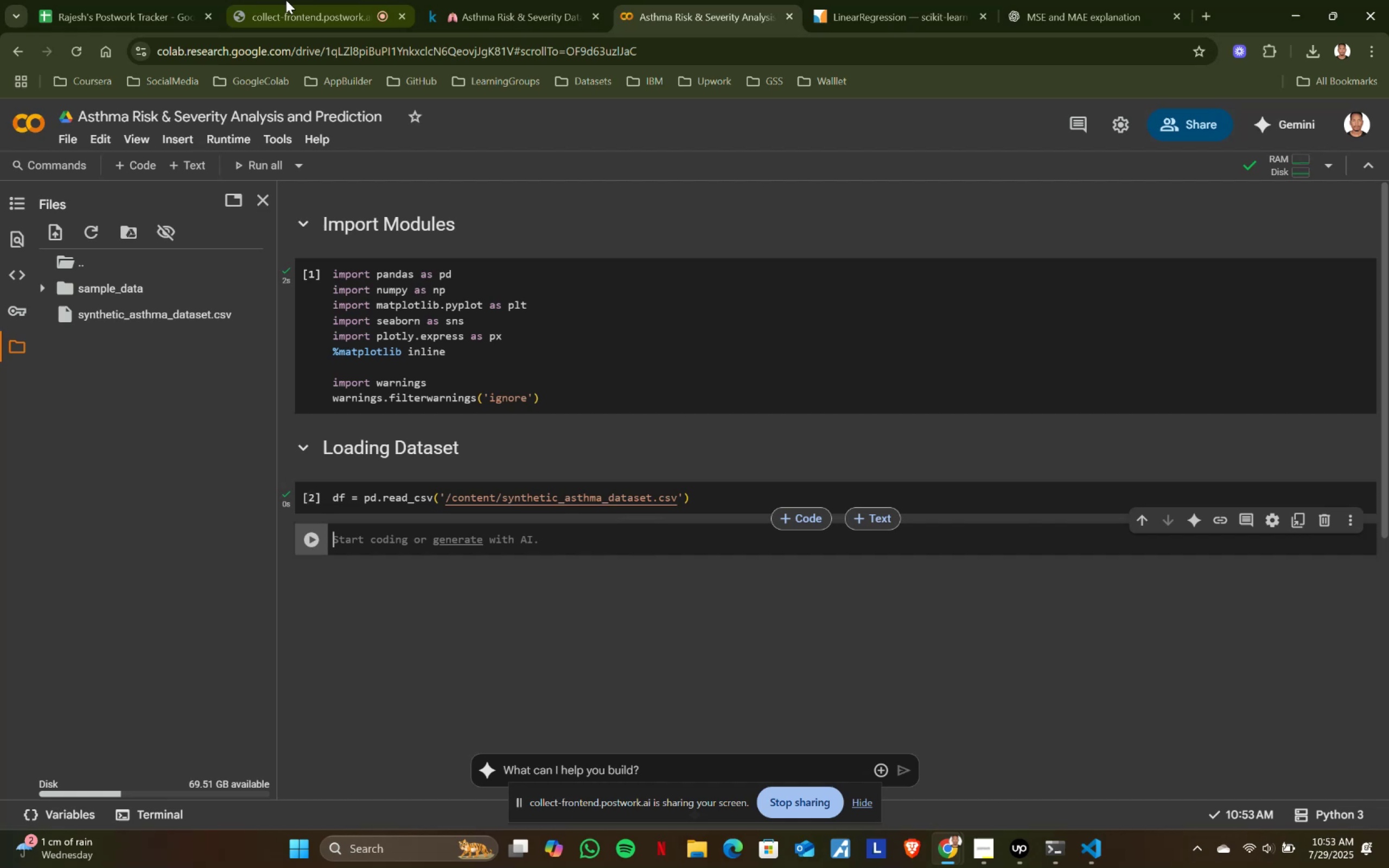 
left_click([240, 0])
 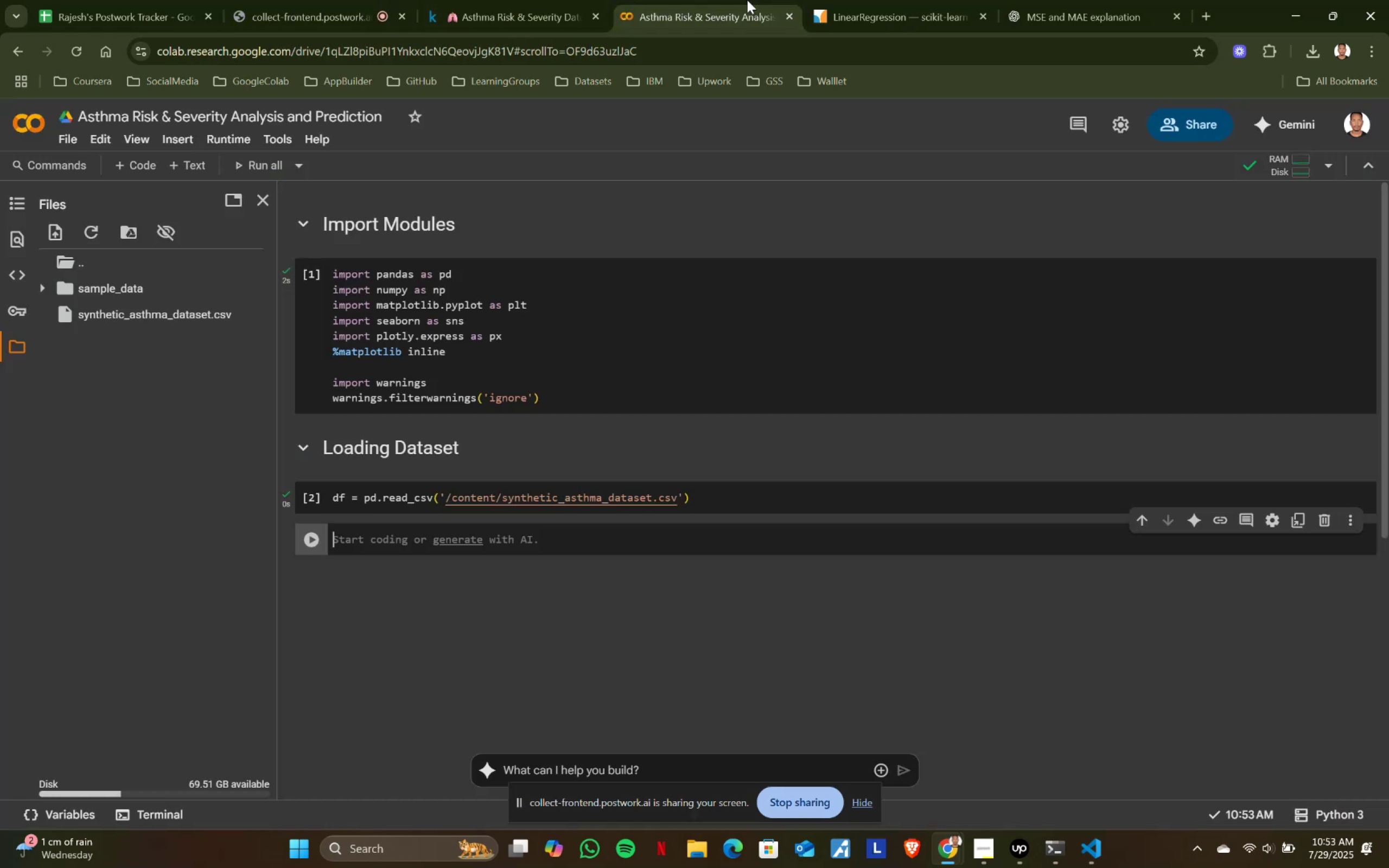 
left_click([747, 0])
 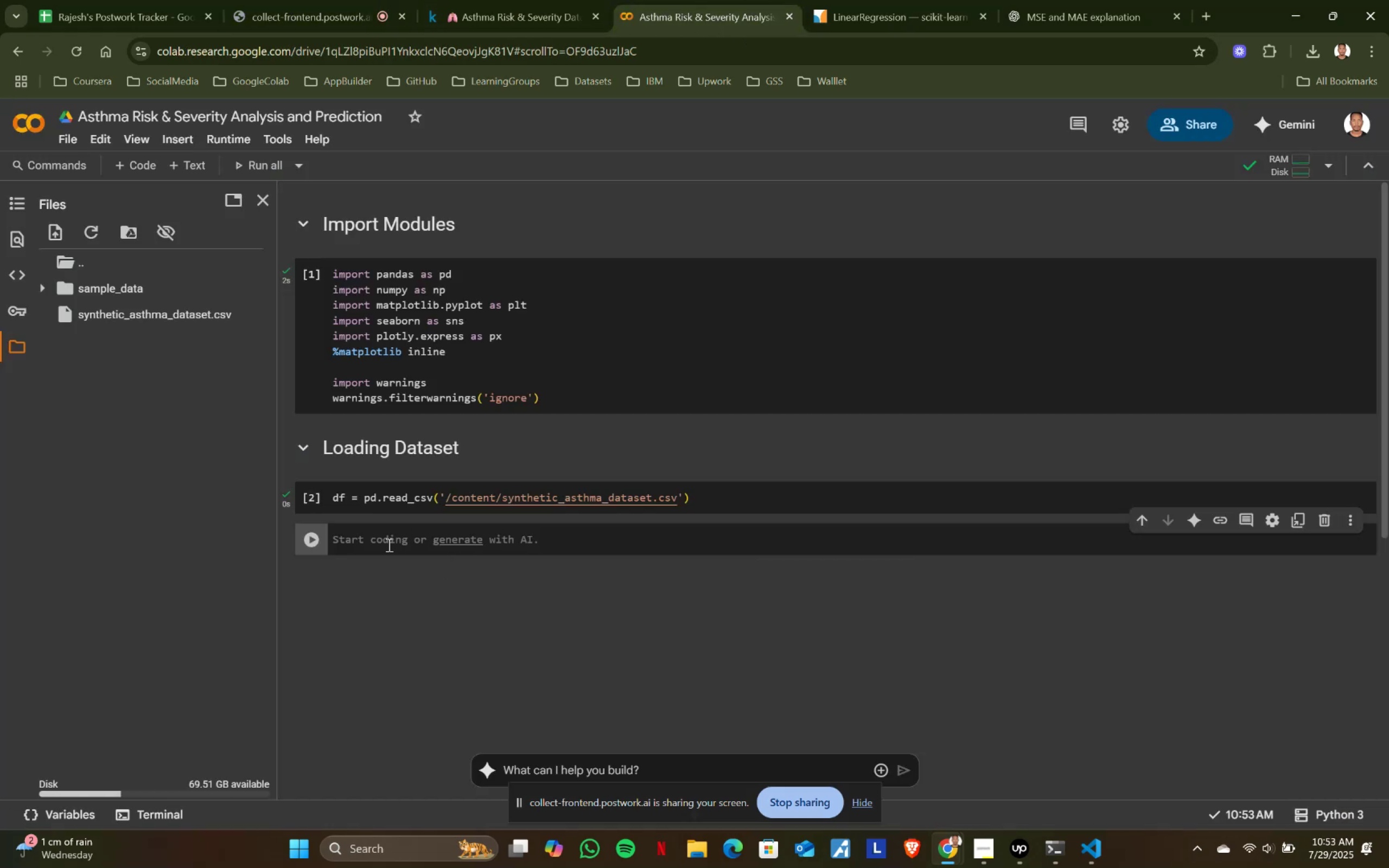 
left_click([388, 545])
 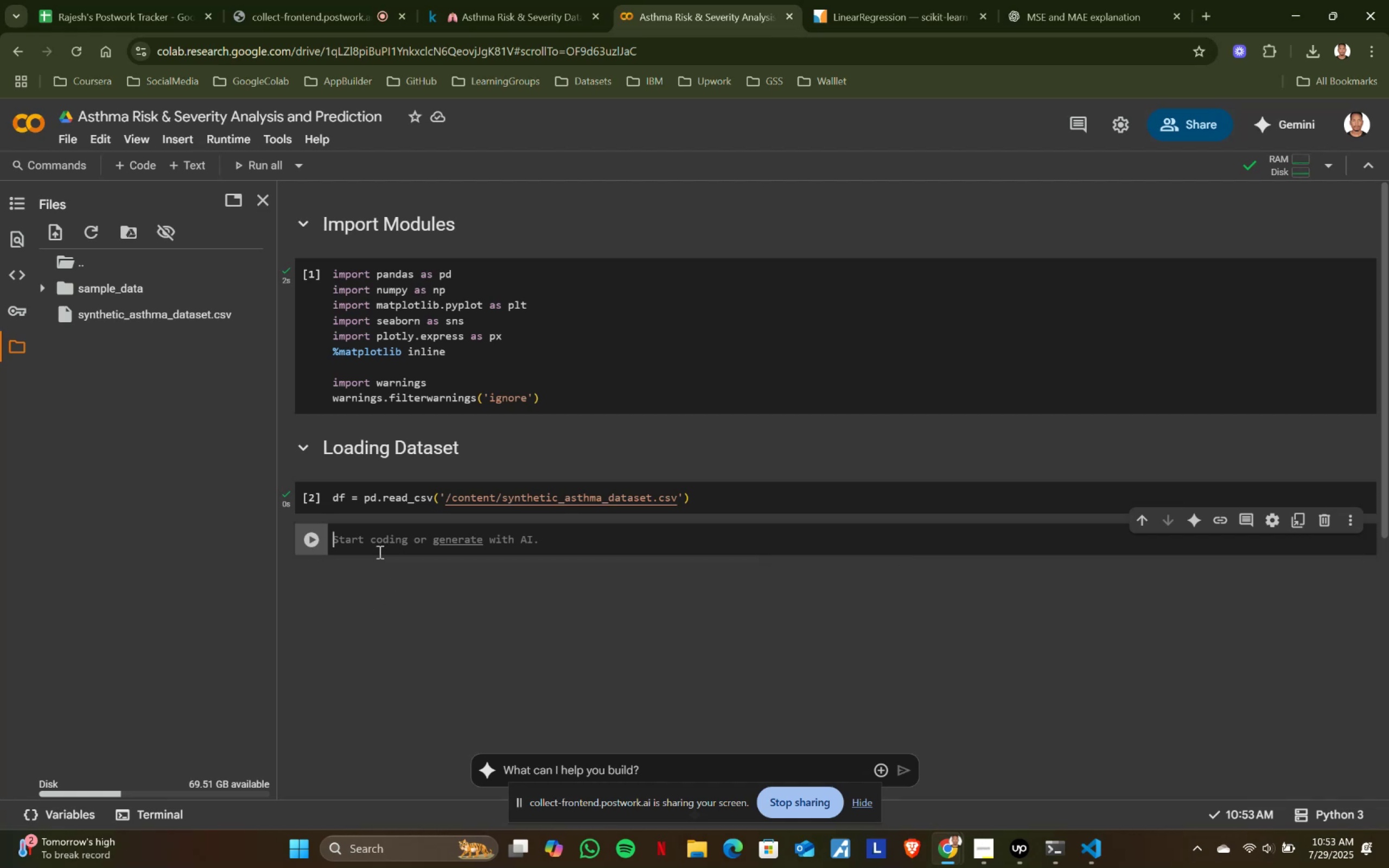 
wait(25.02)
 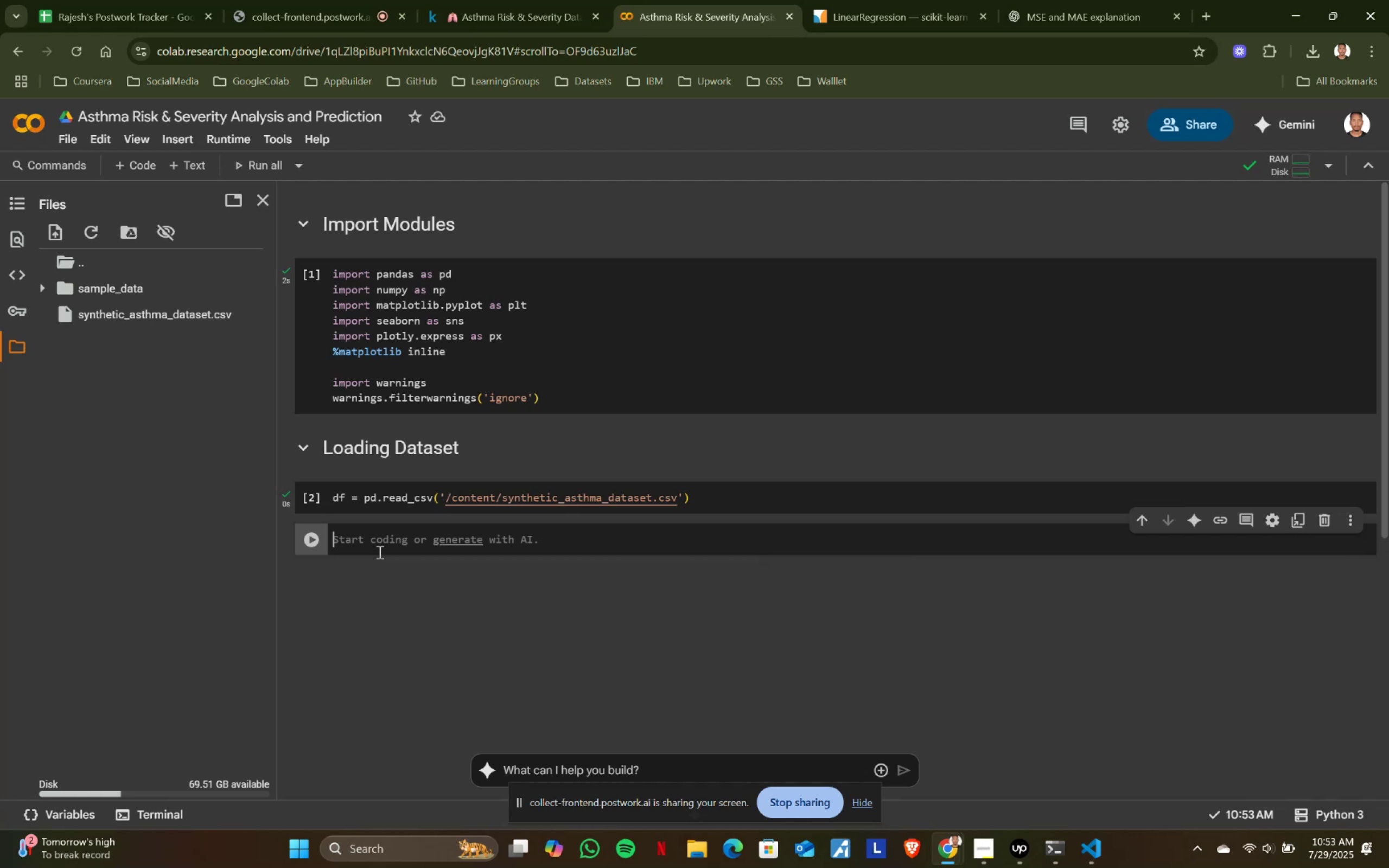 
left_click([858, 510])
 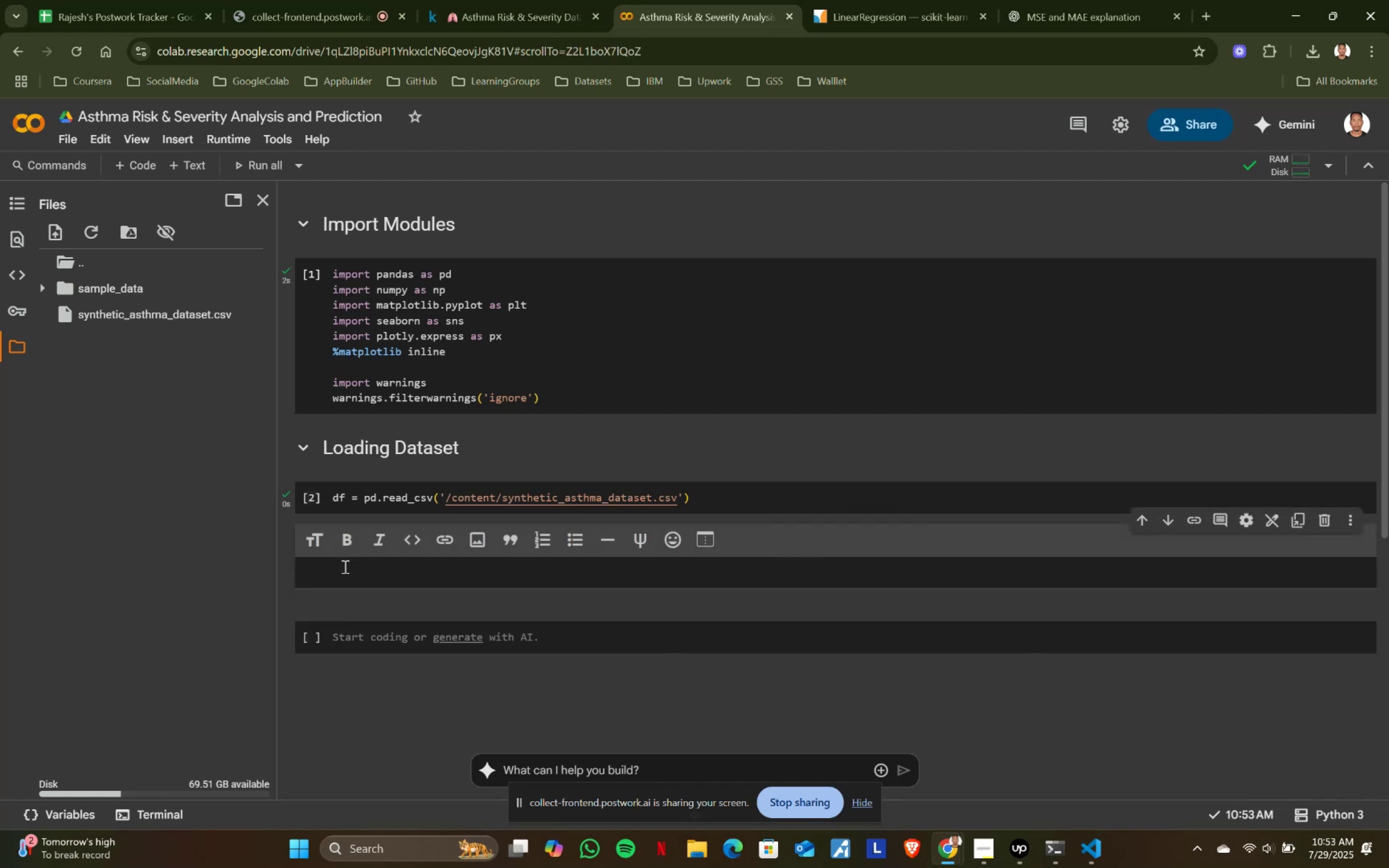 
type(## Explorao)
key(Backspace)
type(tory Data )
 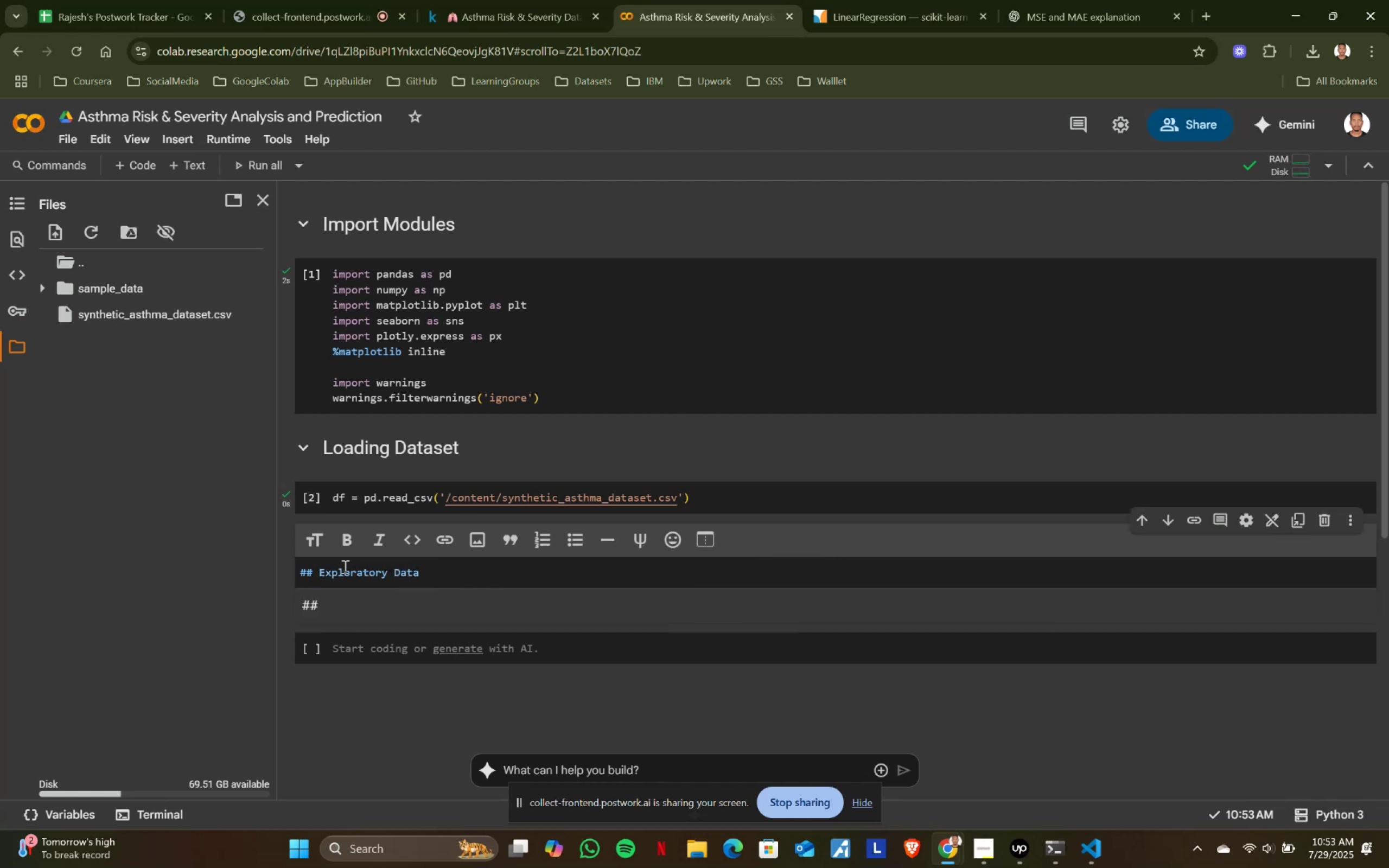 
type(Analysis)
 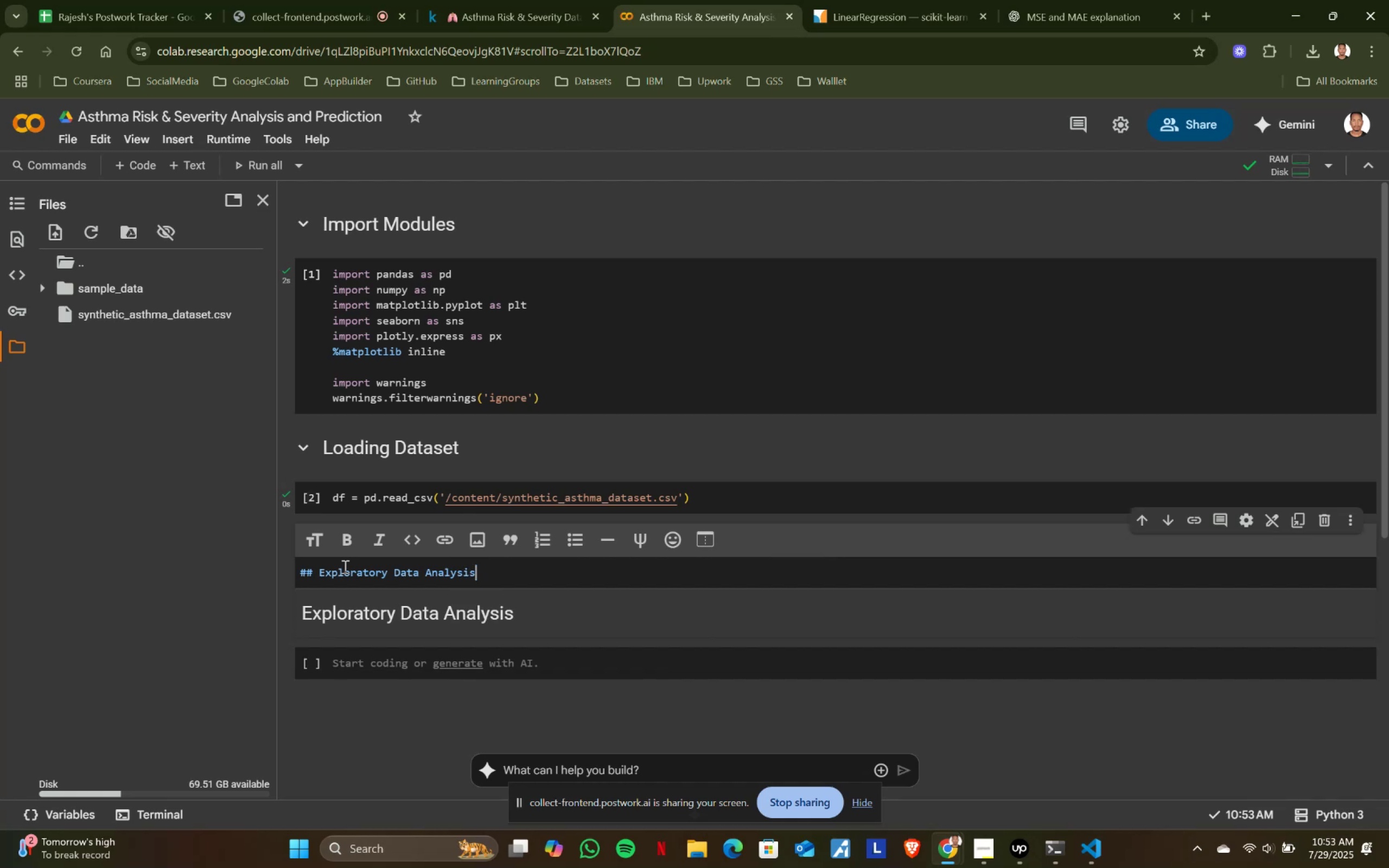 
key(Shift+Enter)
 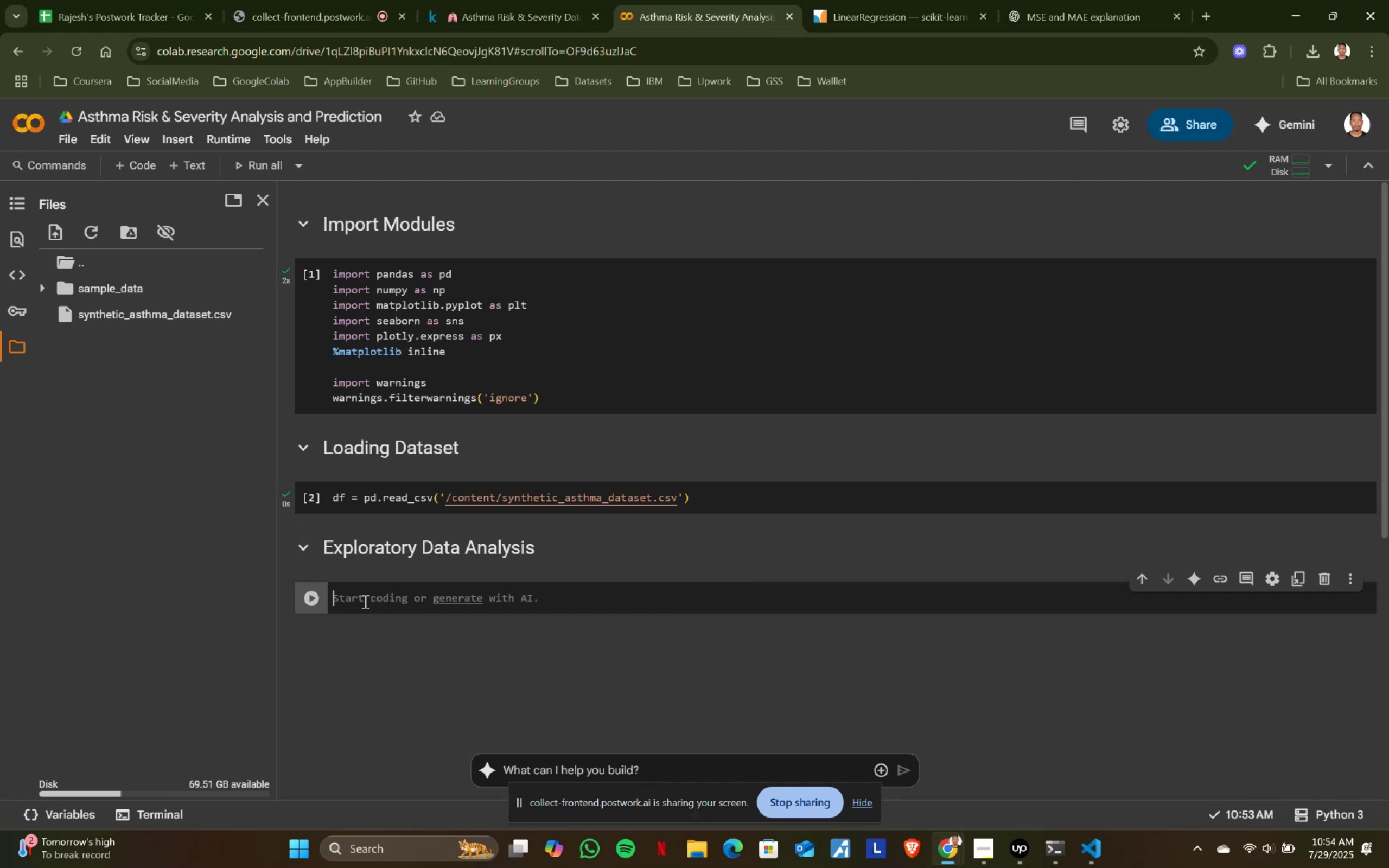 
wait(35.07)
 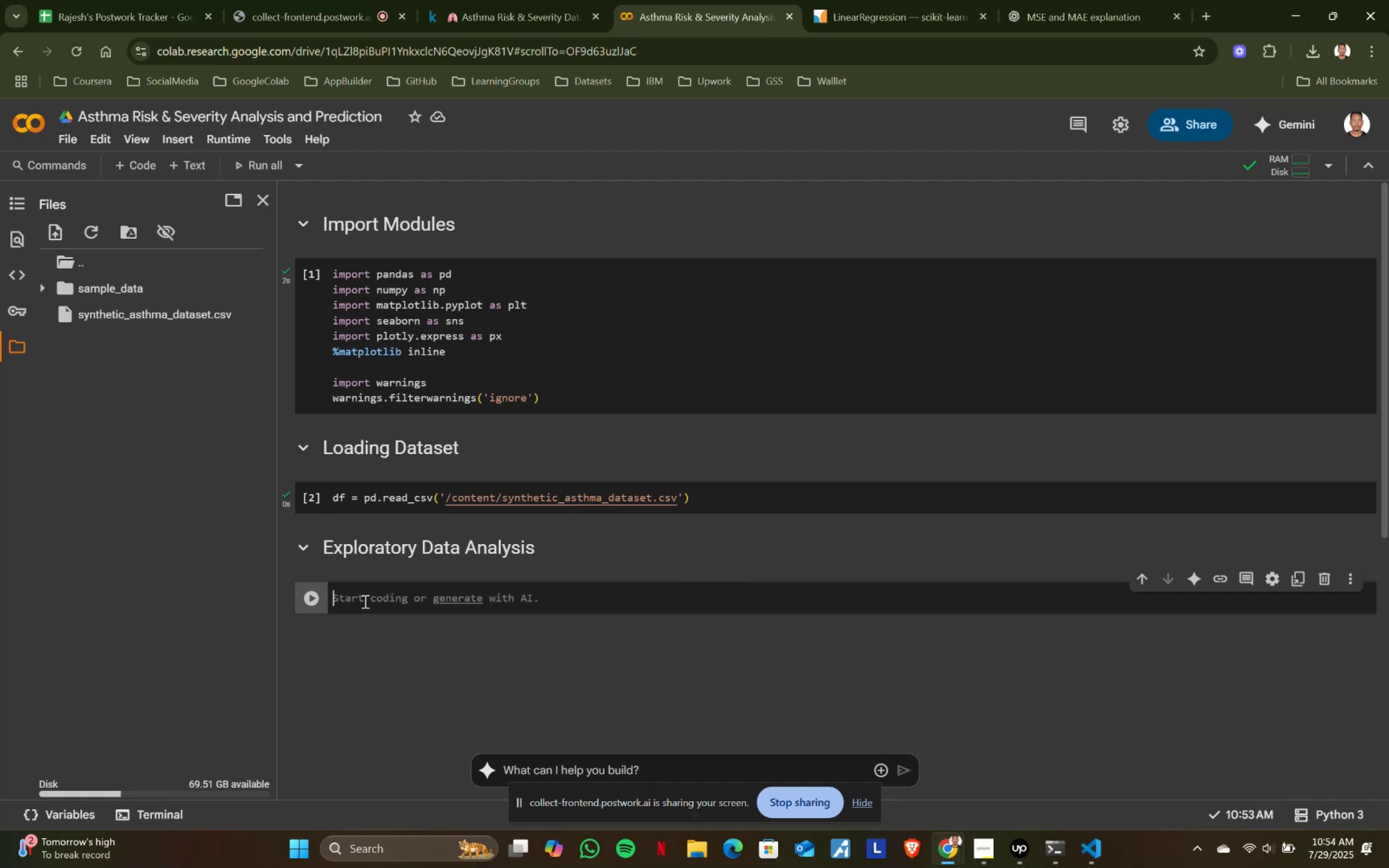 
type(df.head()
 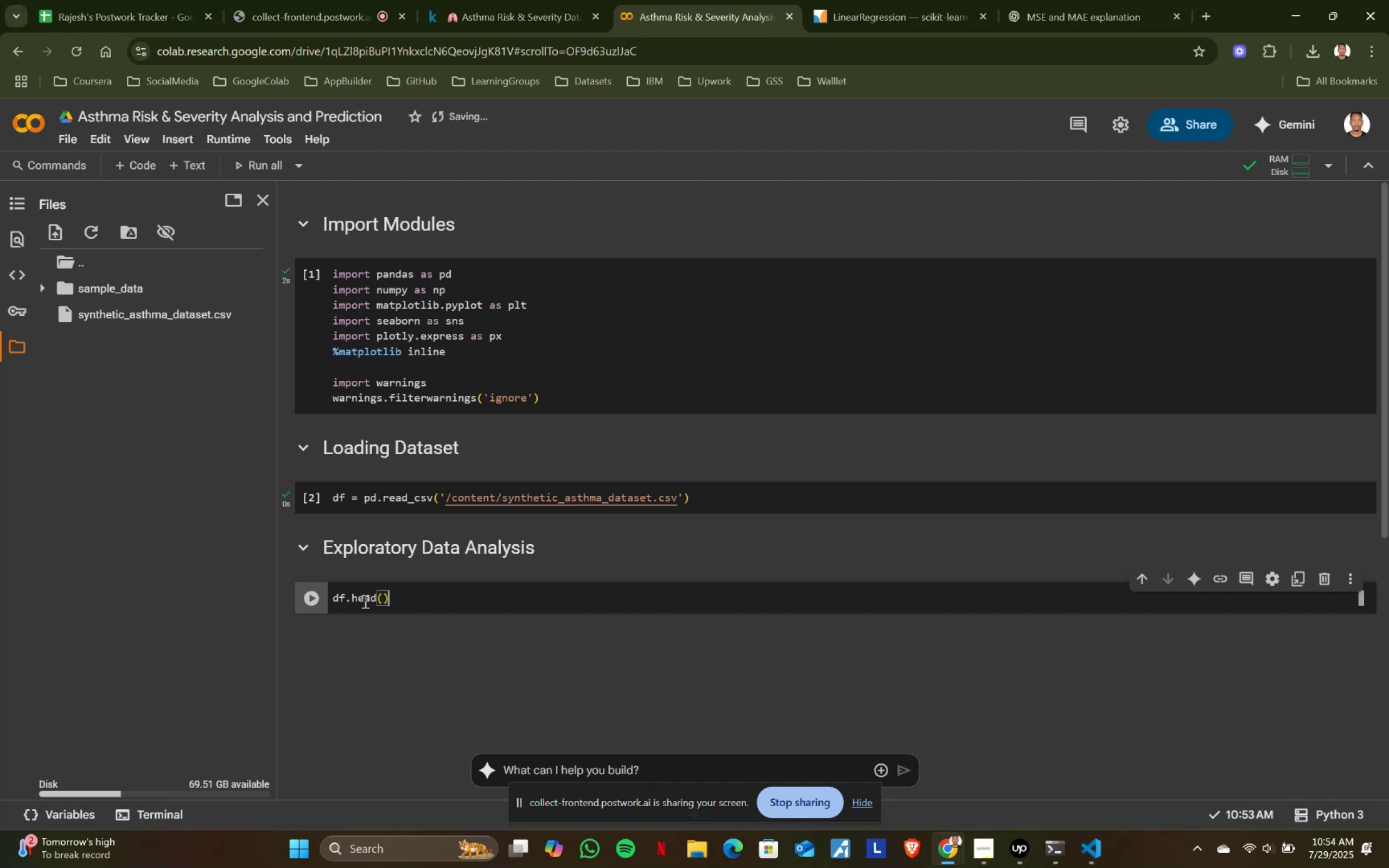 
key(ArrowRight)
 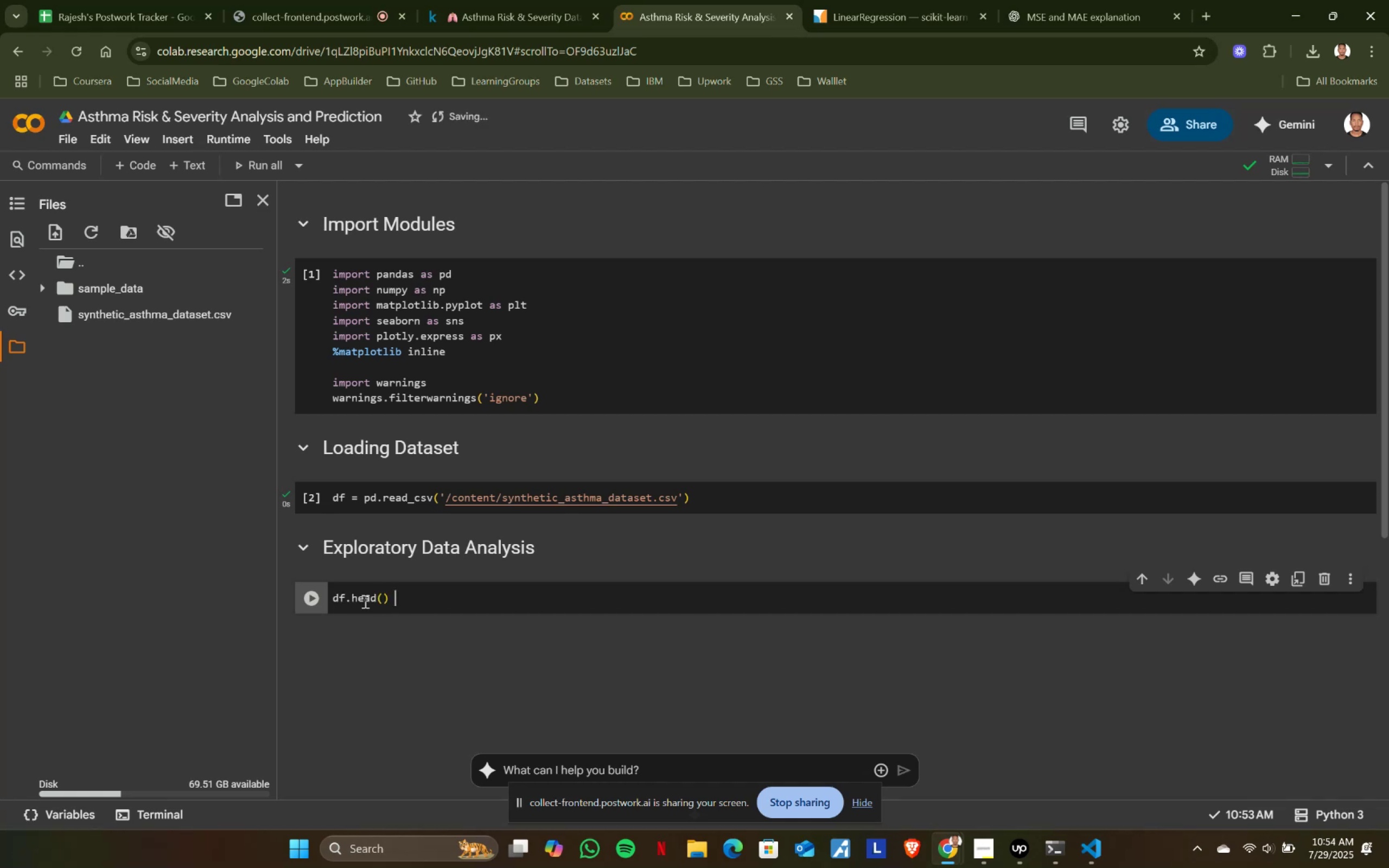 
type( # view top 5 rows)
 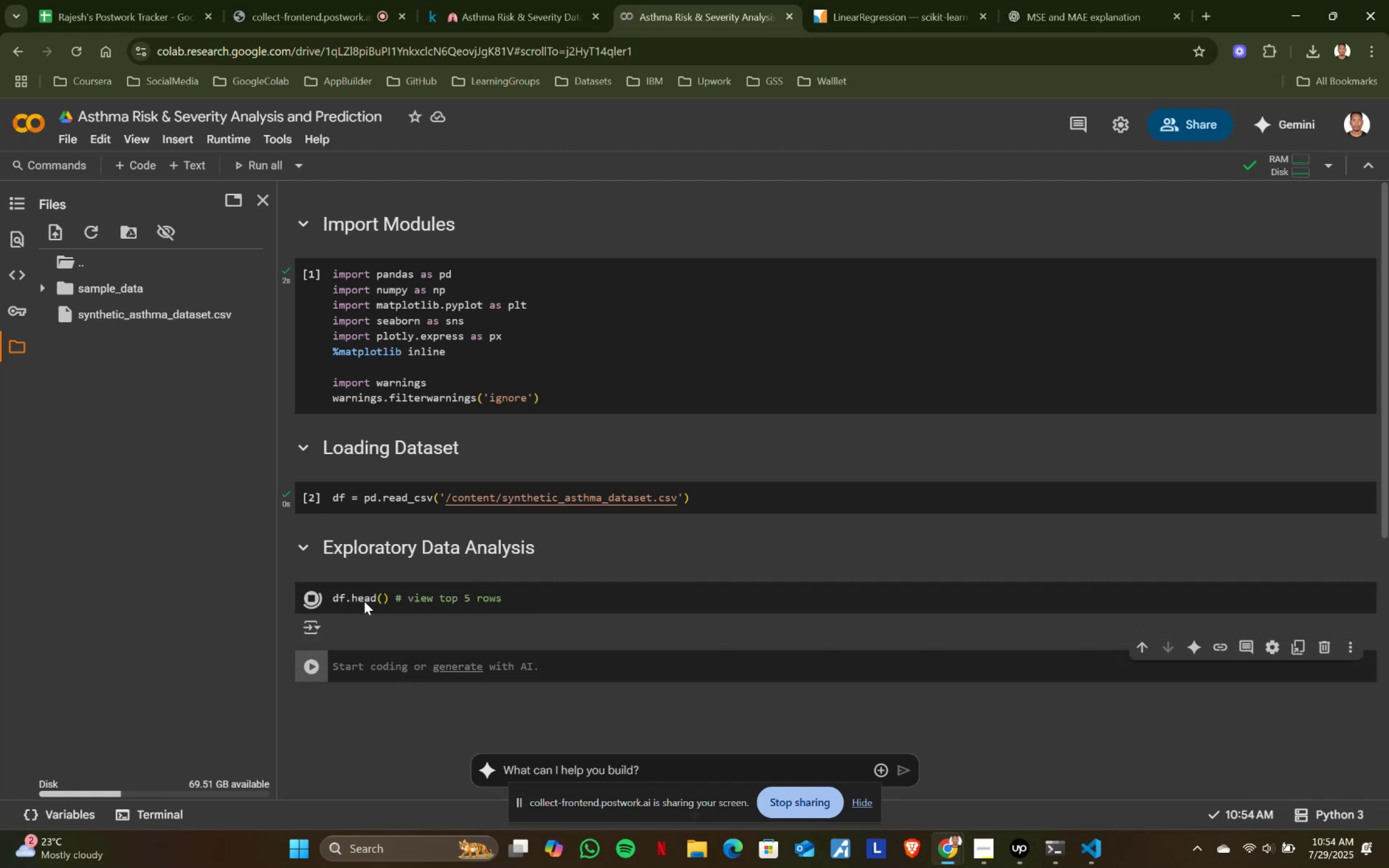 
 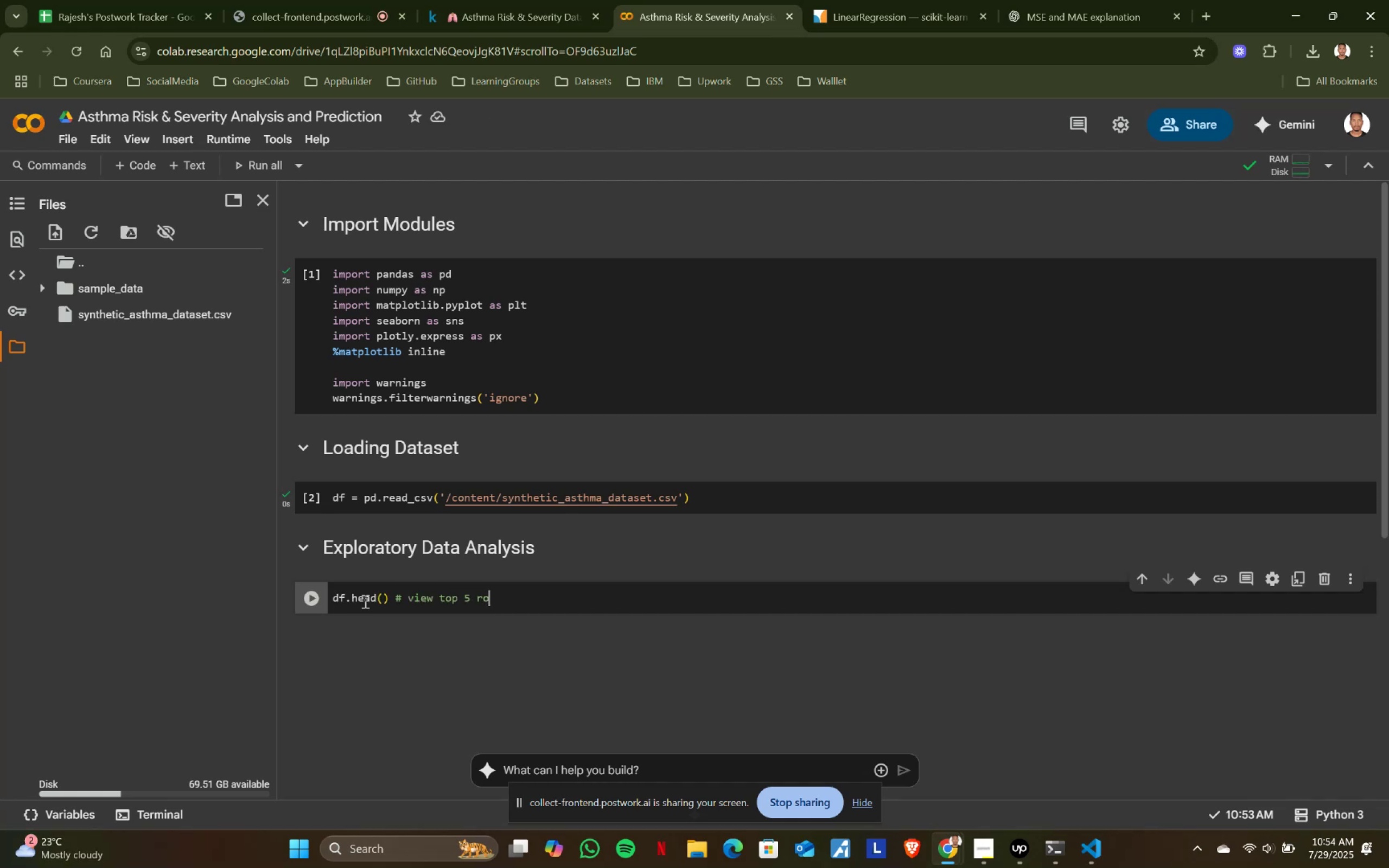 
key(Shift+Enter)
 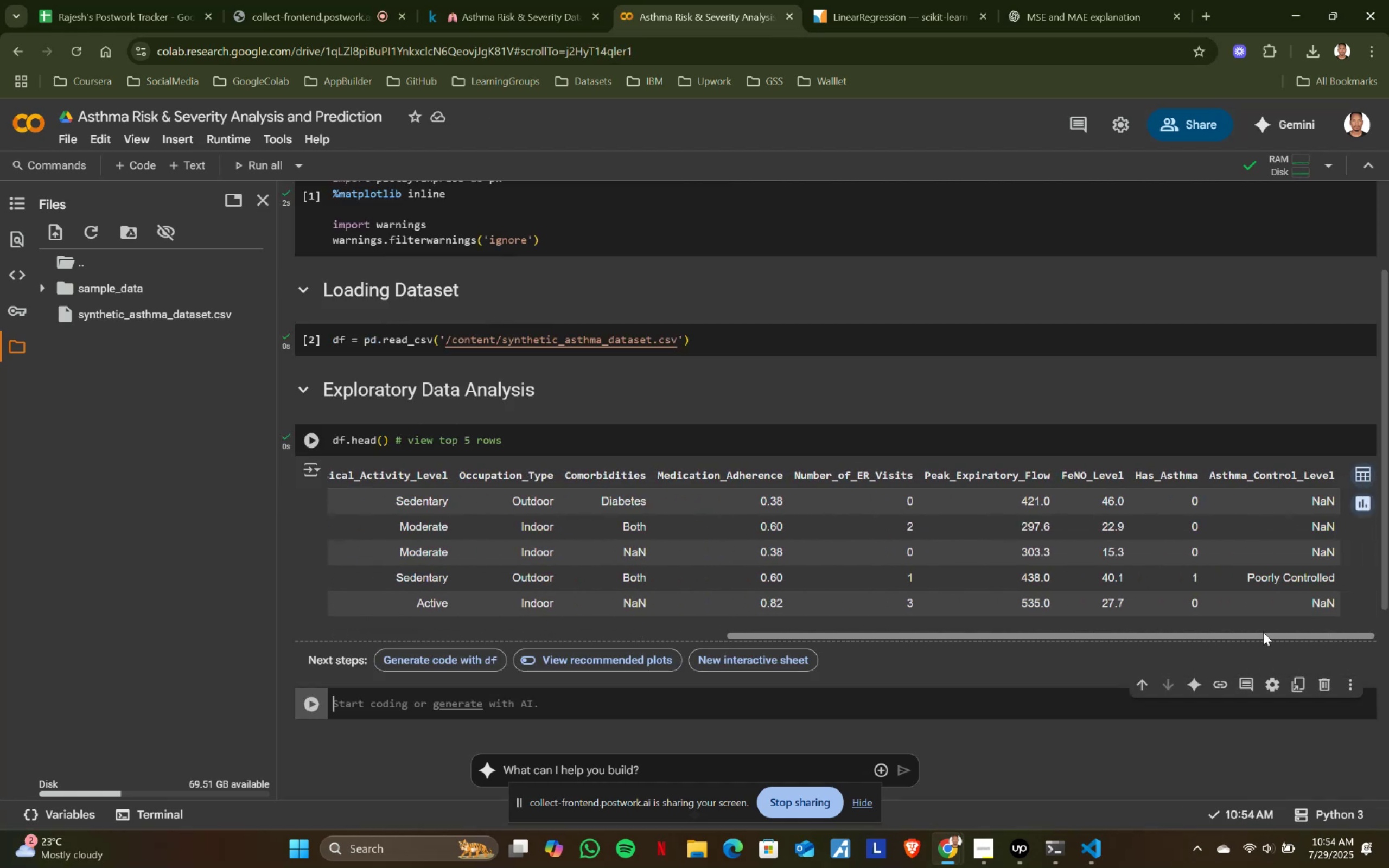 
wait(8.25)
 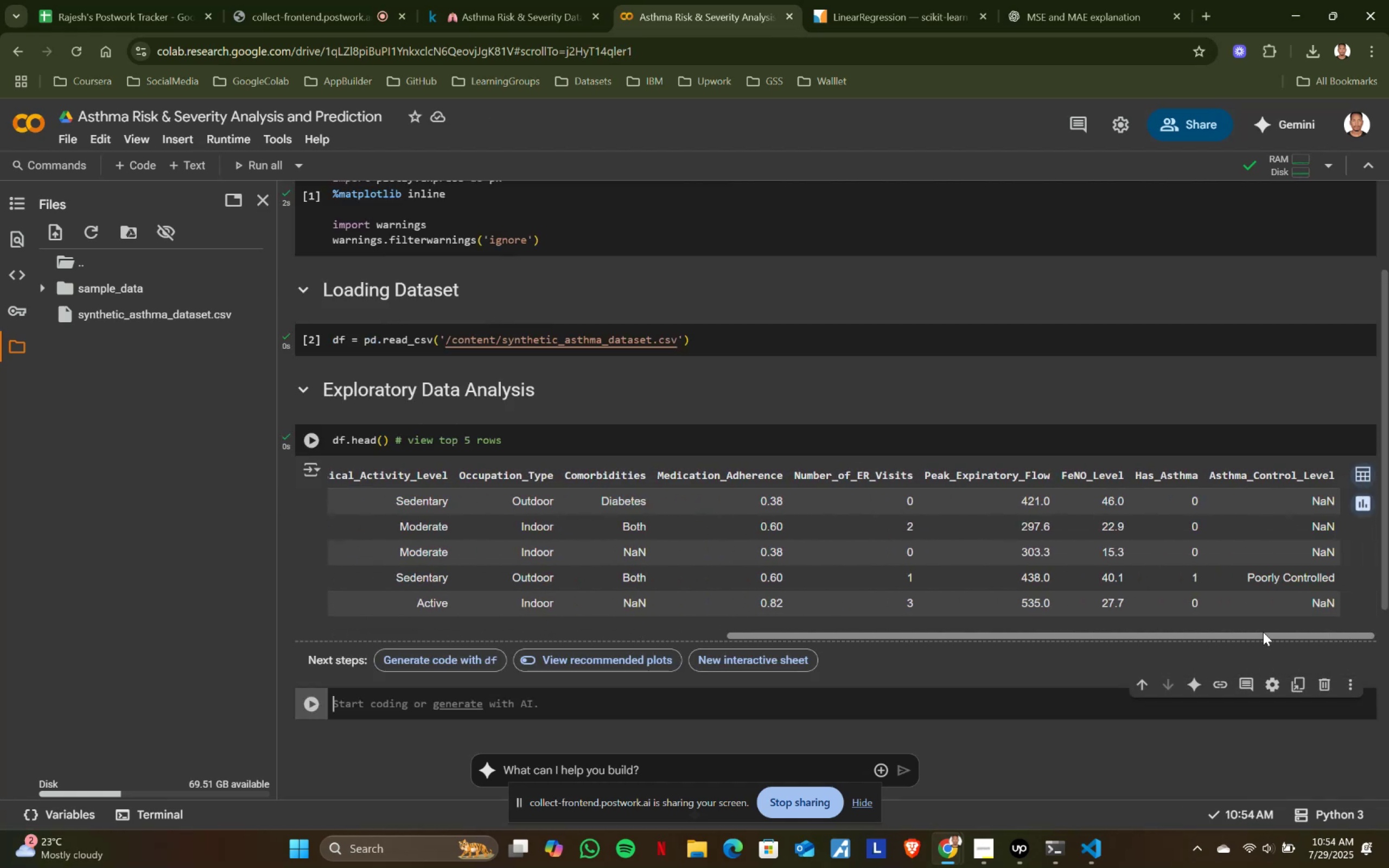 
double_click([721, 639])
 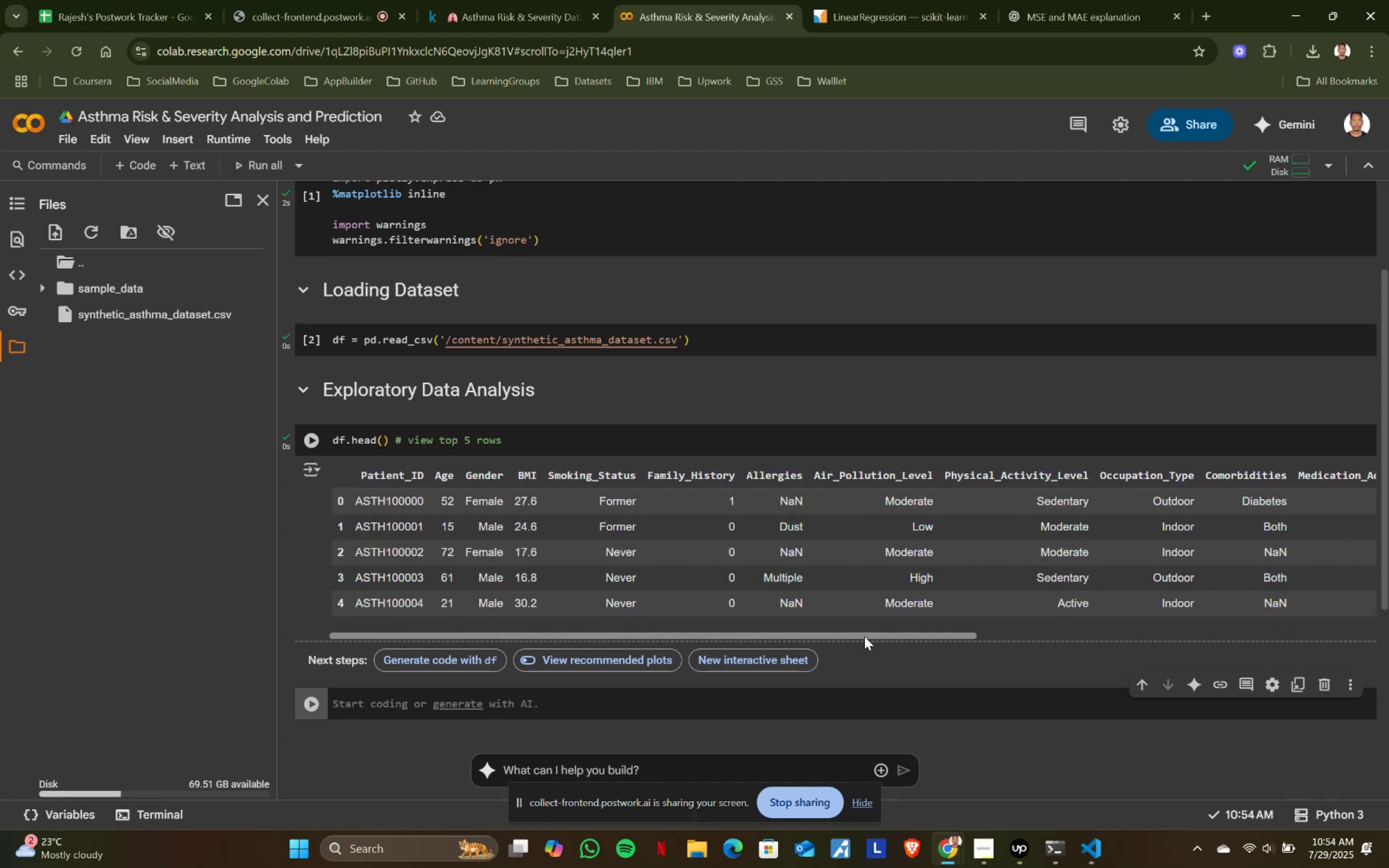 
triple_click([788, 637])
 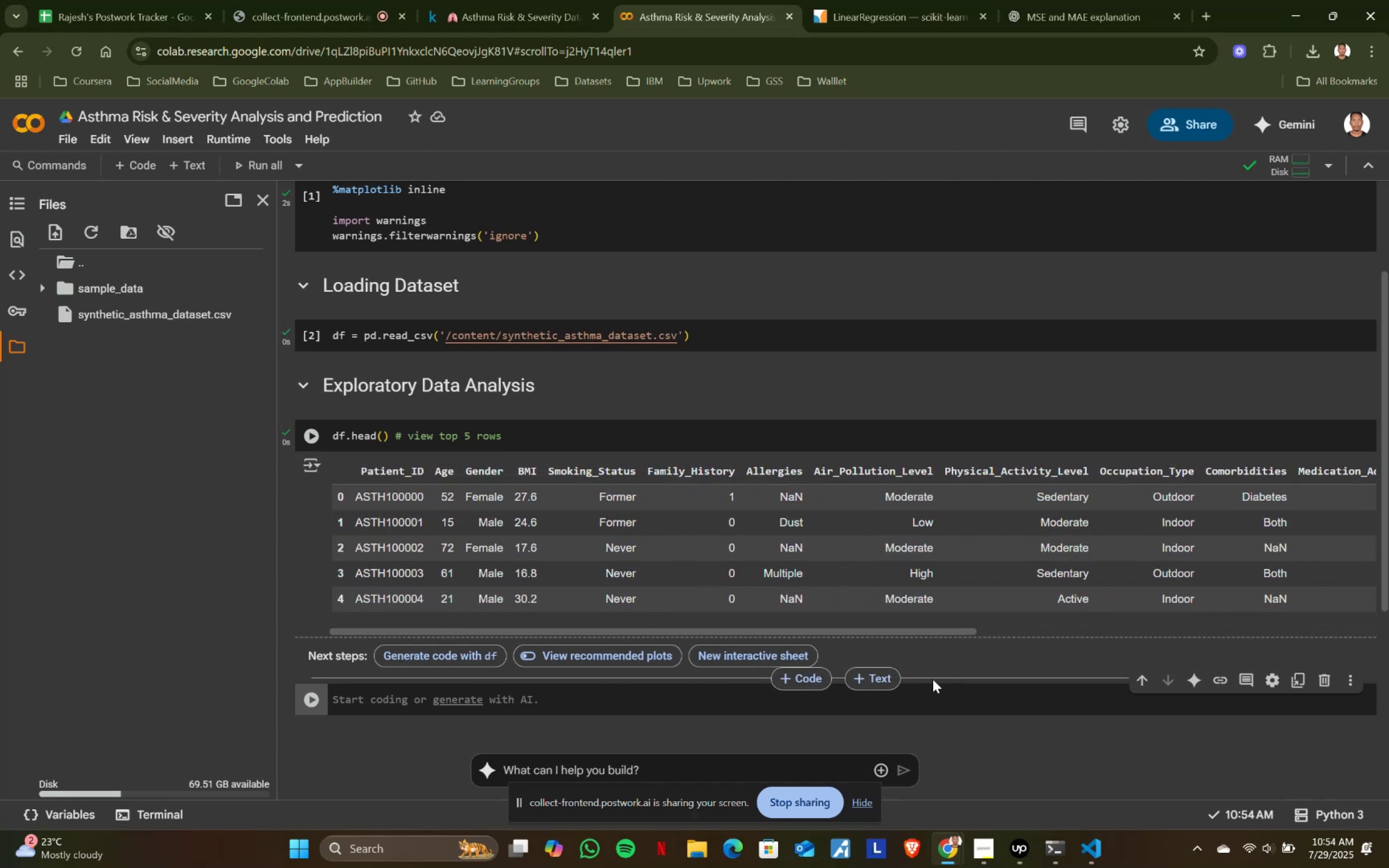 
scroll: coordinate [933, 679], scroll_direction: down, amount: 1.0
 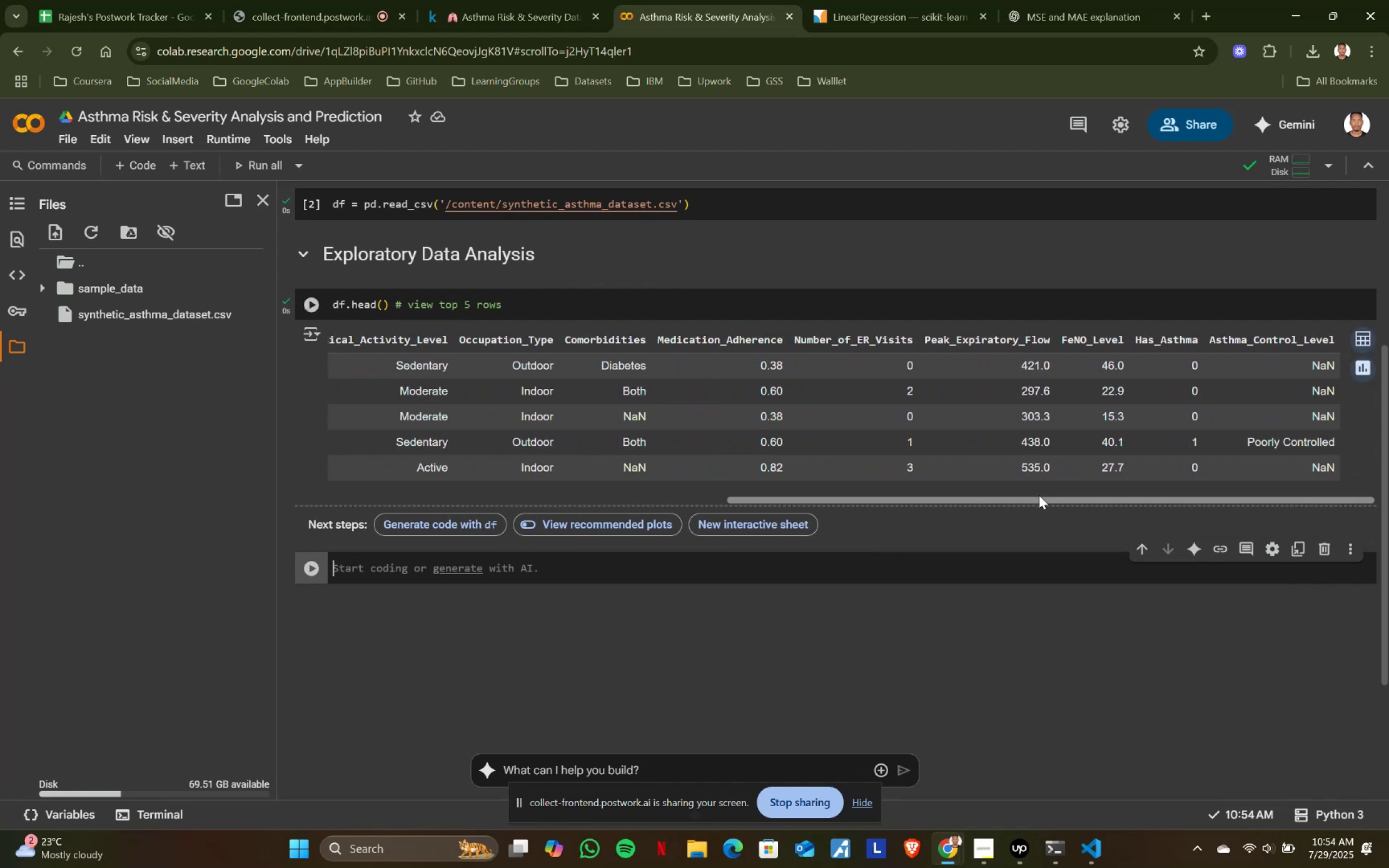 
wait(13.5)
 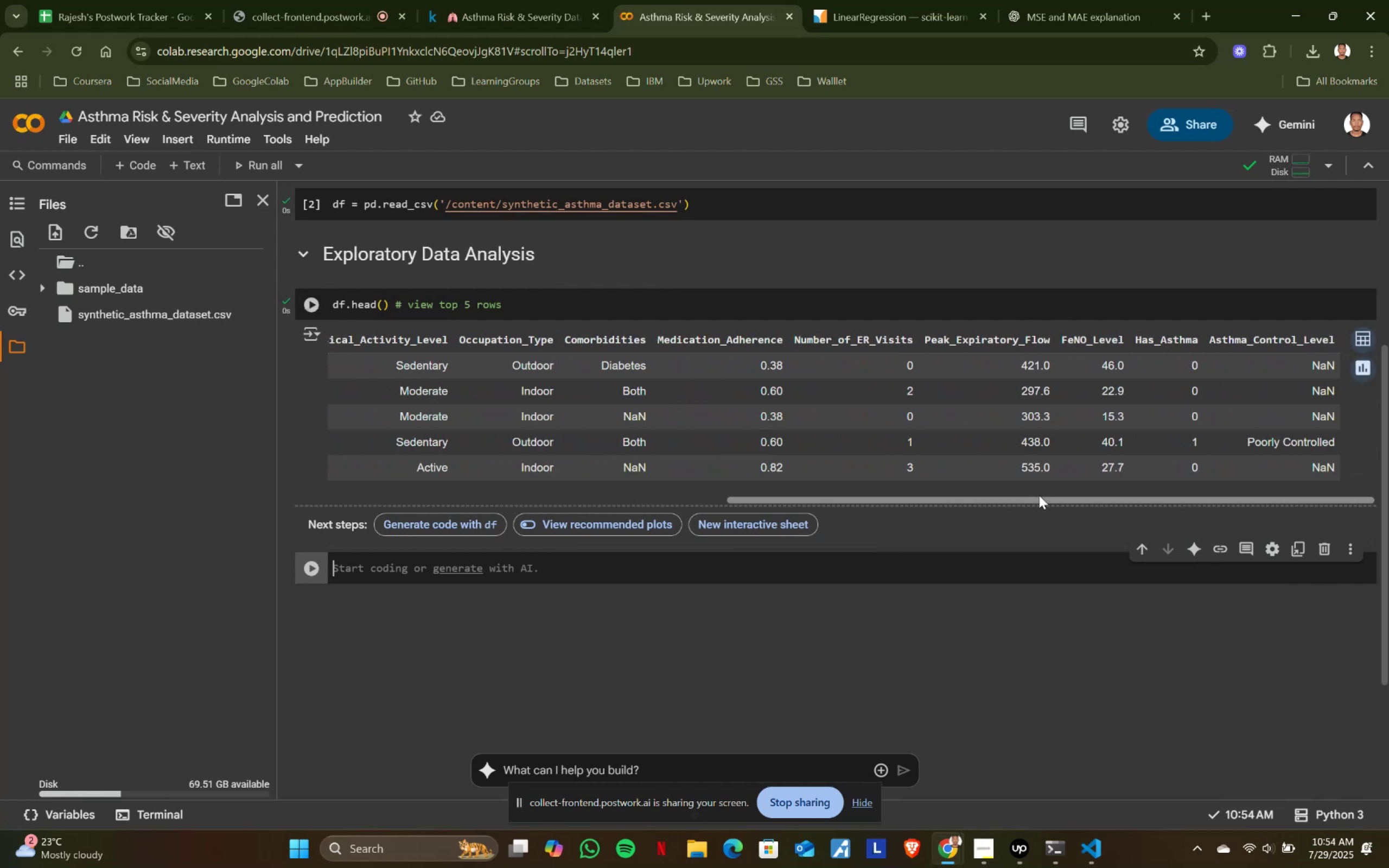 
scroll: coordinate [1253, 438], scroll_direction: none, amount: 0.0
 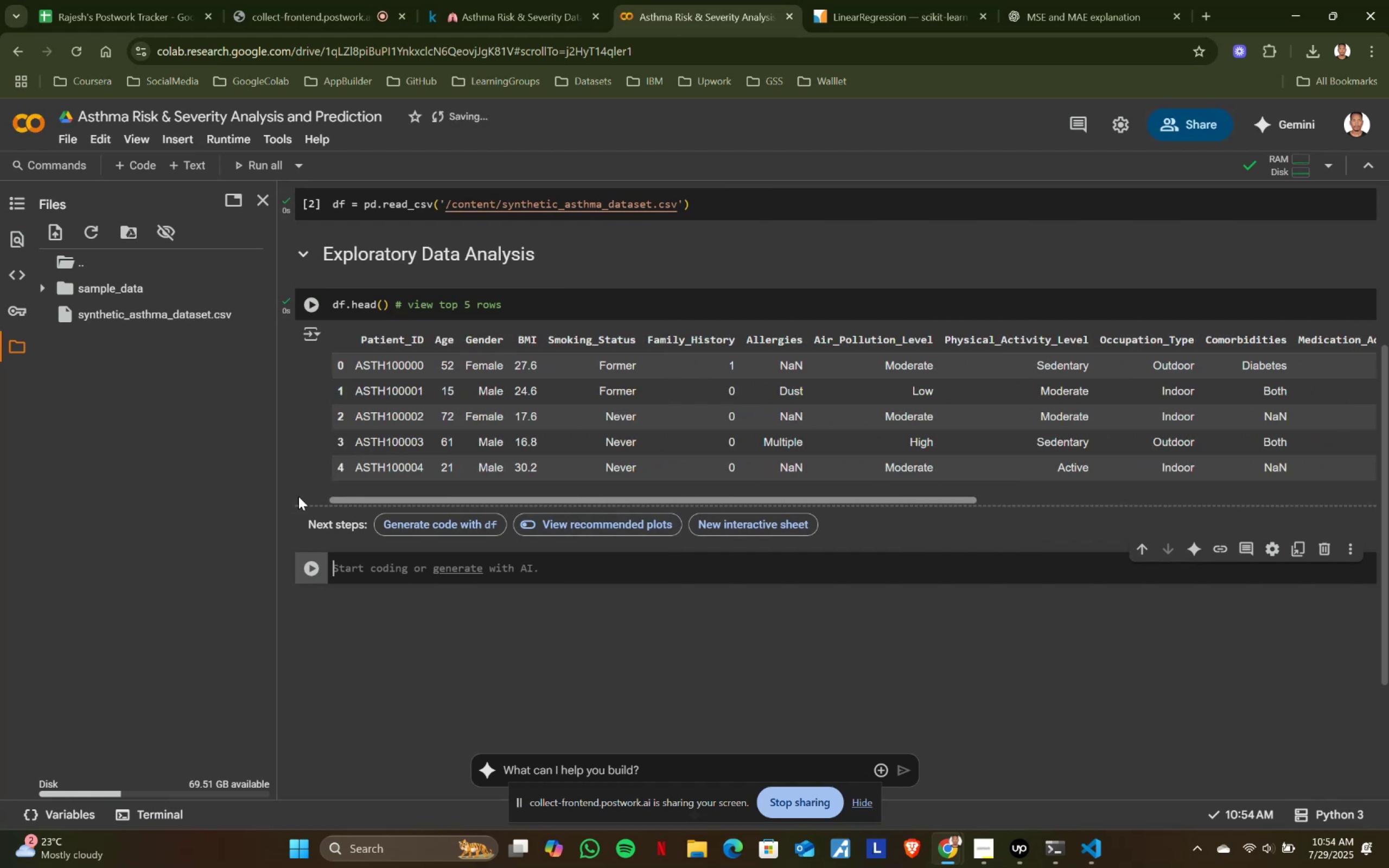 
left_click([374, 576])
 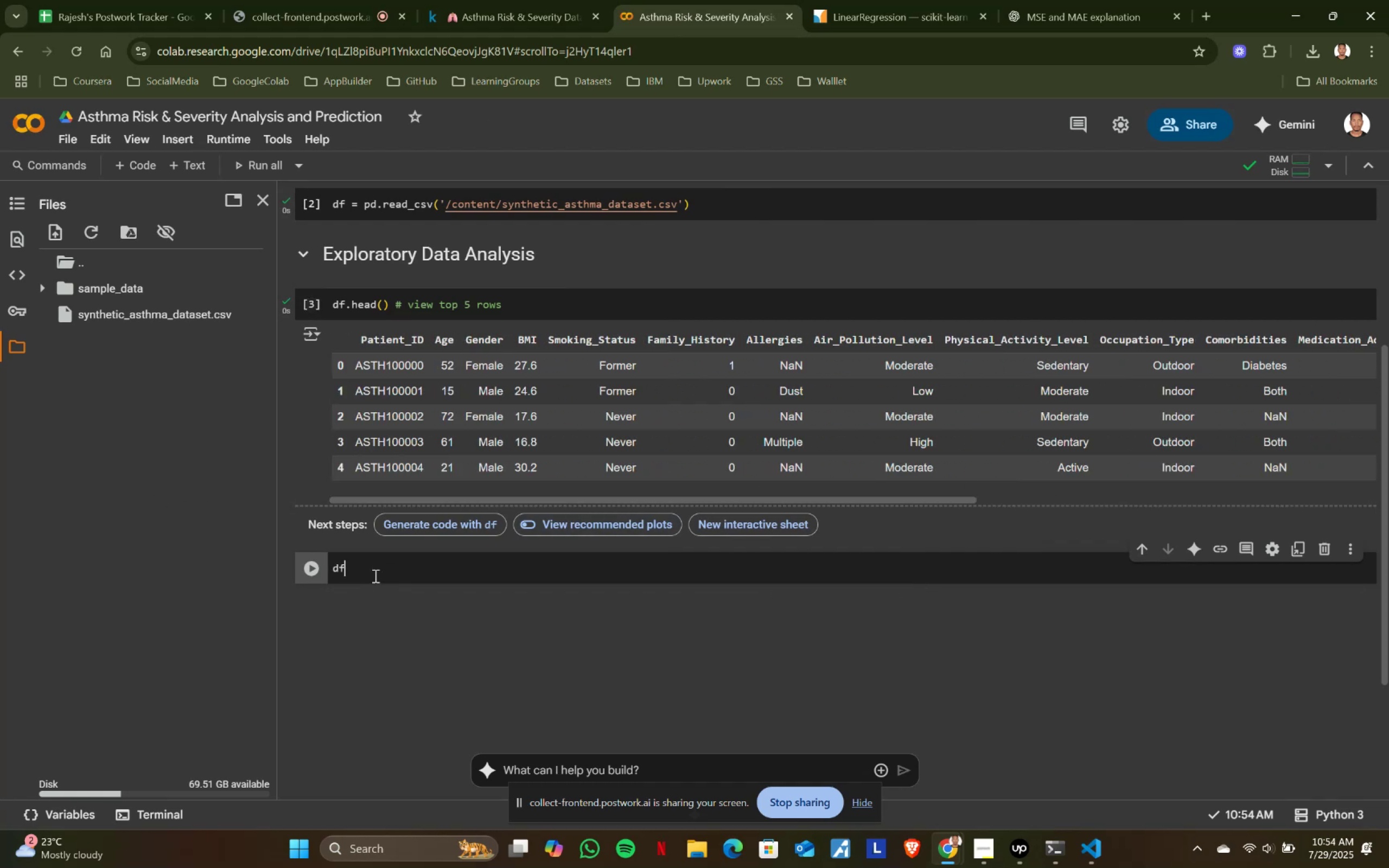 
type(df.tail()
 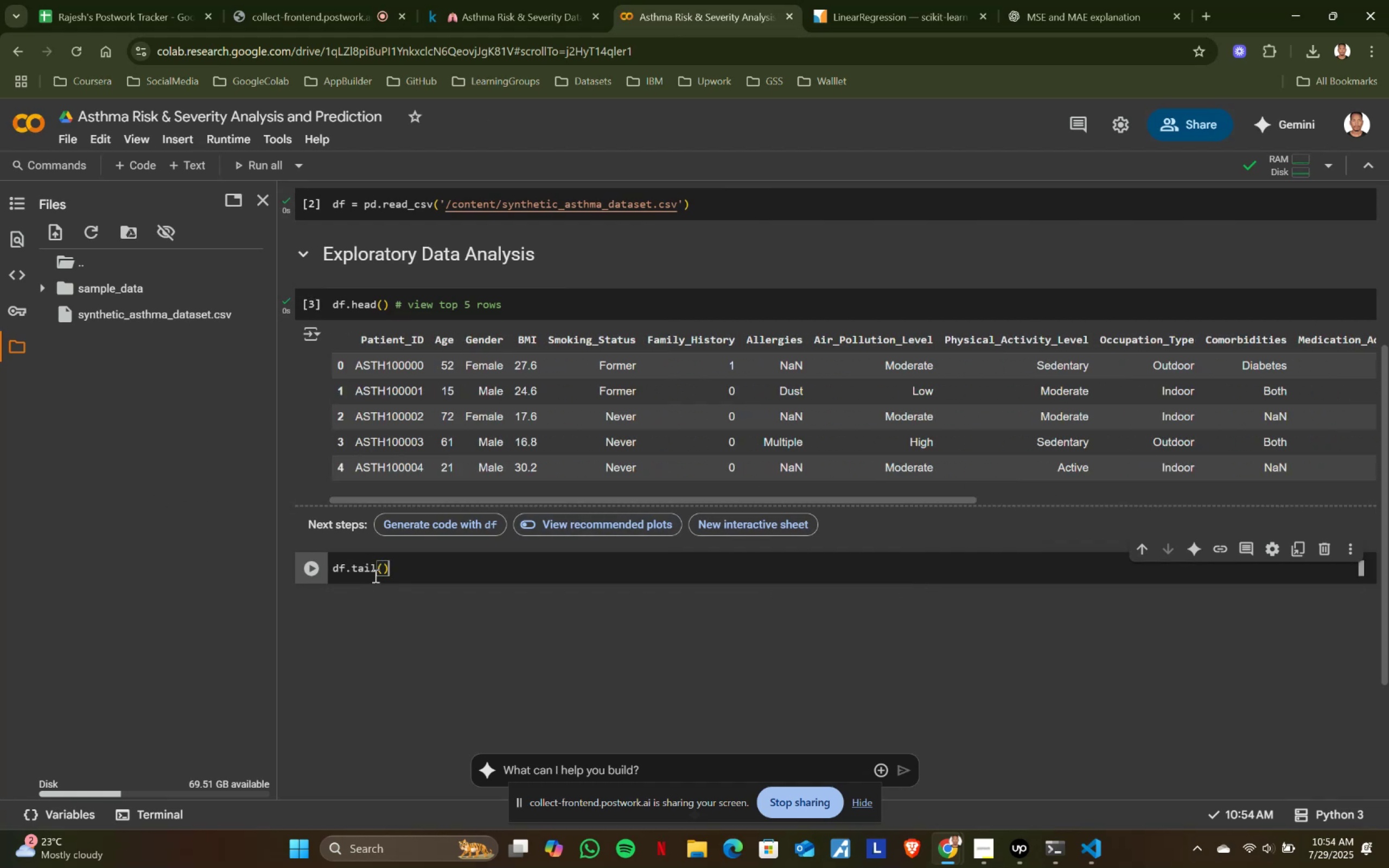 
 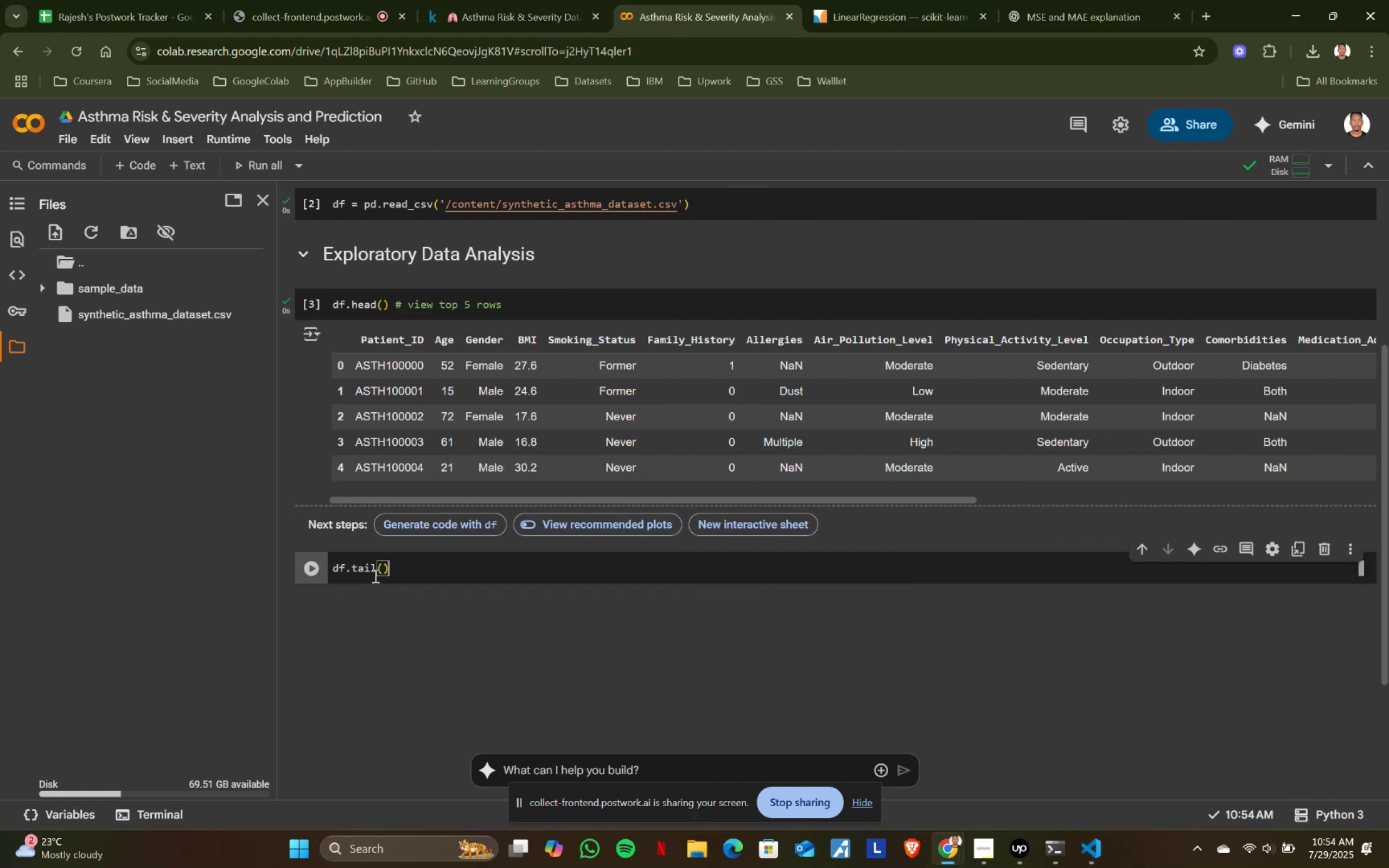 
key(ArrowRight)
 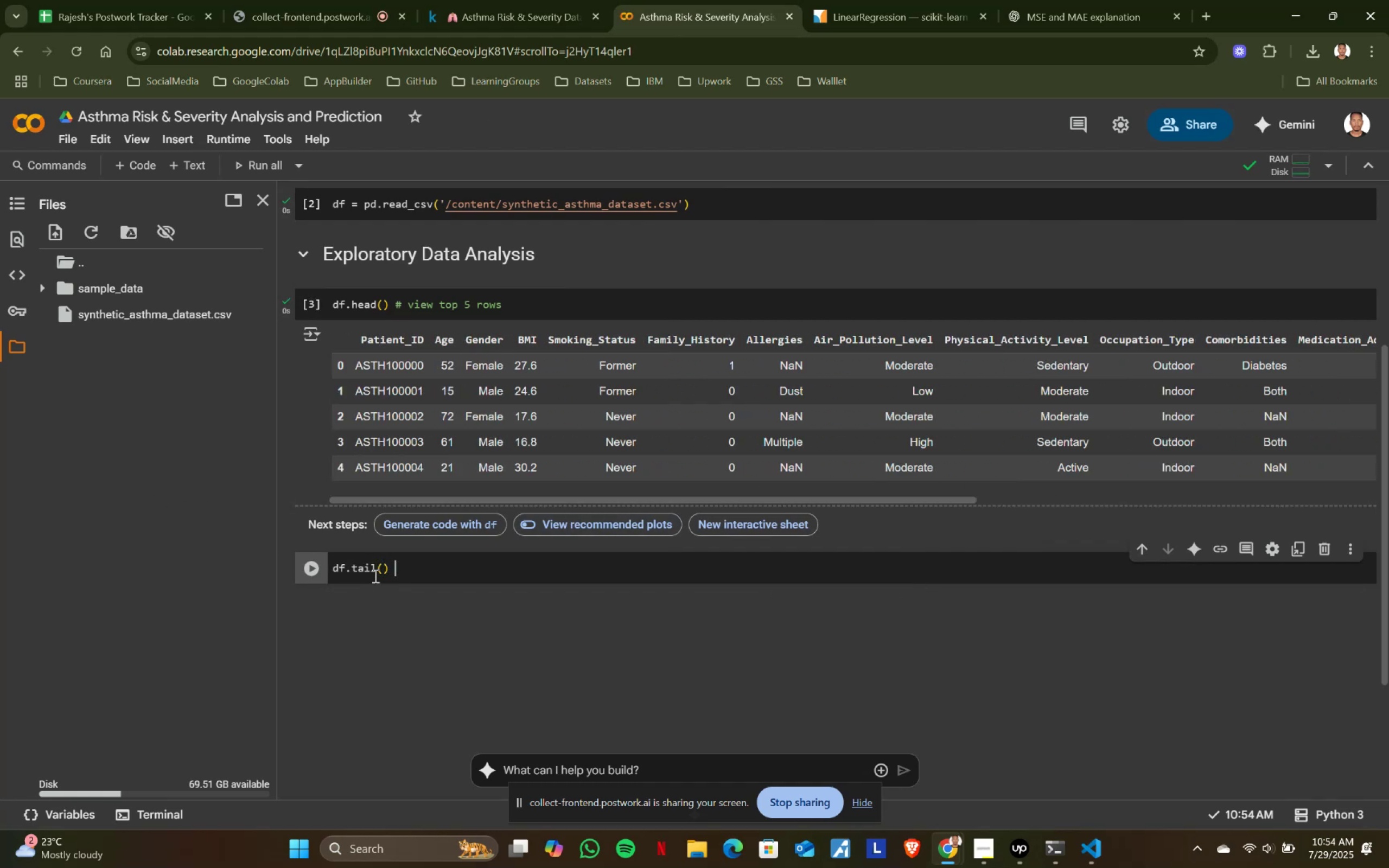 
type( # view last 5 rows)
 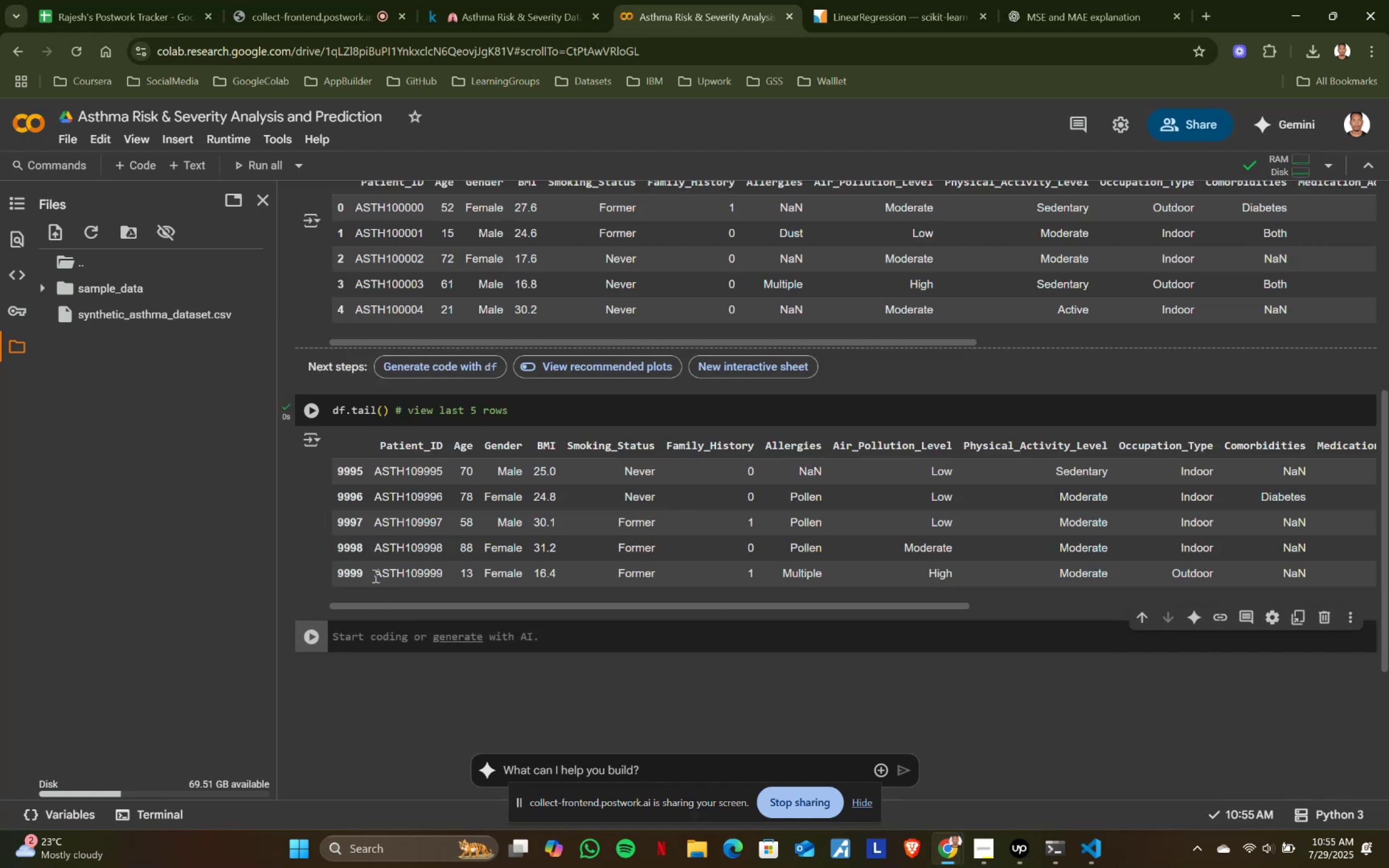 
 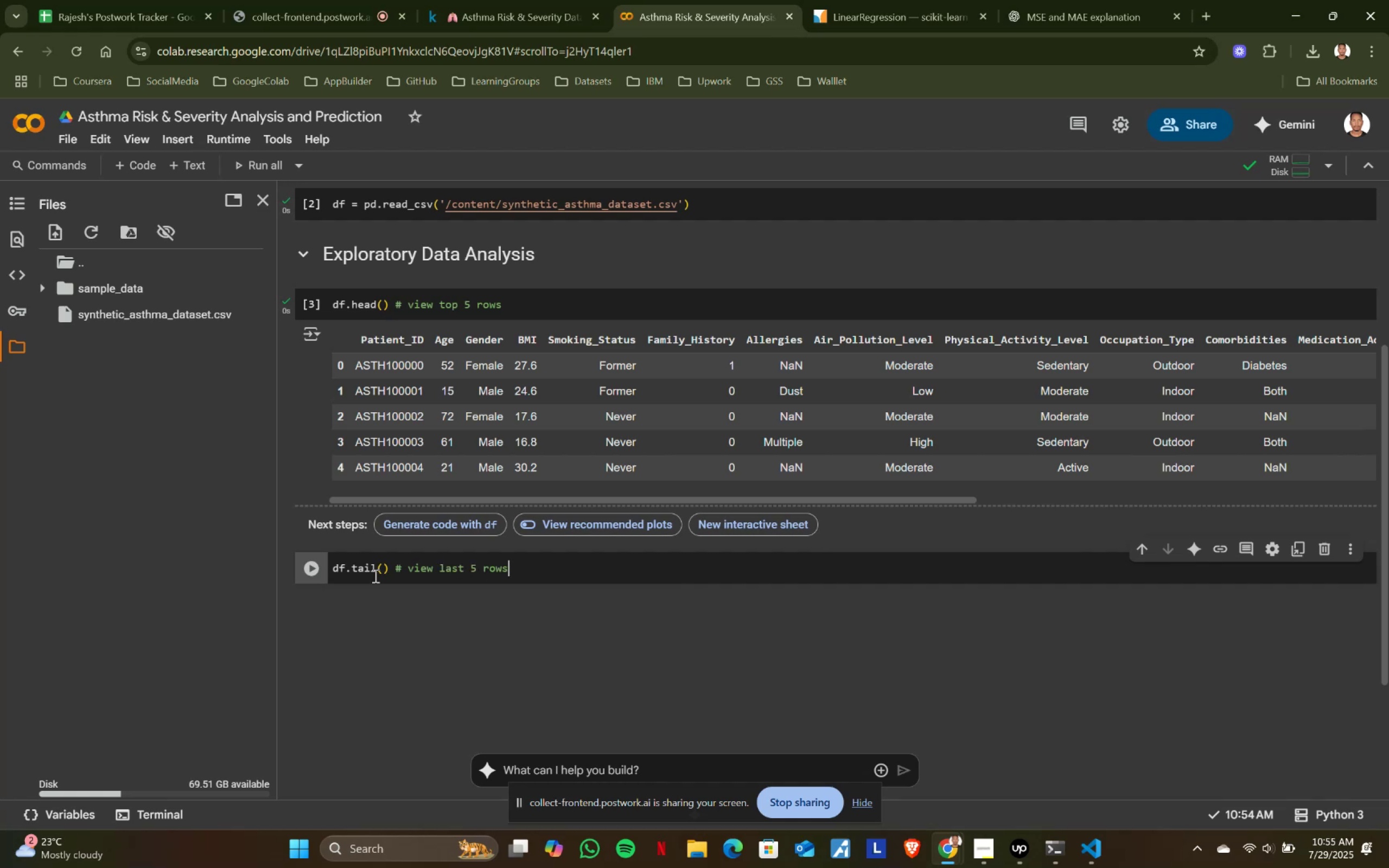 
key(Shift+Enter)
 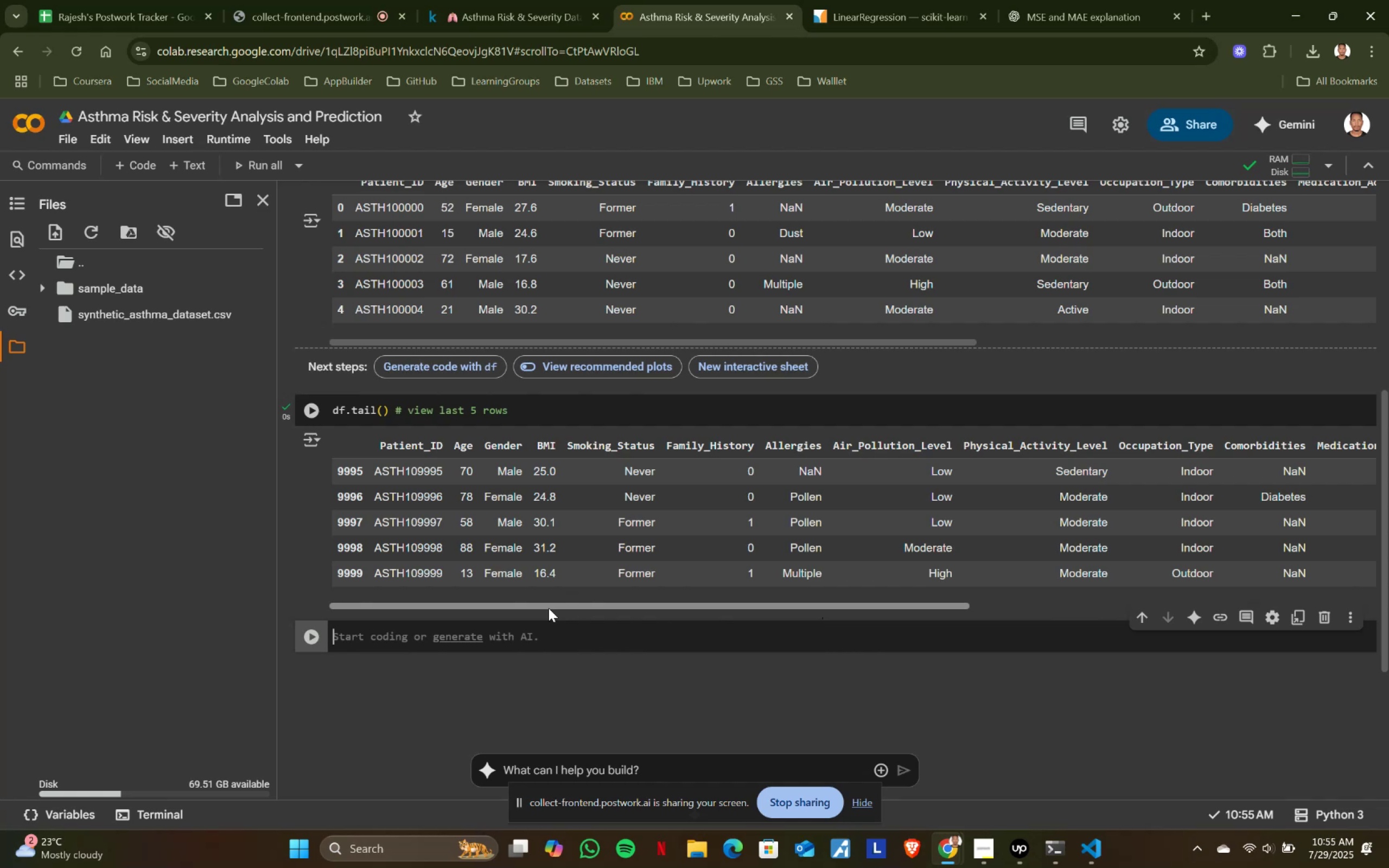 
wait(13.88)
 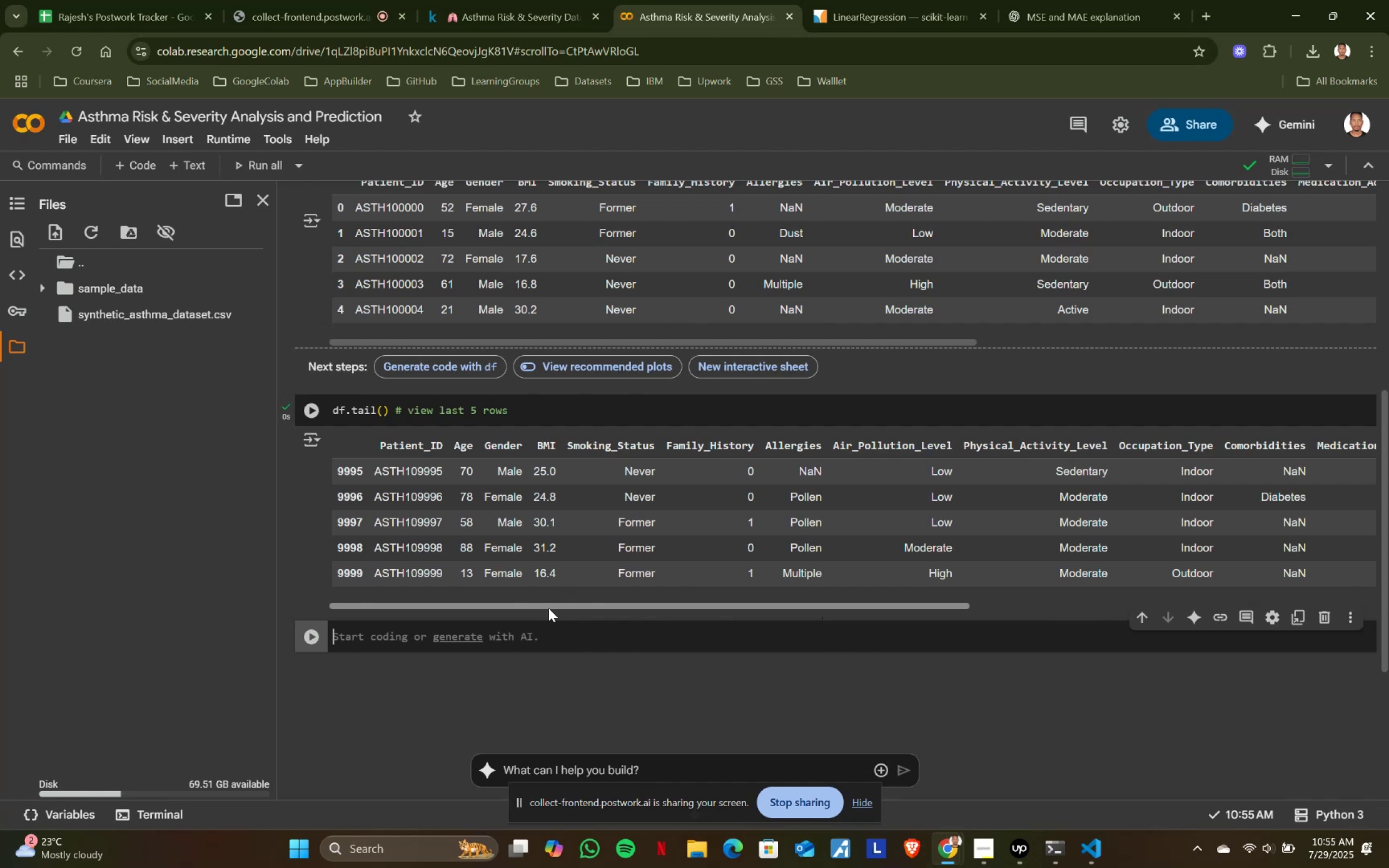 
left_click([580, 607])
 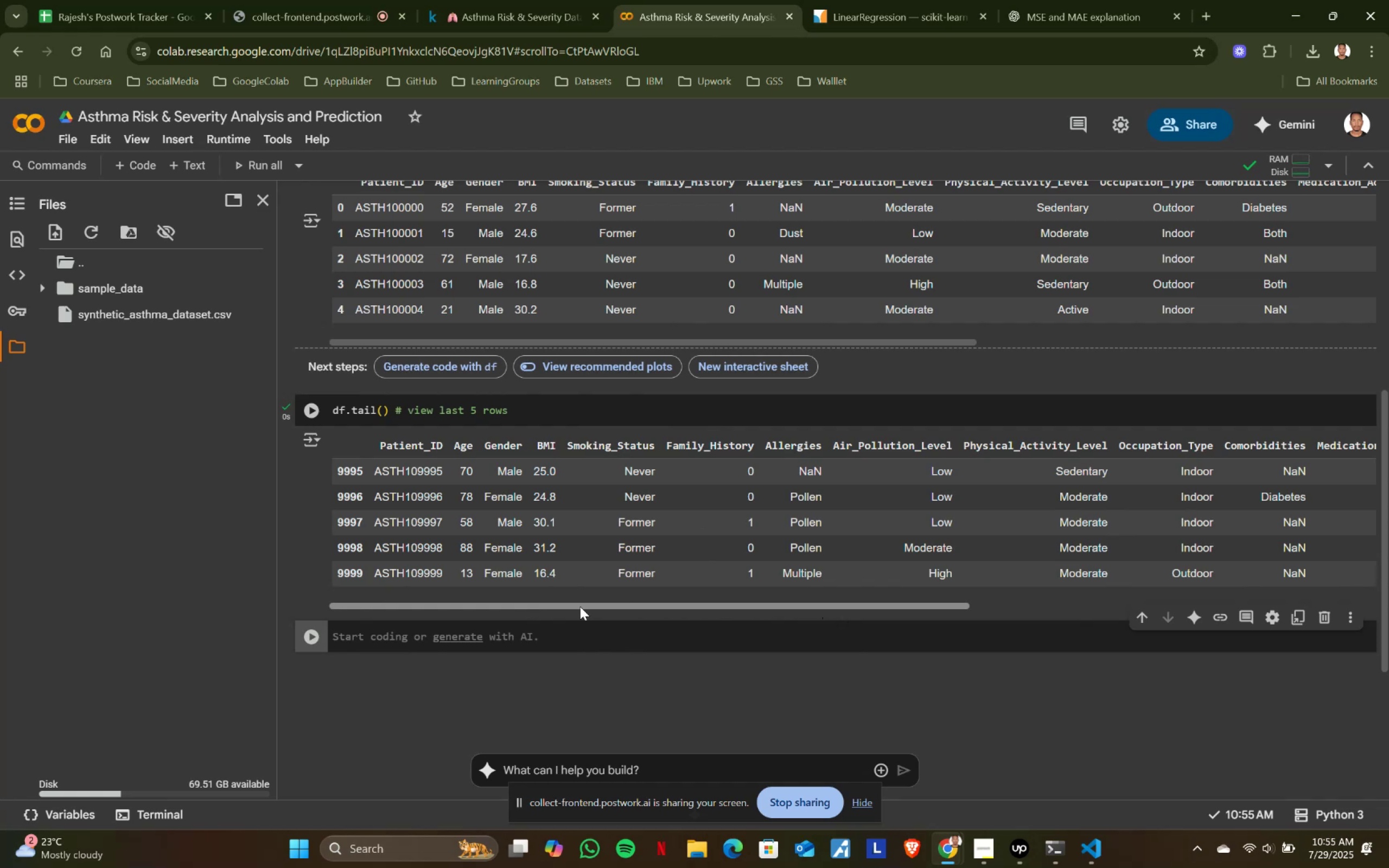 
left_click([580, 607])
 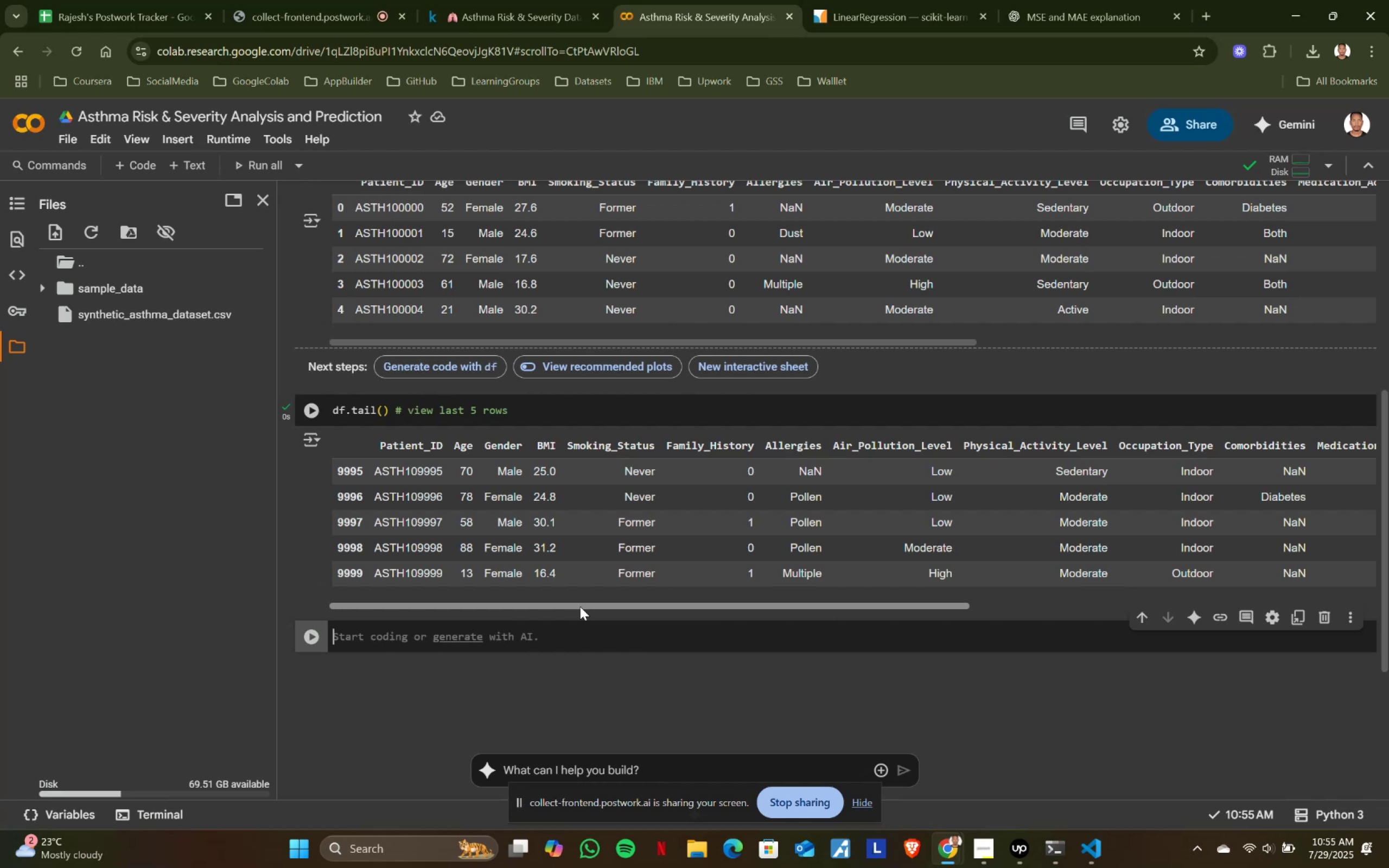 
wait(23.53)
 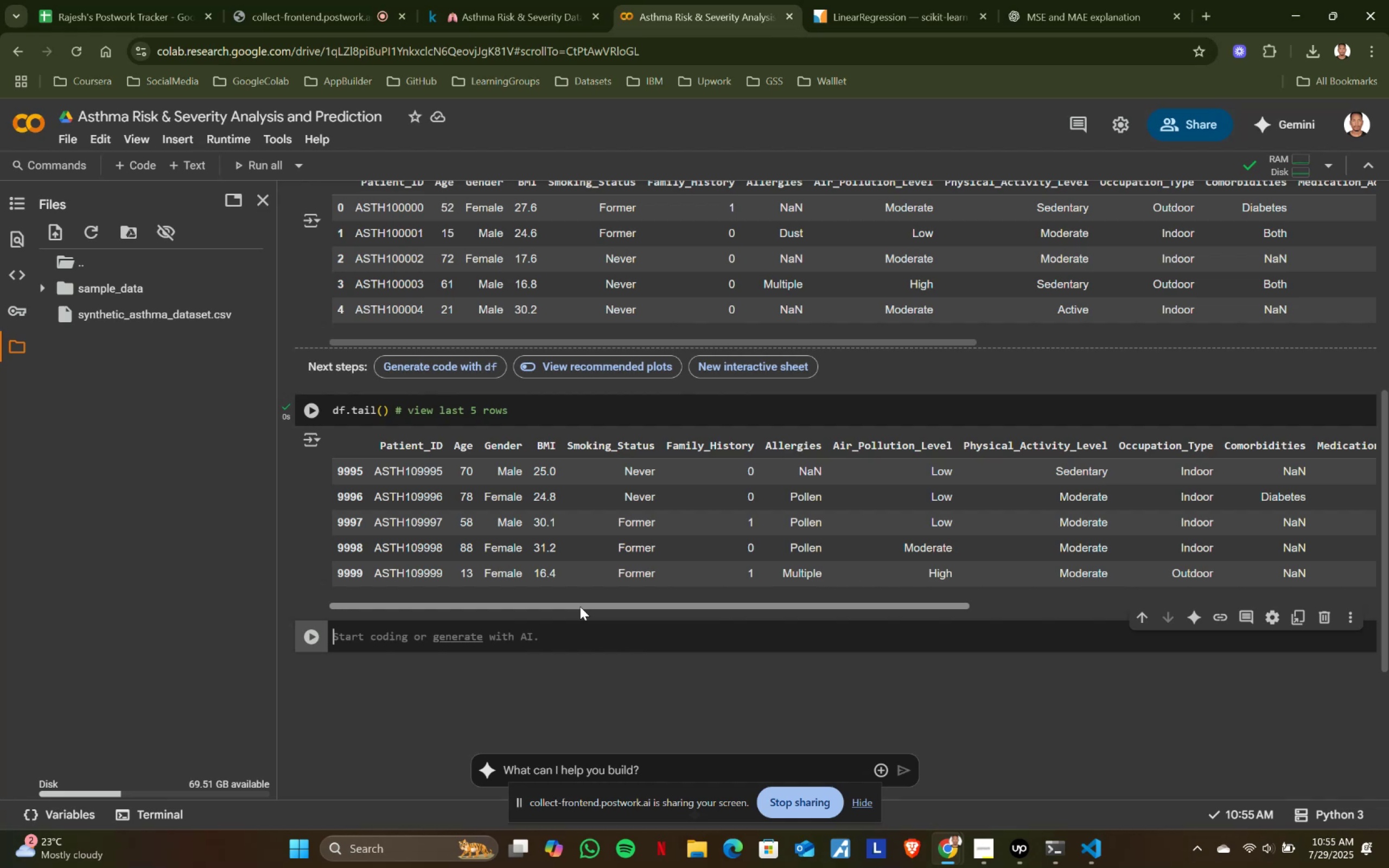 
scroll: coordinate [673, 563], scroll_direction: up, amount: 1.0
 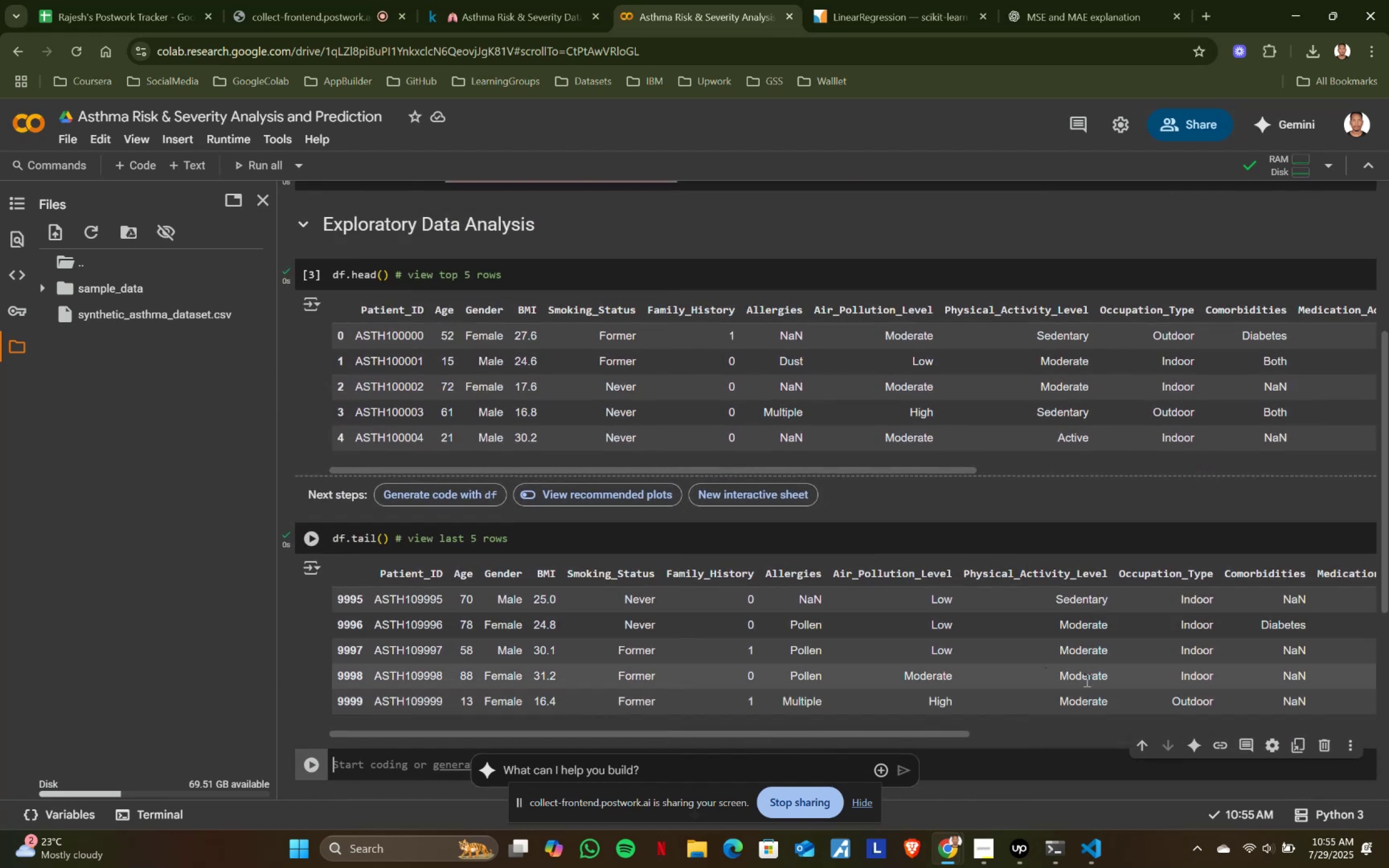 
scroll: coordinate [1086, 680], scroll_direction: down, amount: 1.0
 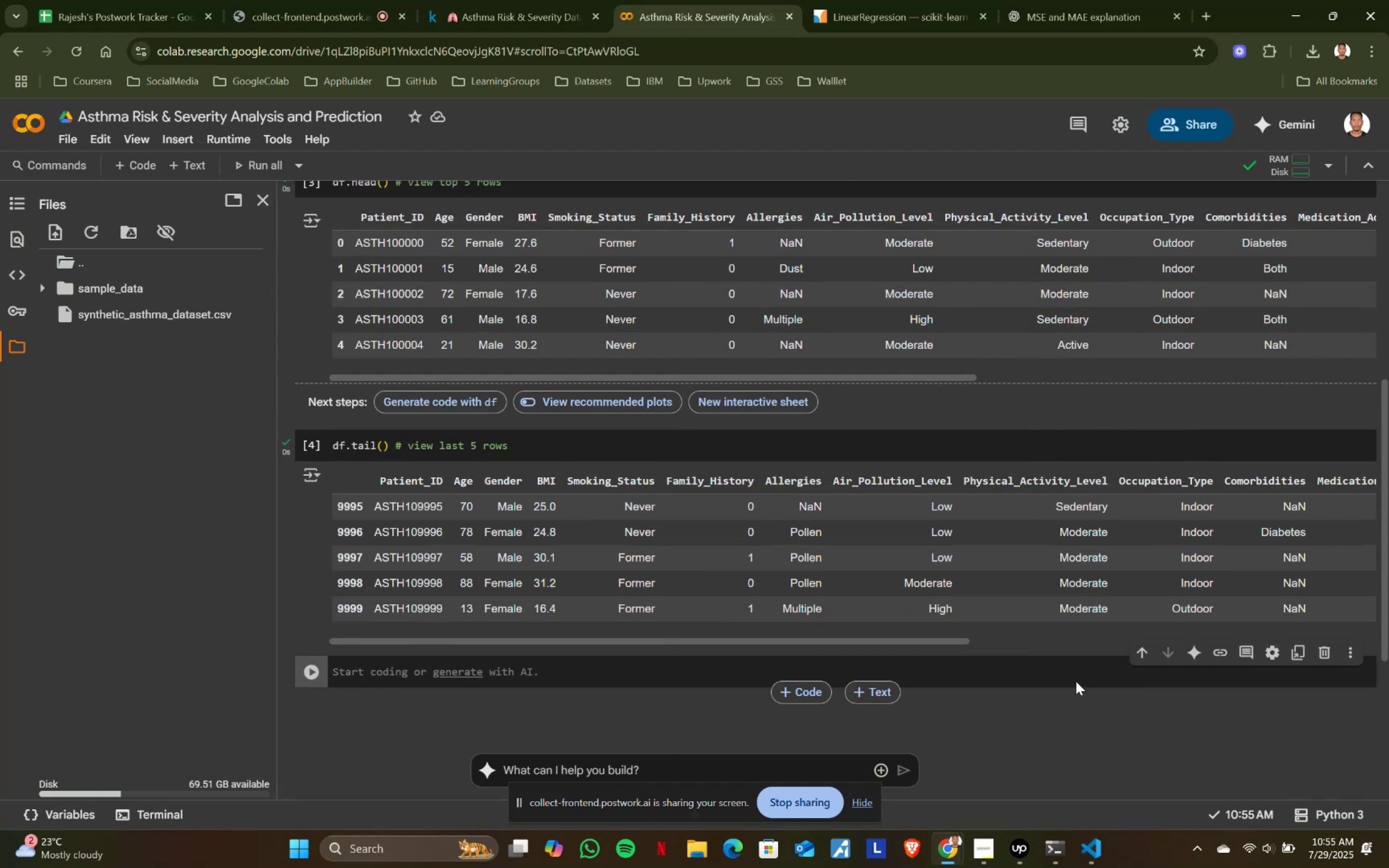 
scroll: coordinate [1076, 681], scroll_direction: up, amount: 1.0
 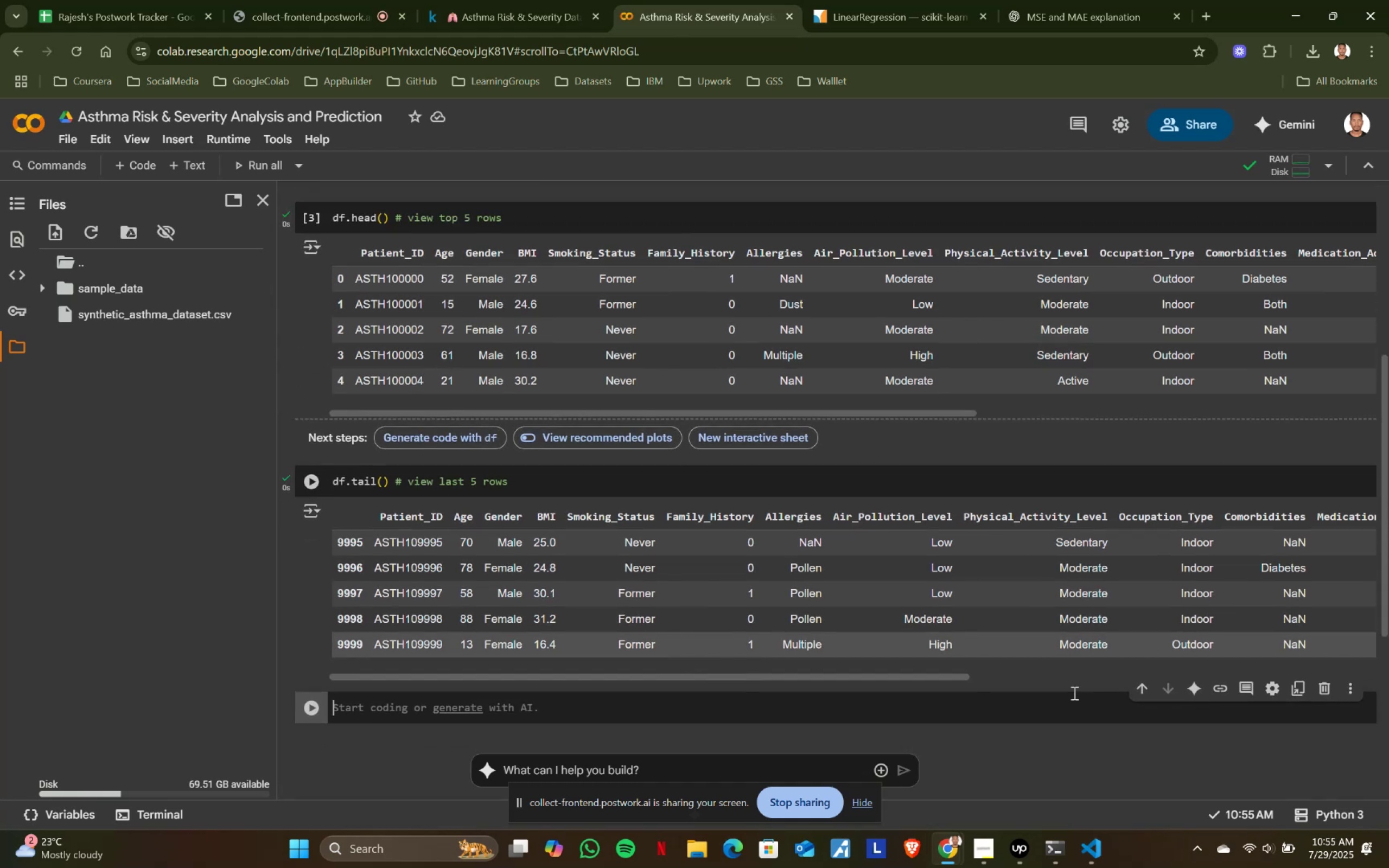 
scroll: coordinate [1073, 693], scroll_direction: down, amount: 1.0
 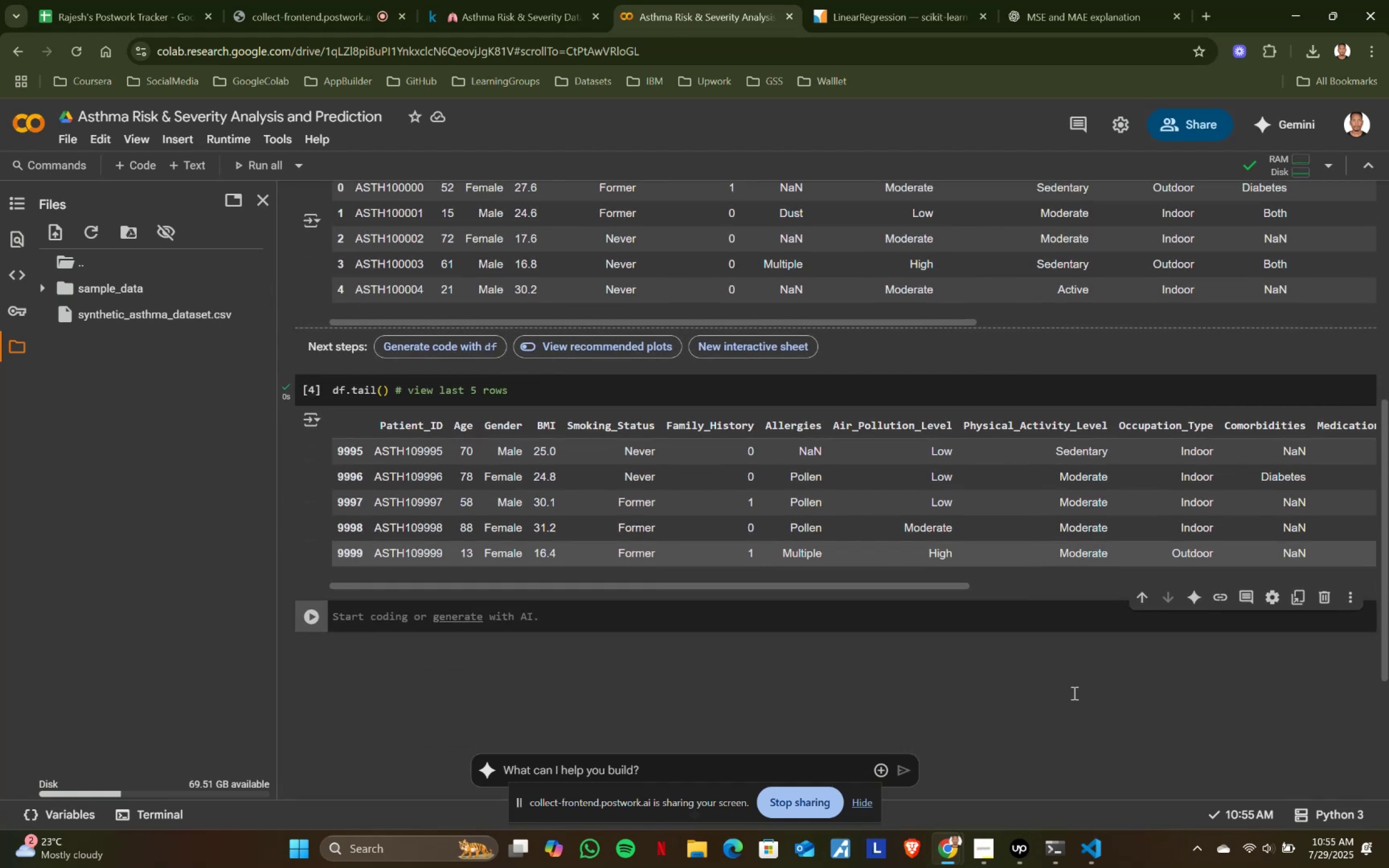 
scroll: coordinate [1073, 693], scroll_direction: up, amount: 1.0
 